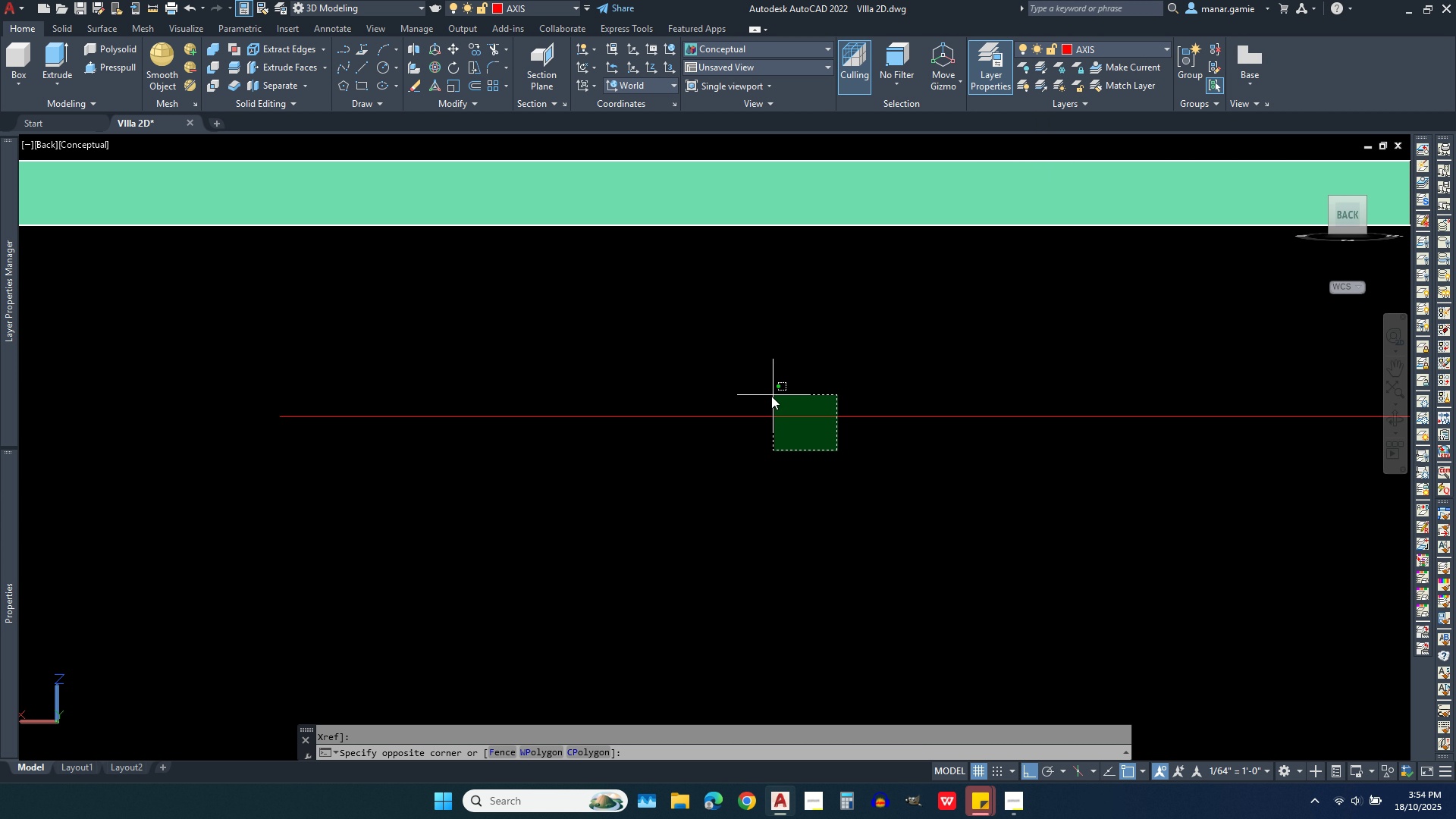 
left_click([837, 451])
 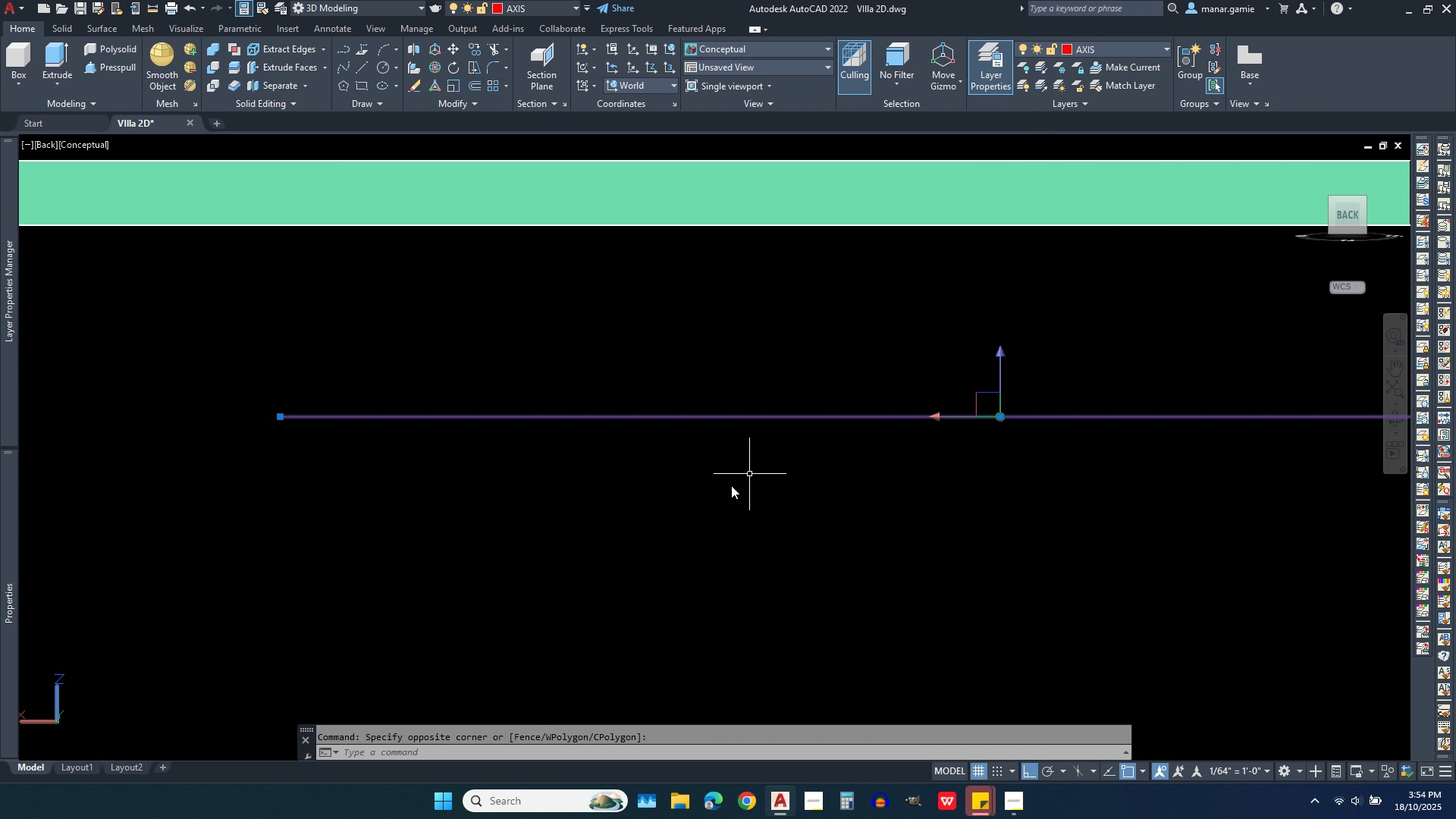 
left_click([768, 393])
 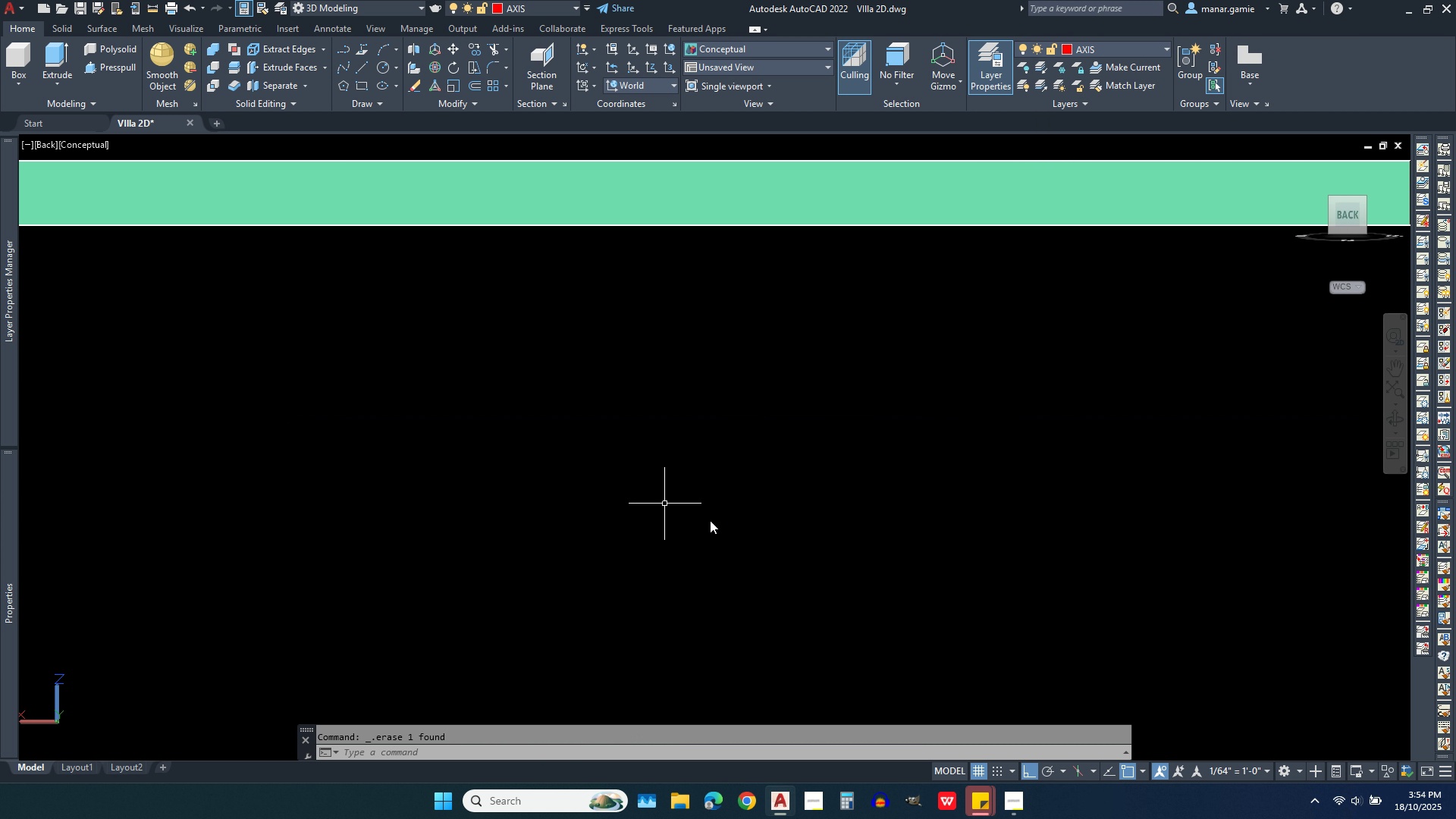 
key(Delete)
 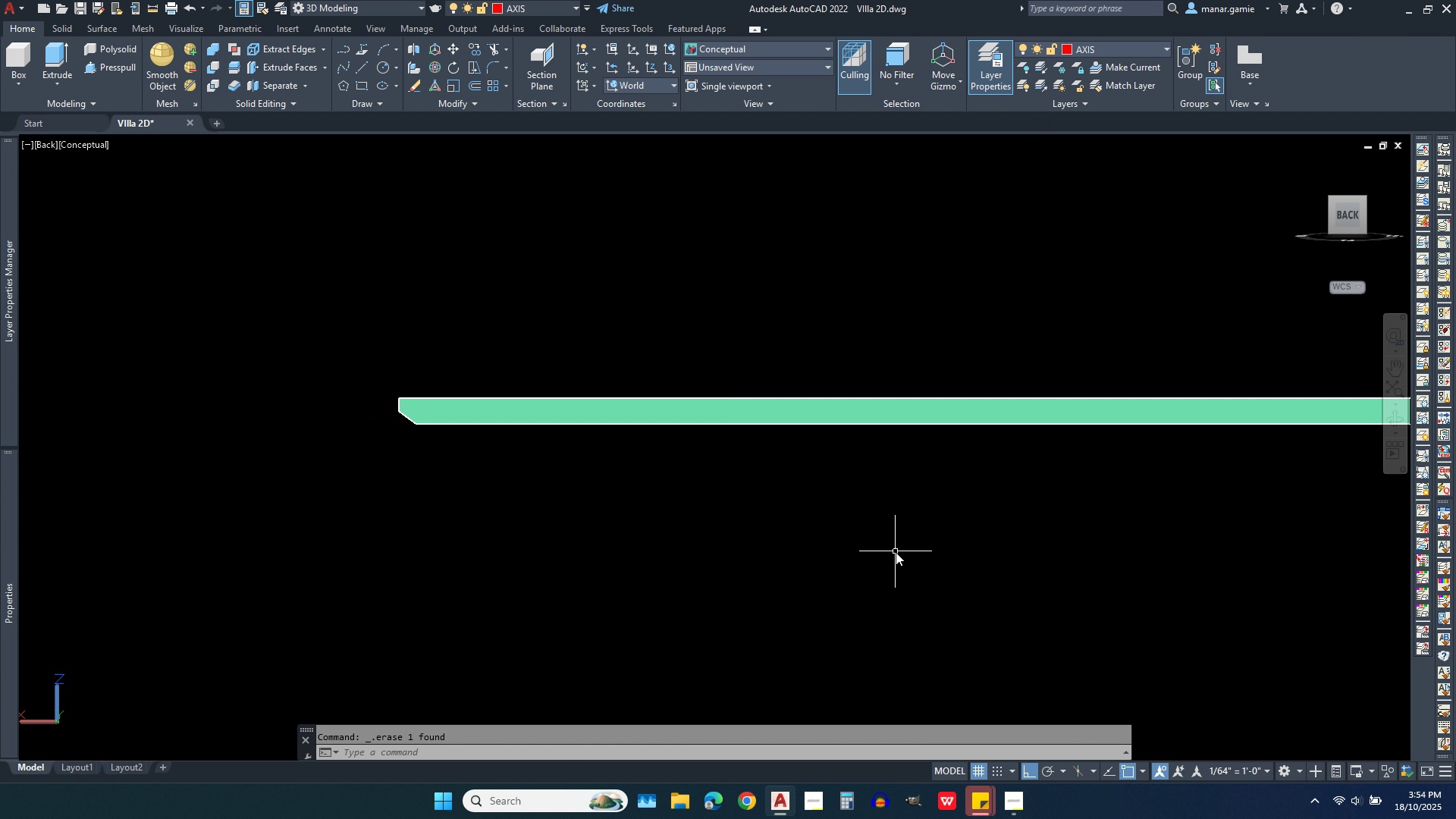 
scroll: coordinate [896, 552], scroll_direction: down, amount: 3.0
 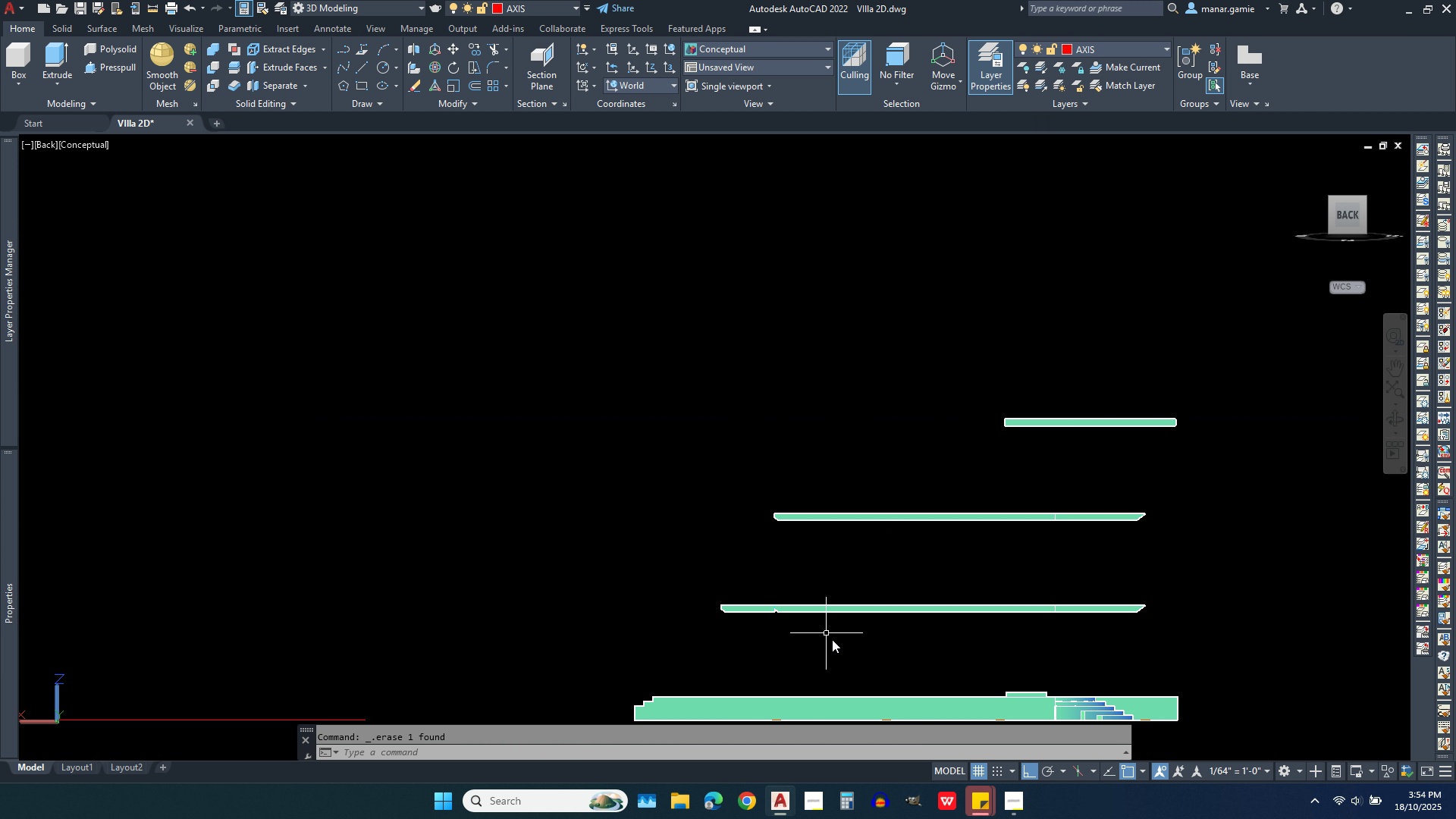 
scroll: coordinate [993, 656], scroll_direction: up, amount: 2.0
 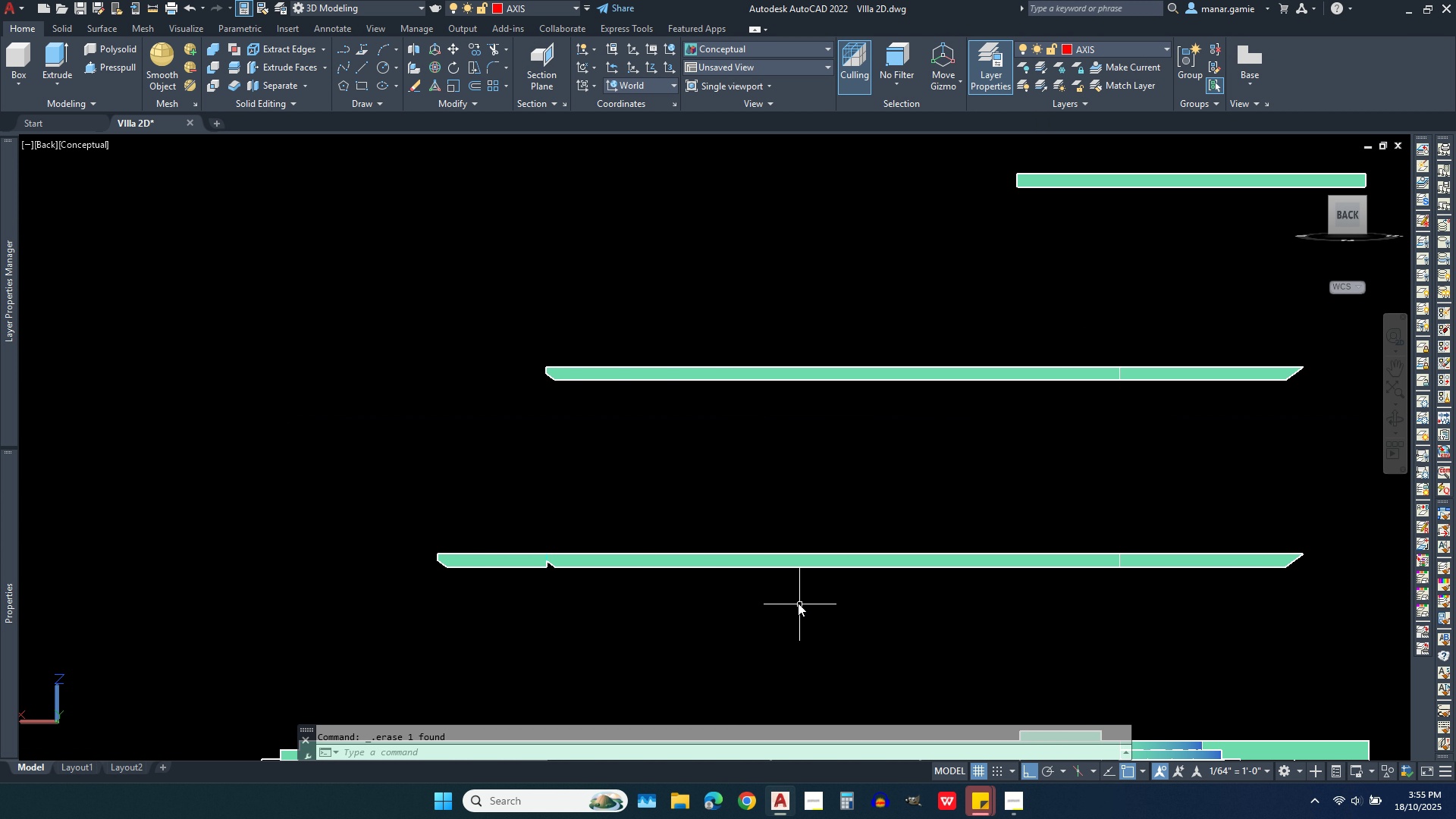 
scroll: coordinate [795, 603], scroll_direction: down, amount: 1.0
 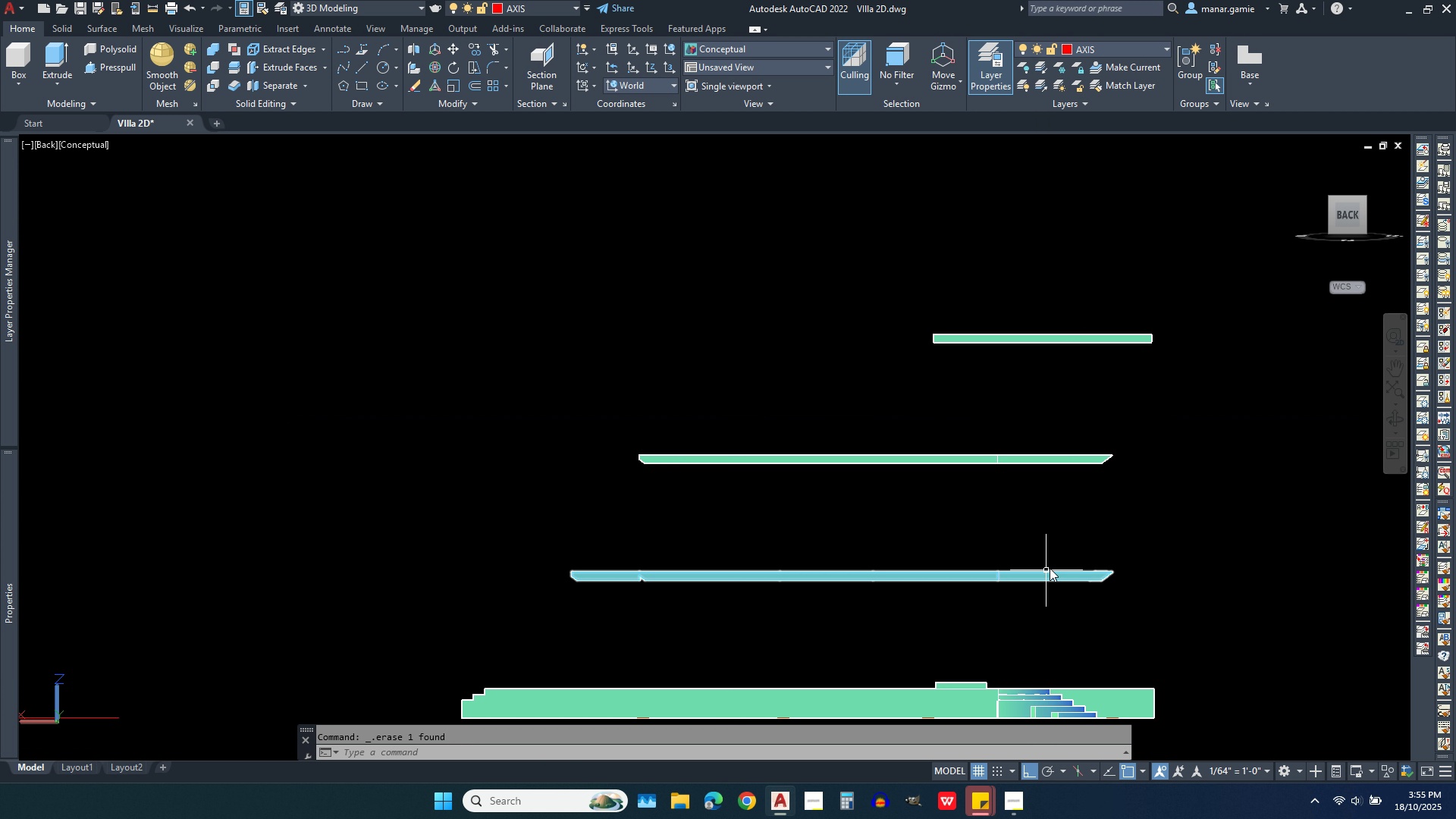 
scroll: coordinate [1062, 563], scroll_direction: up, amount: 1.0
 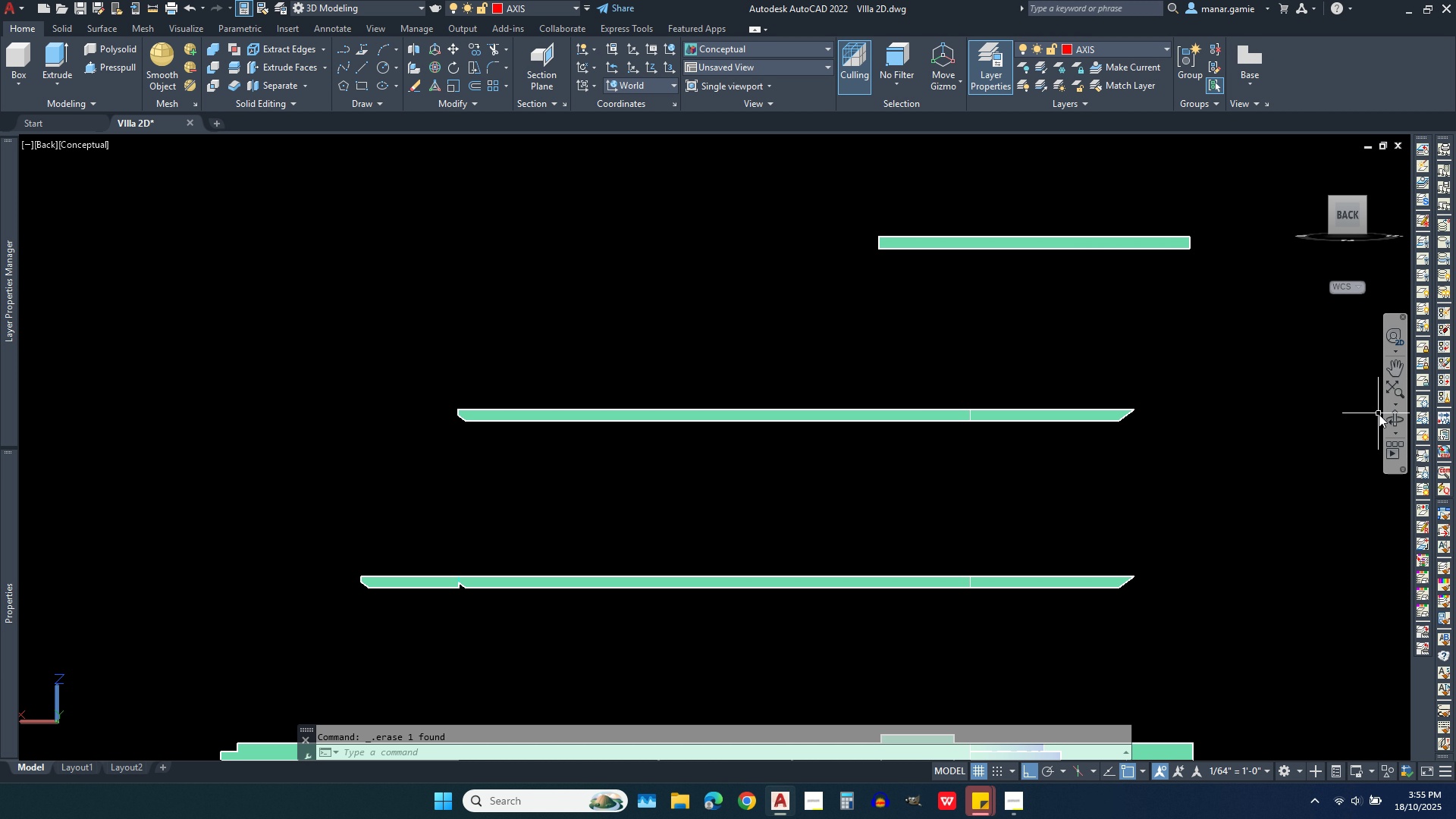 
left_click([1392, 419])
 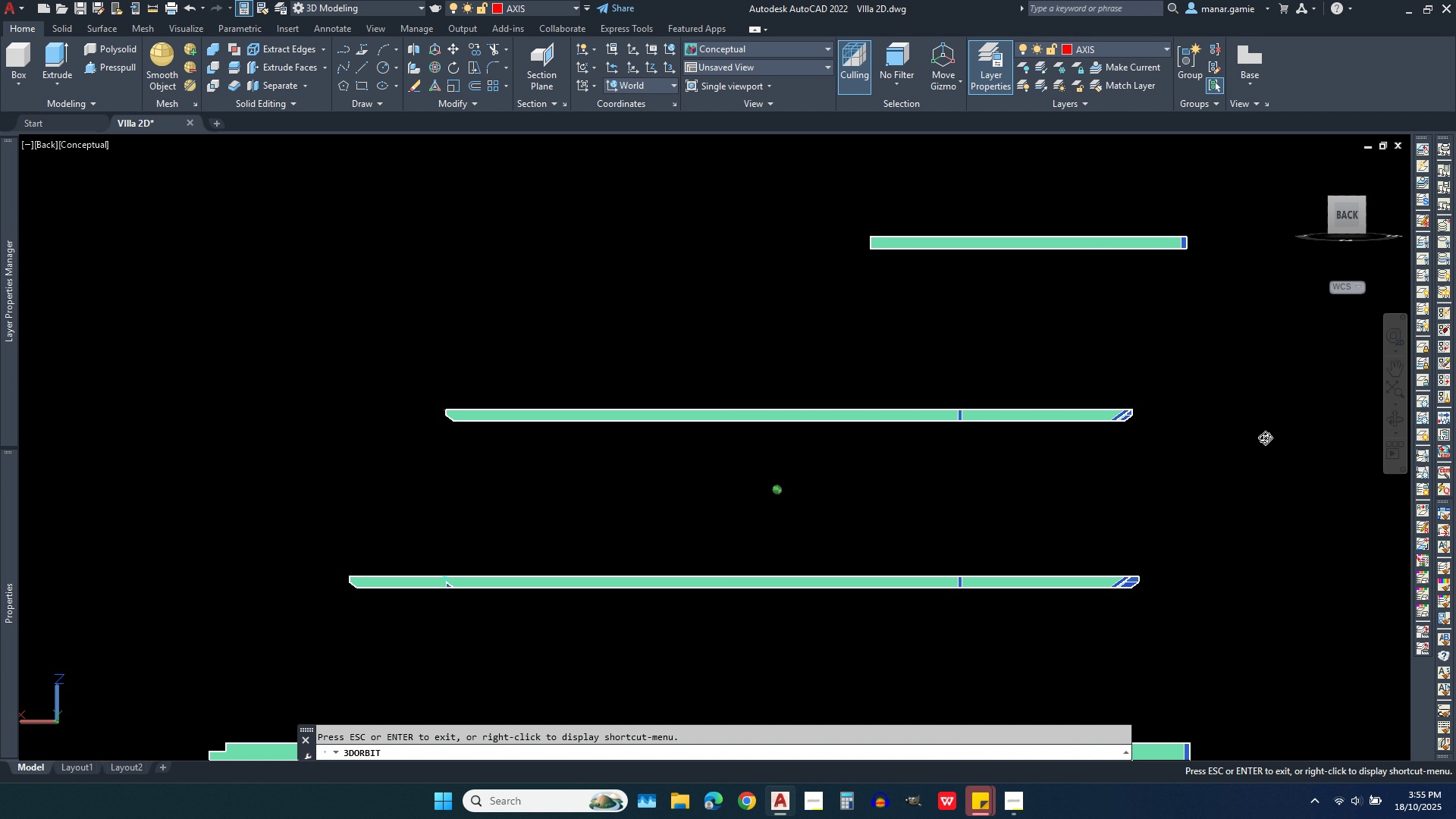 
left_click_drag(start_coordinate=[1272, 435], to_coordinate=[1217, 457])
 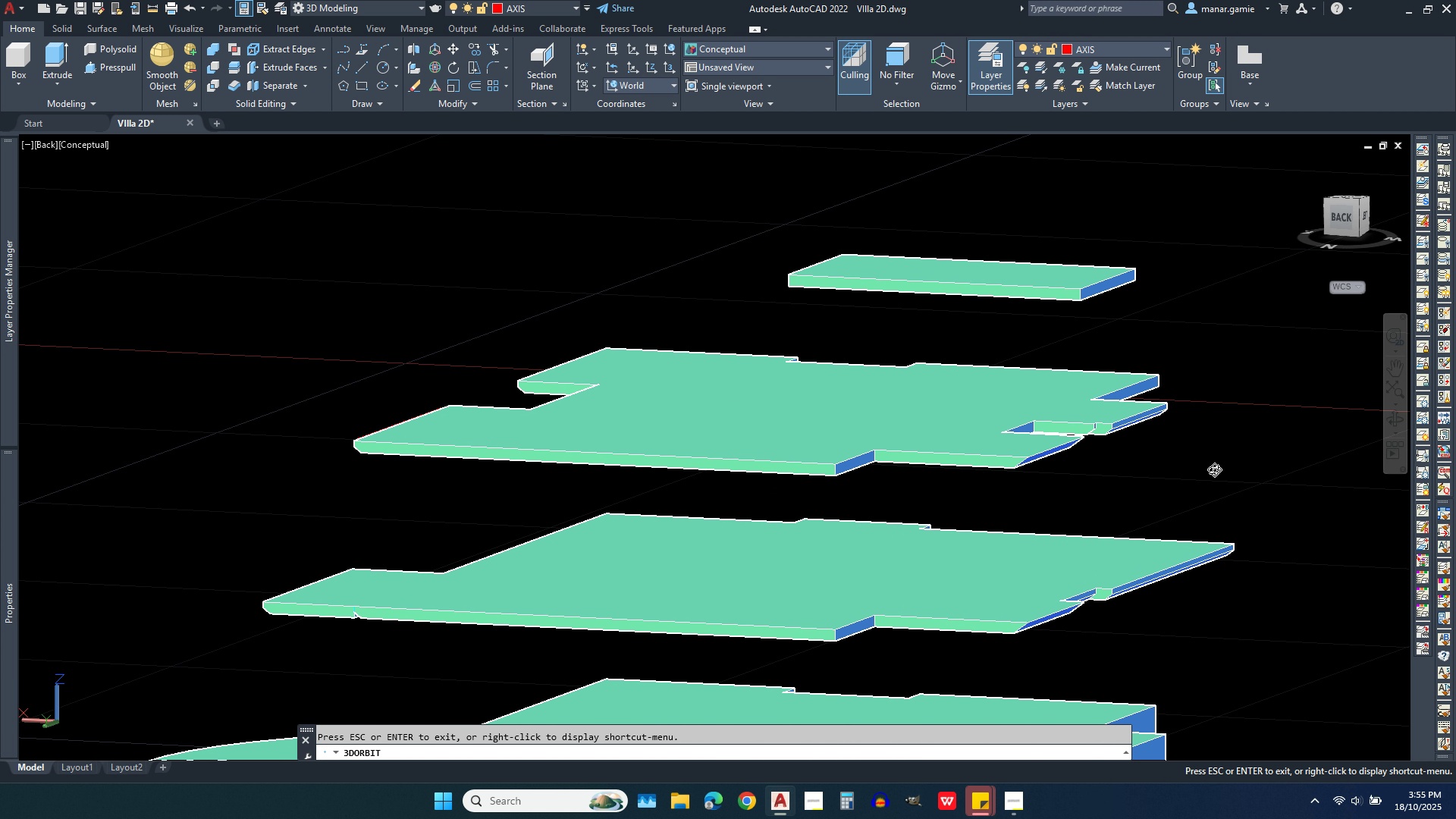 
scroll: coordinate [1172, 496], scroll_direction: up, amount: 3.0
 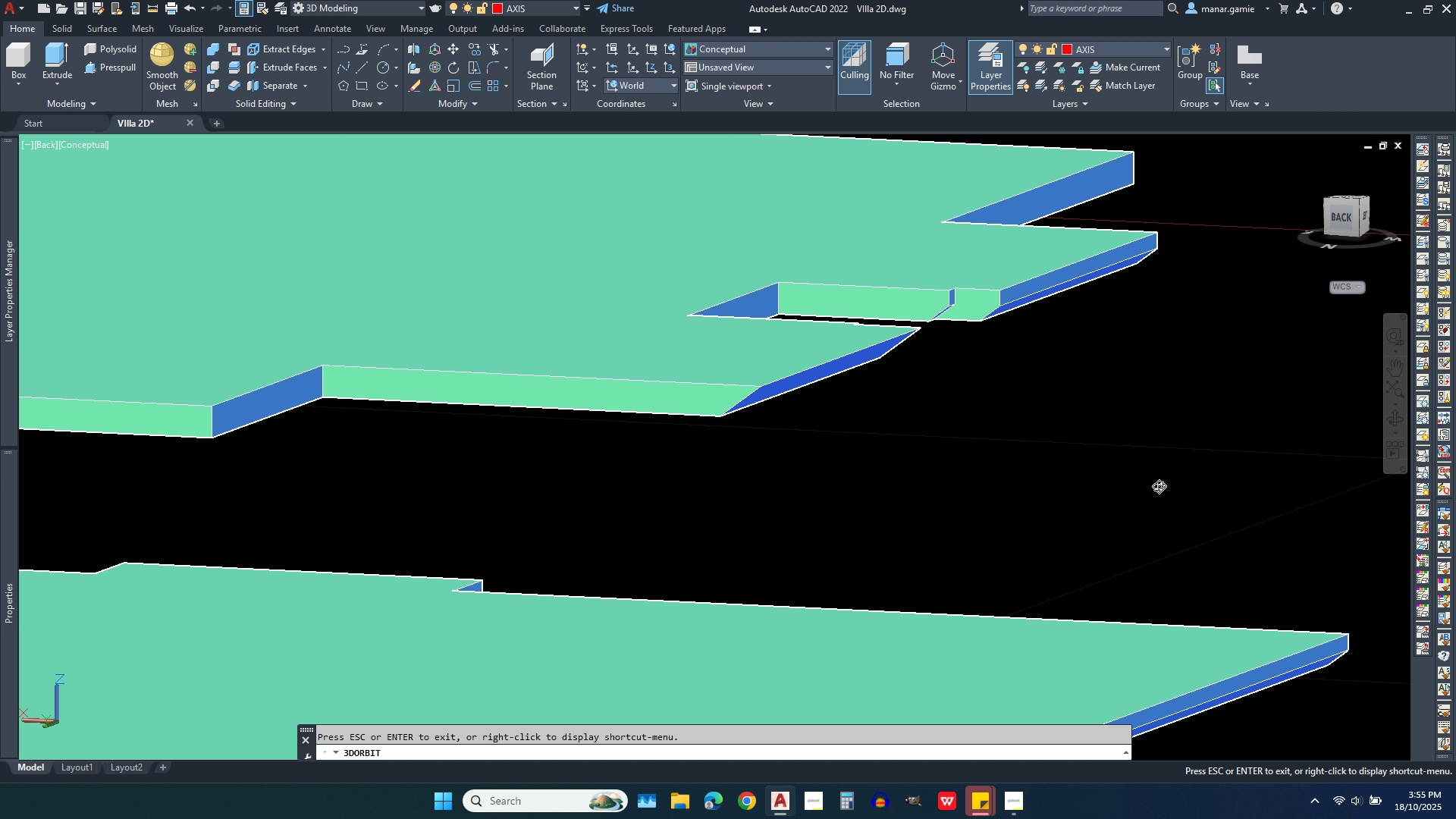 
left_click_drag(start_coordinate=[1148, 478], to_coordinate=[1010, 472])
 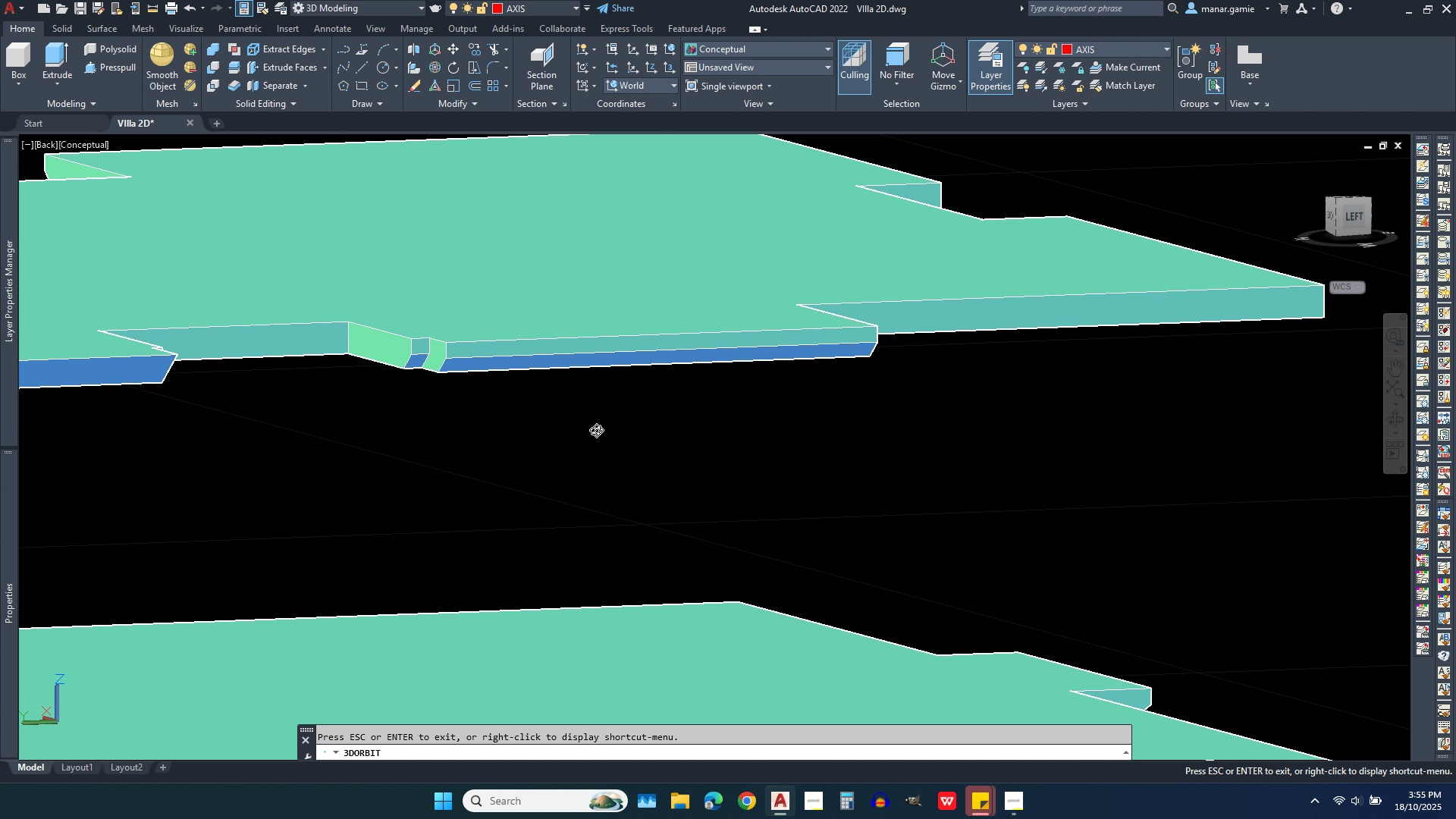 
left_click_drag(start_coordinate=[611, 448], to_coordinate=[575, 462])
 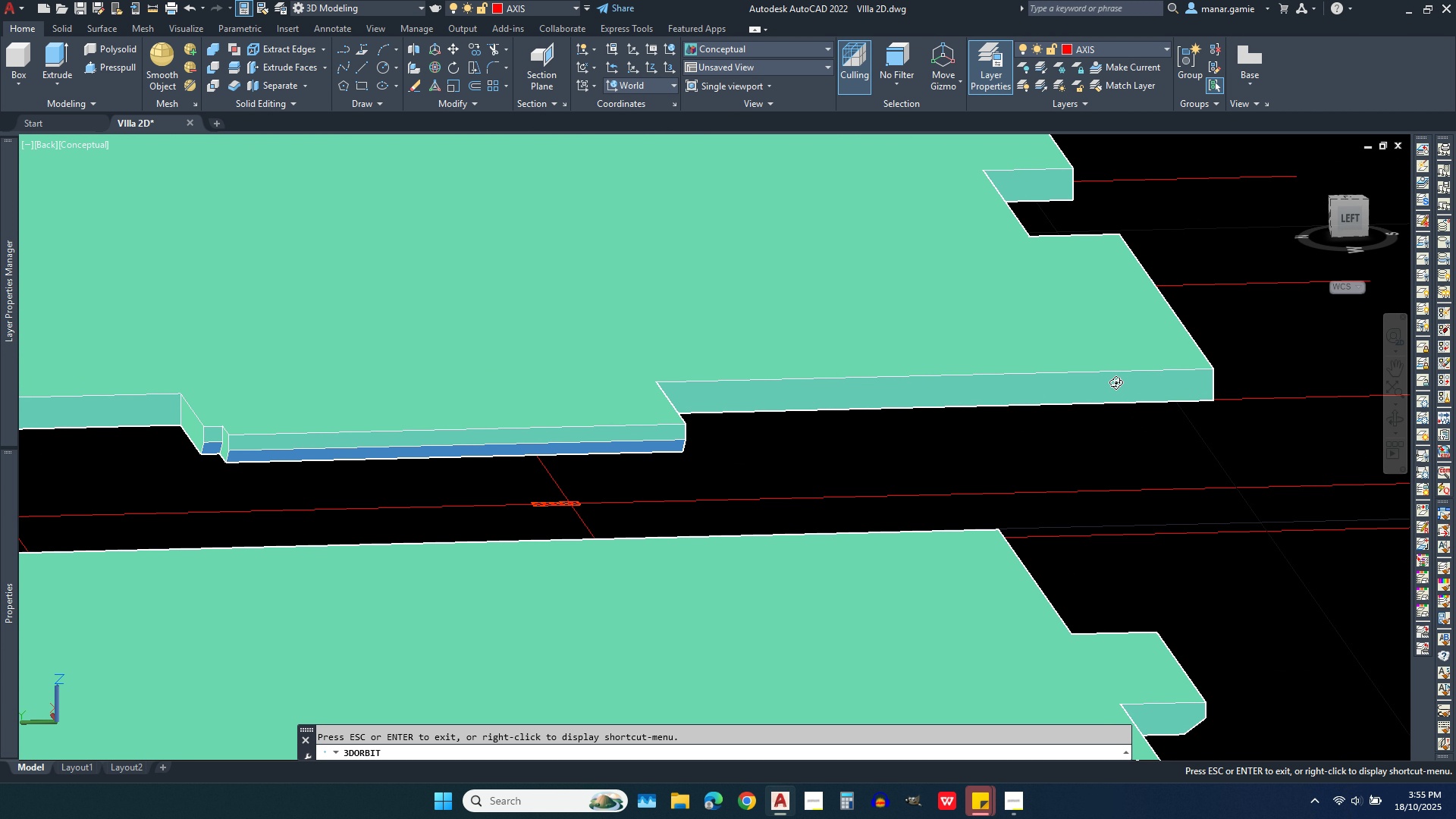 
scroll: coordinate [1076, 416], scroll_direction: down, amount: 6.0
 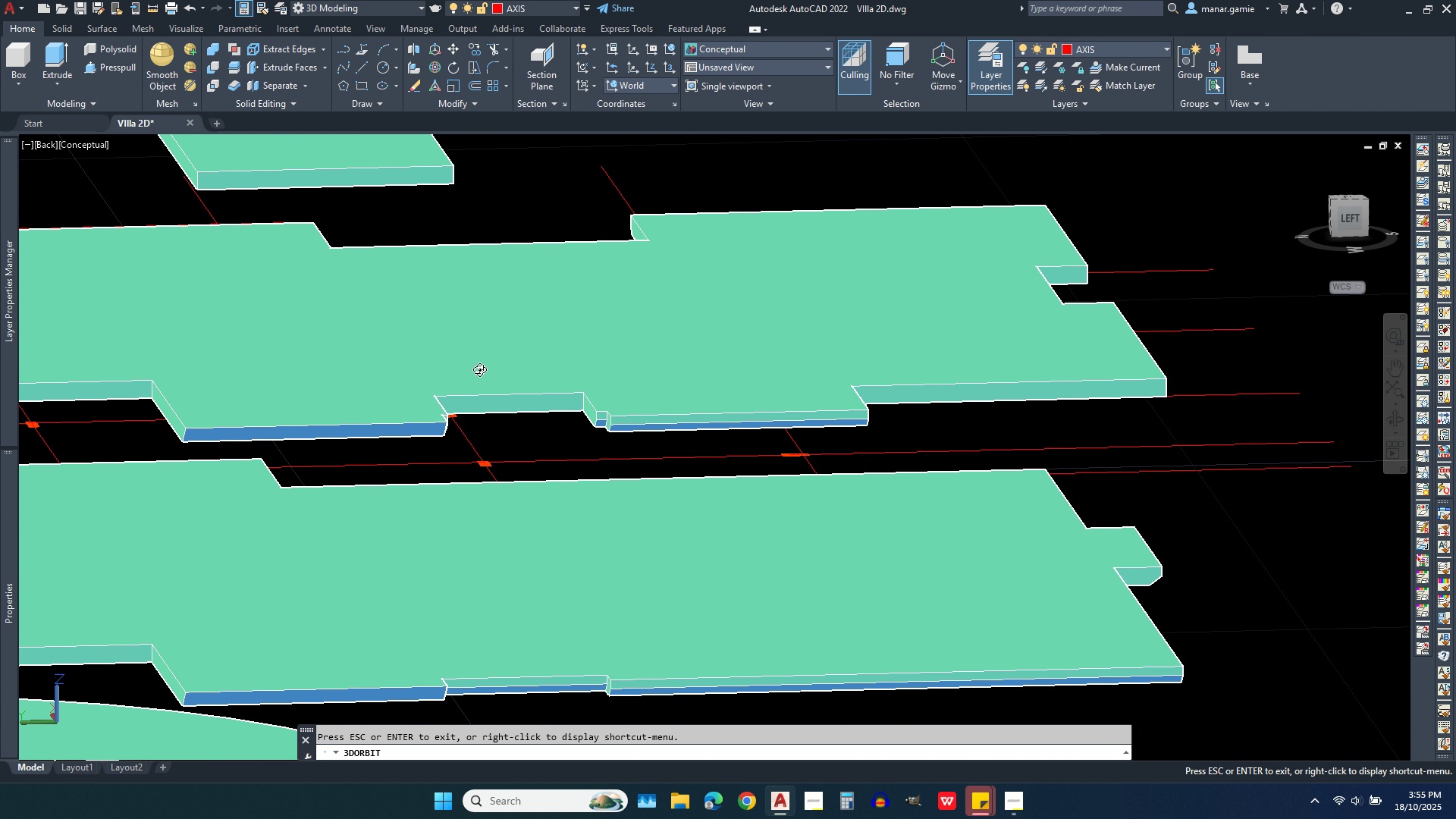 
scroll: coordinate [582, 395], scroll_direction: up, amount: 12.0
 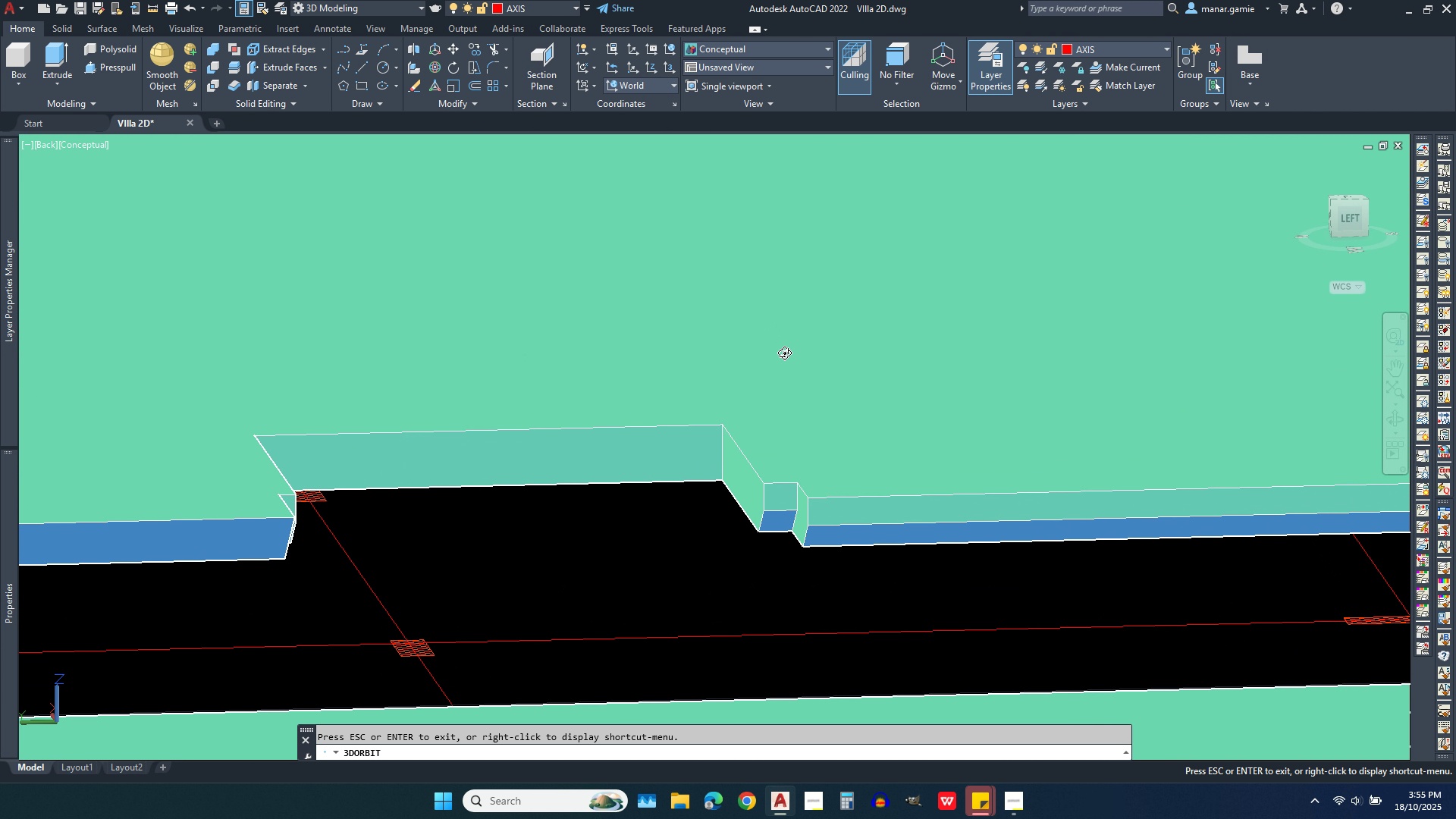 
left_click_drag(start_coordinate=[784, 353], to_coordinate=[745, 369])
 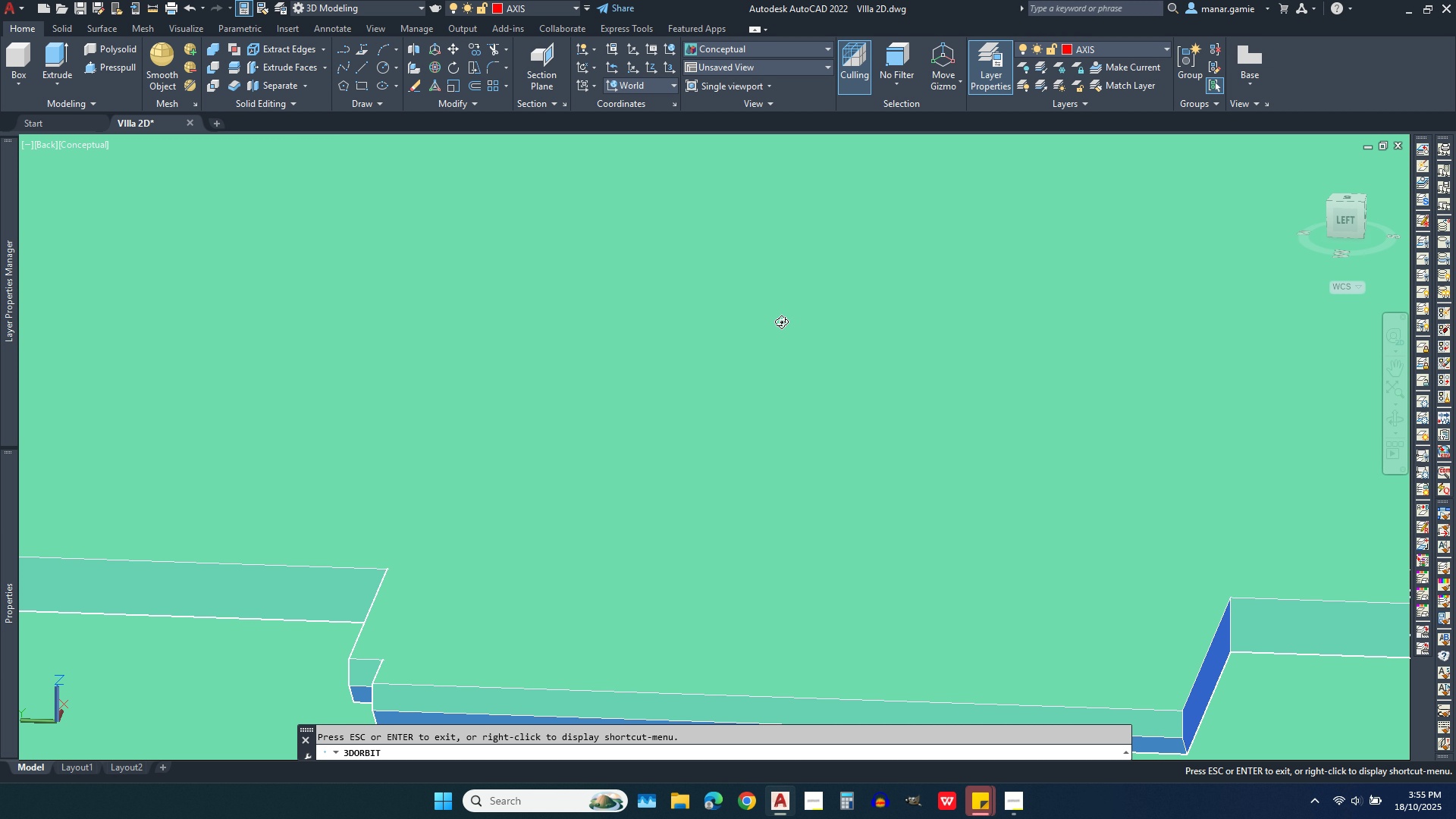 
scroll: coordinate [781, 322], scroll_direction: down, amount: 4.0
 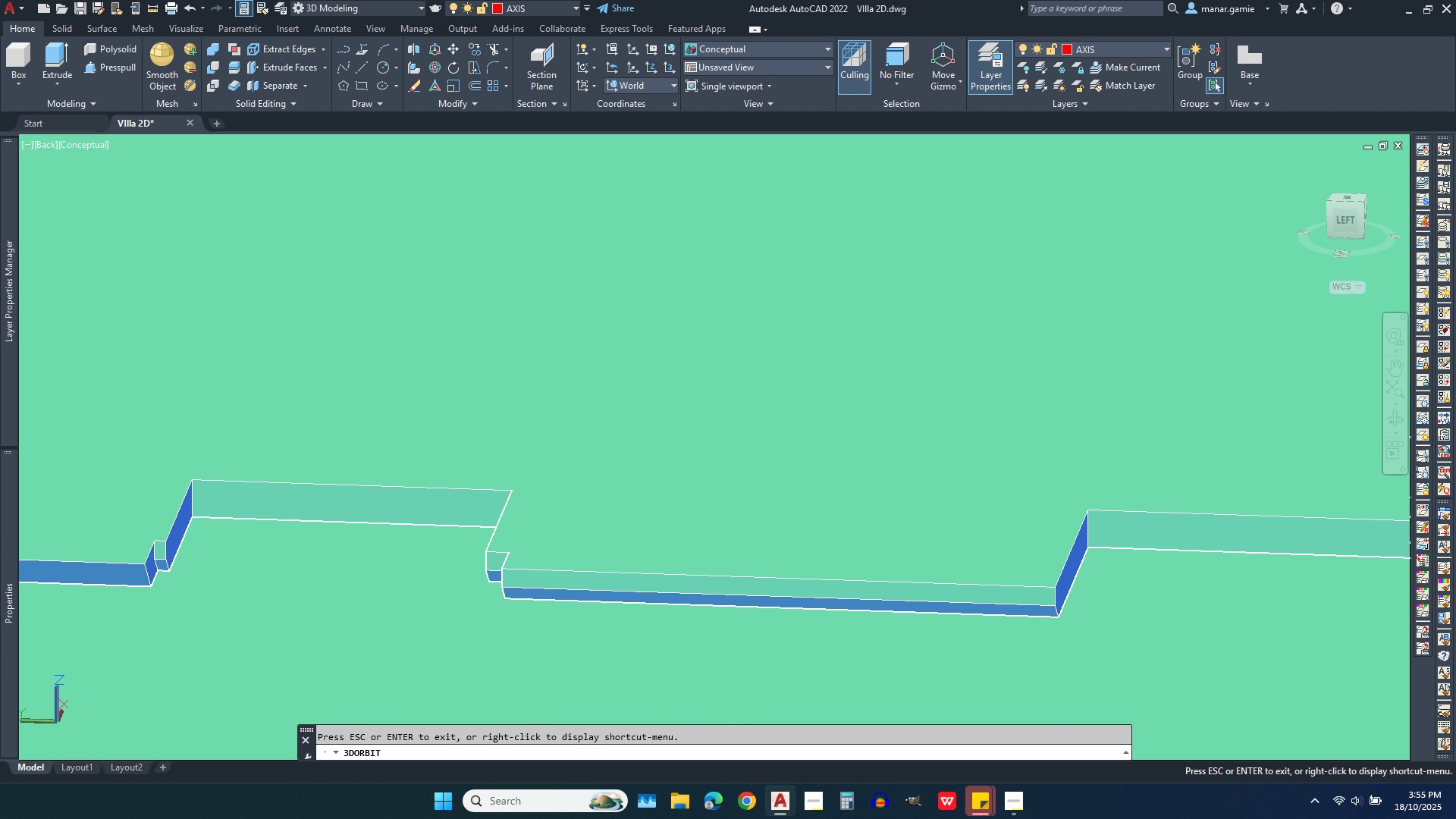 
key(Escape)
 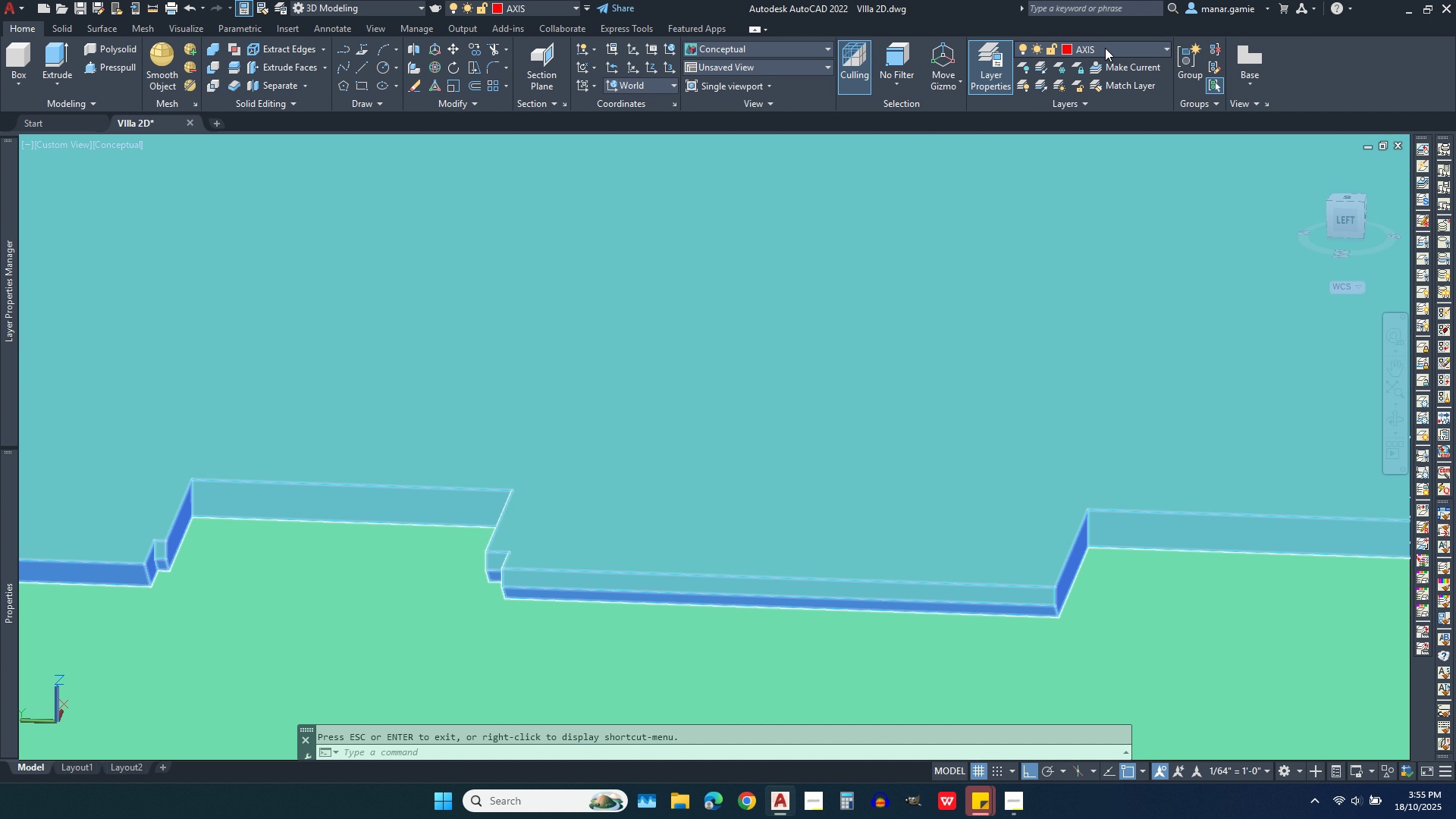 
left_click([1105, 48])
 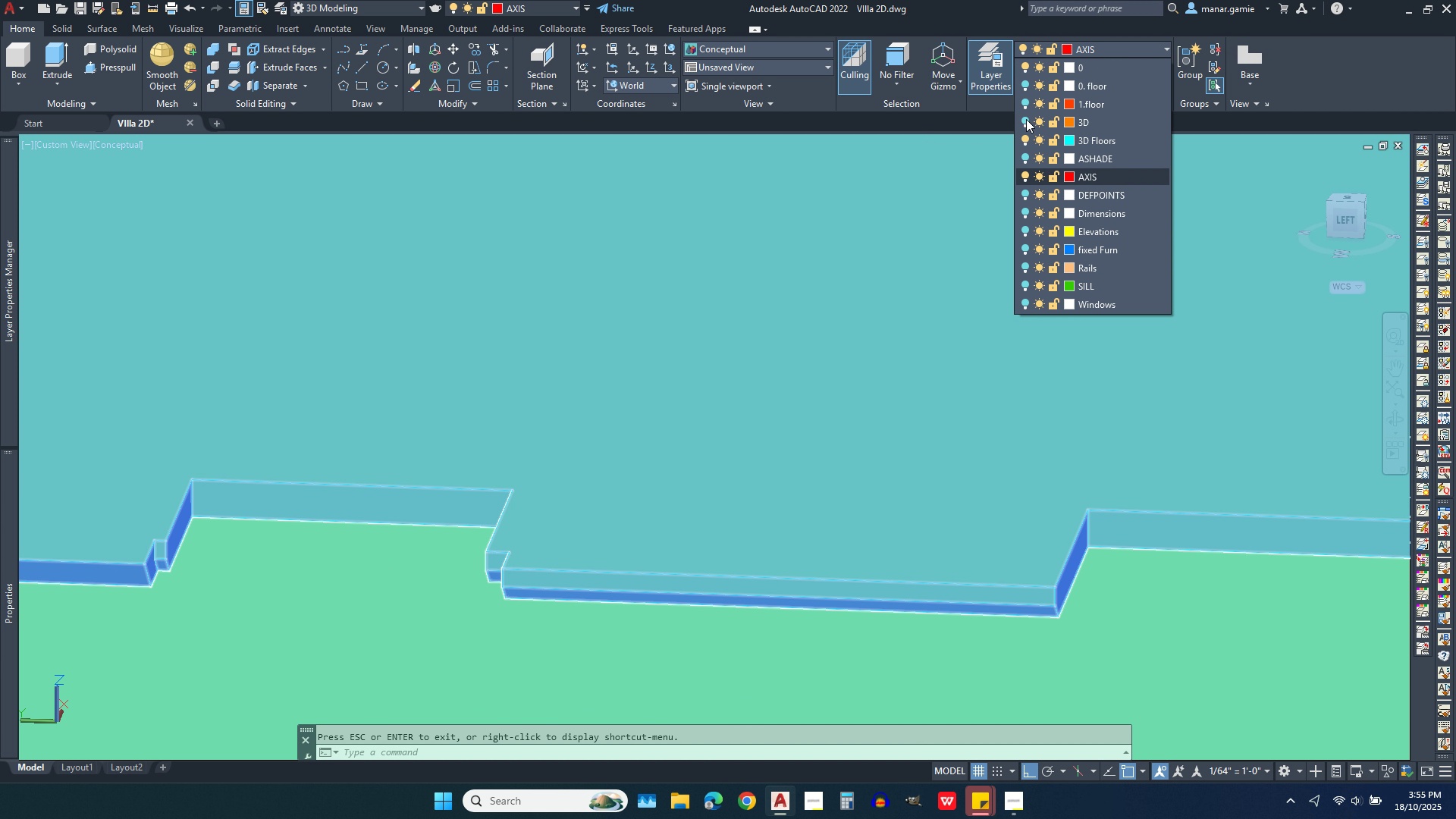 
left_click([1026, 119])
 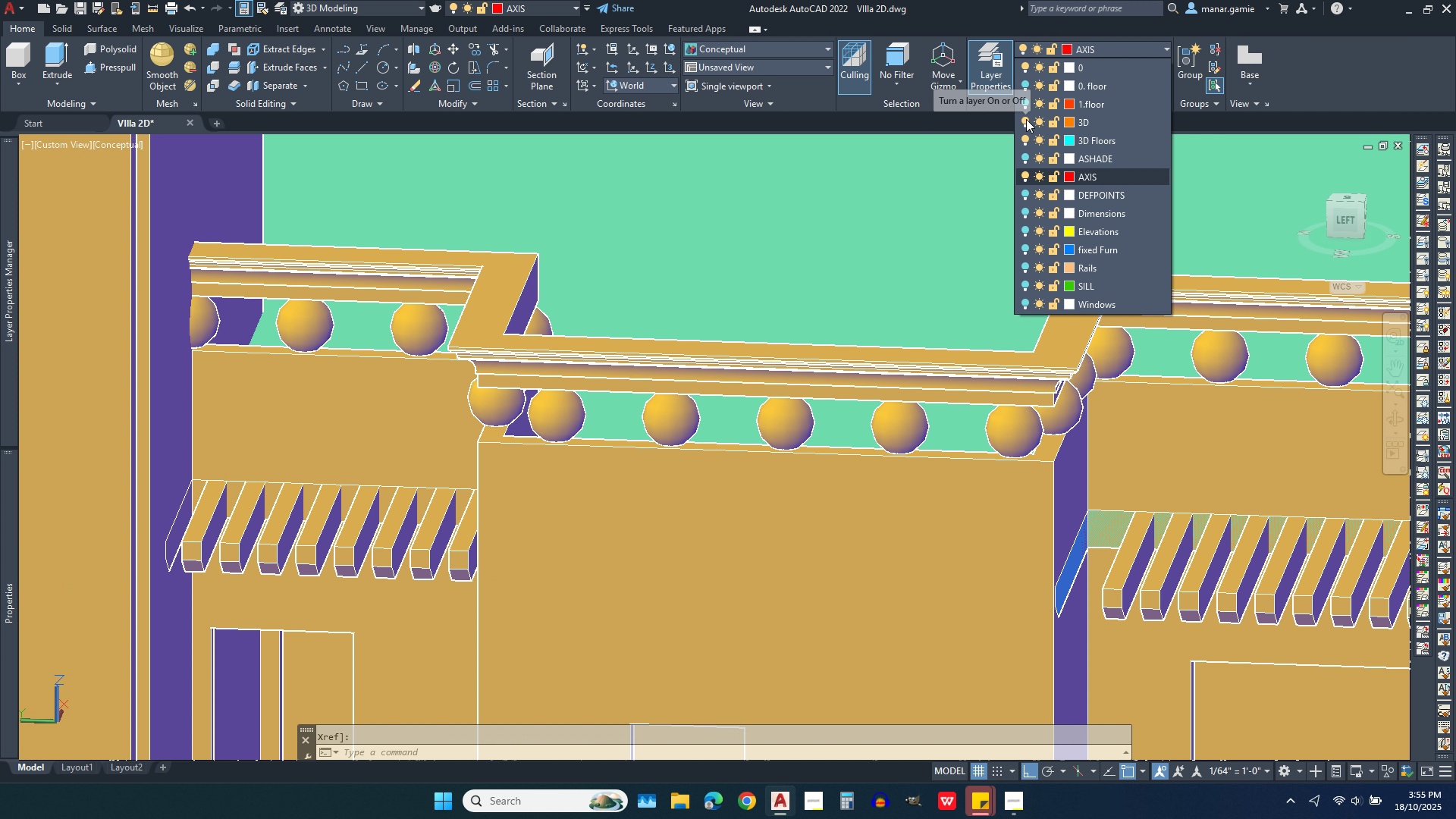 
left_click([1026, 119])
 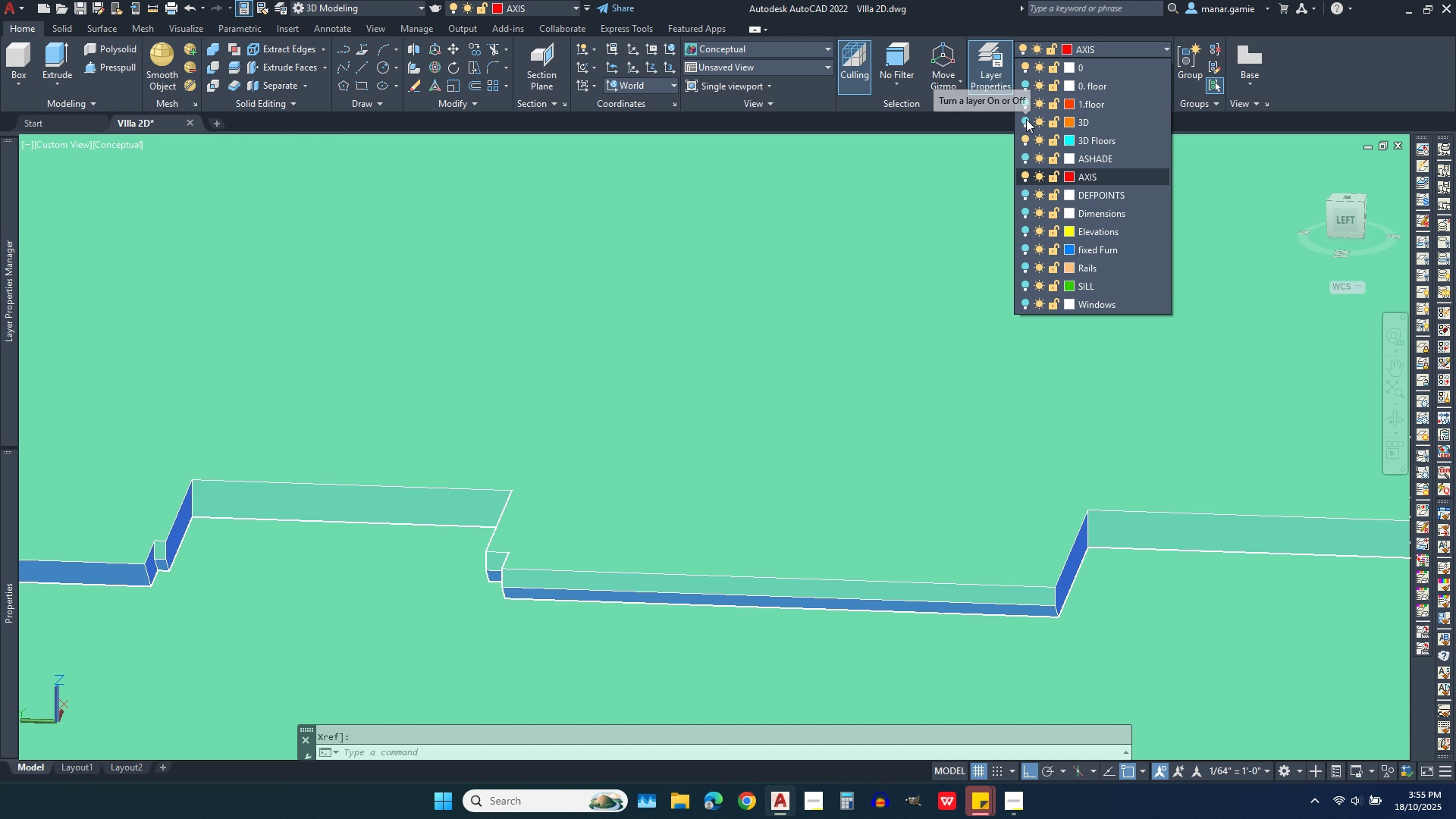 
left_click([1026, 119])
 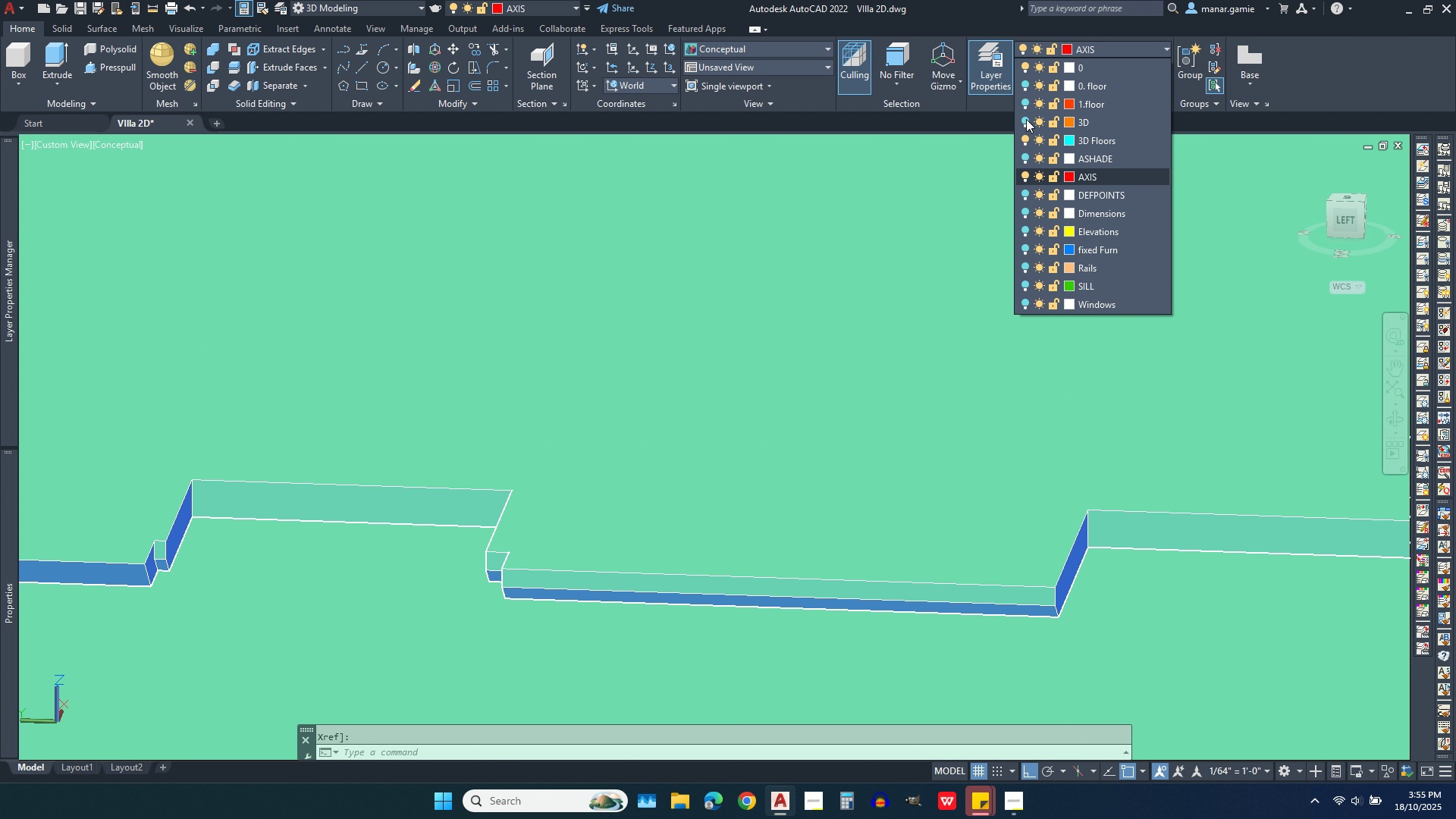 
left_click([1026, 119])
 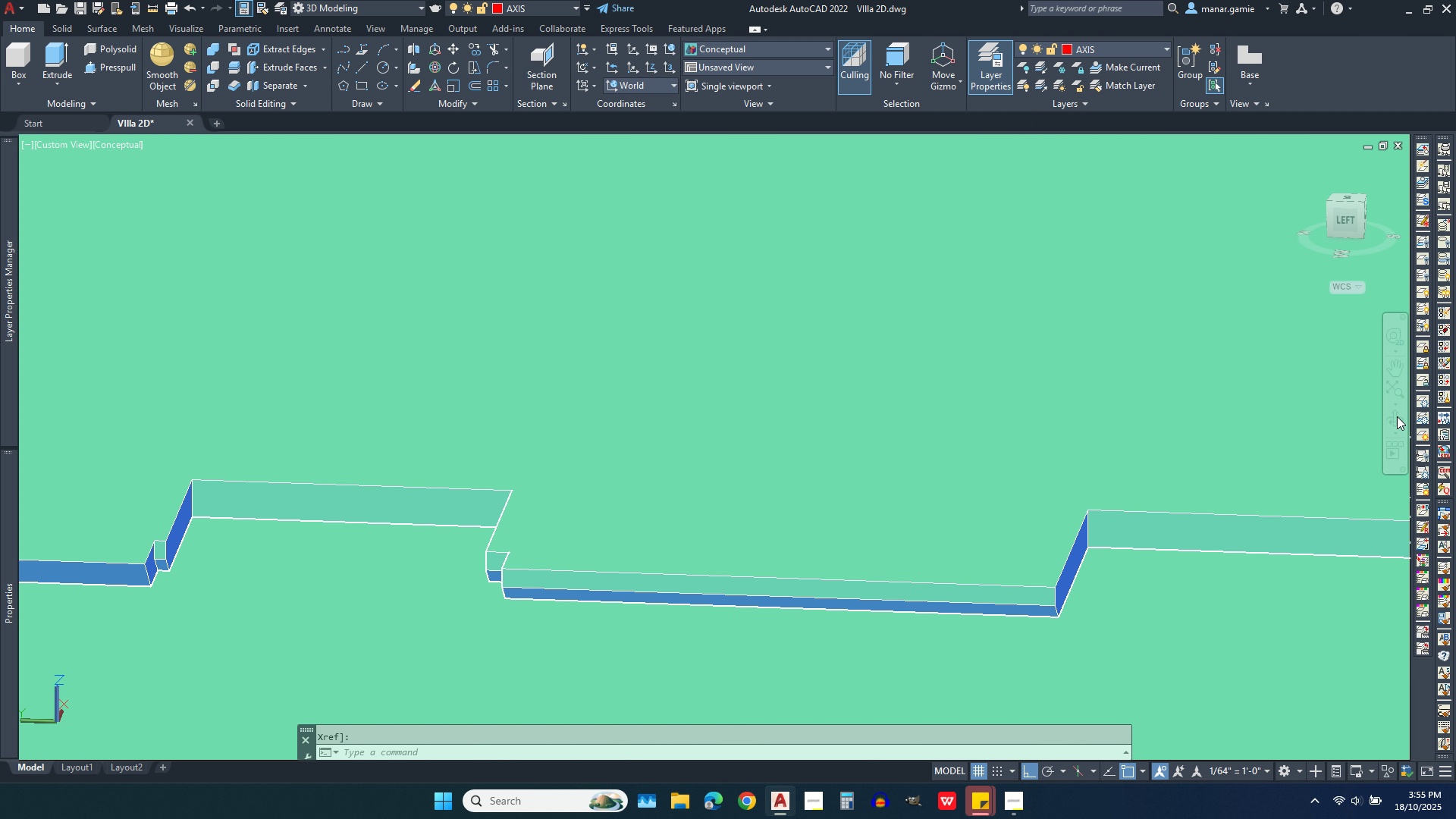 
double_click([1397, 416])
 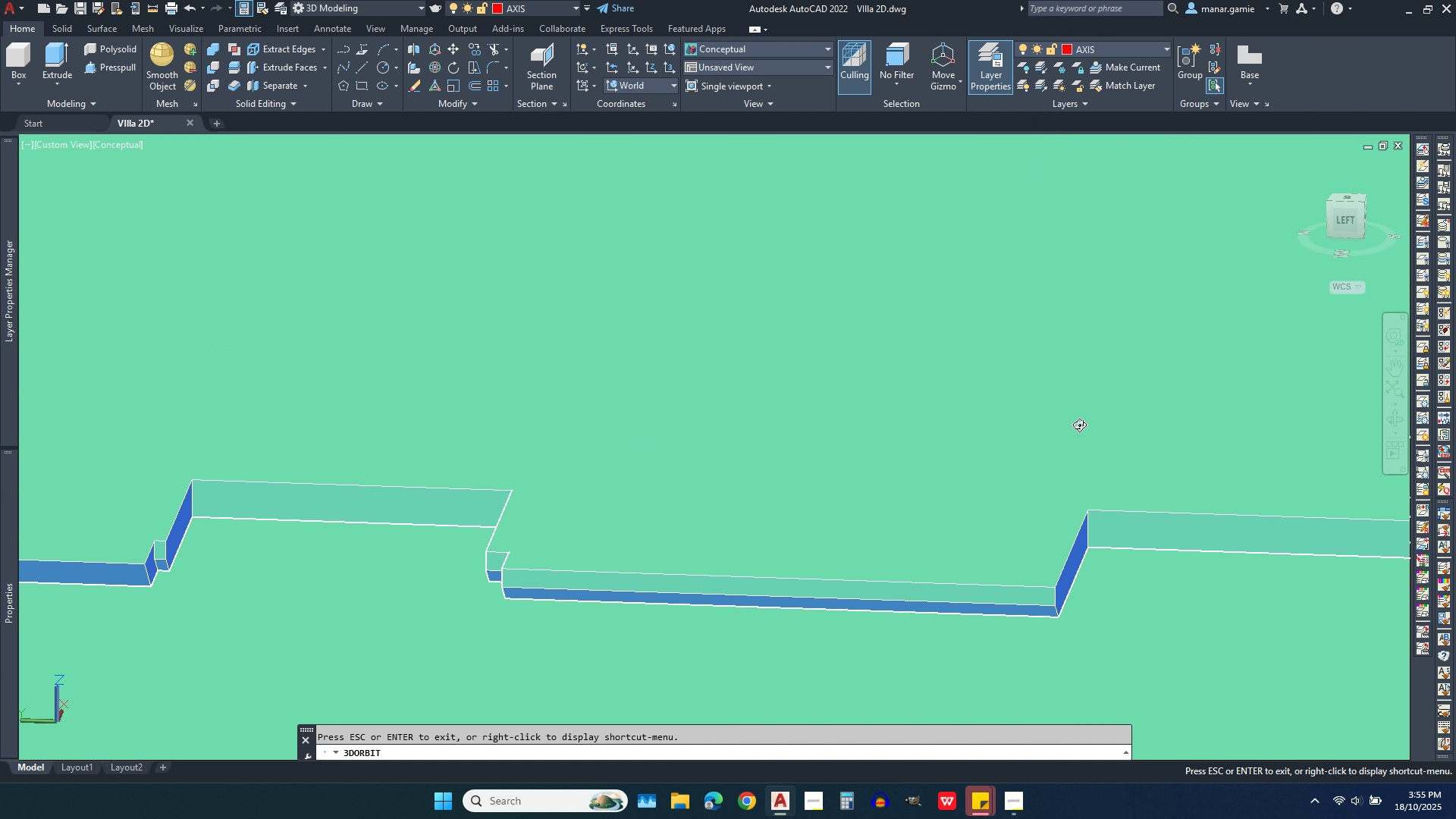 
left_click_drag(start_coordinate=[1079, 425], to_coordinate=[1060, 512])
 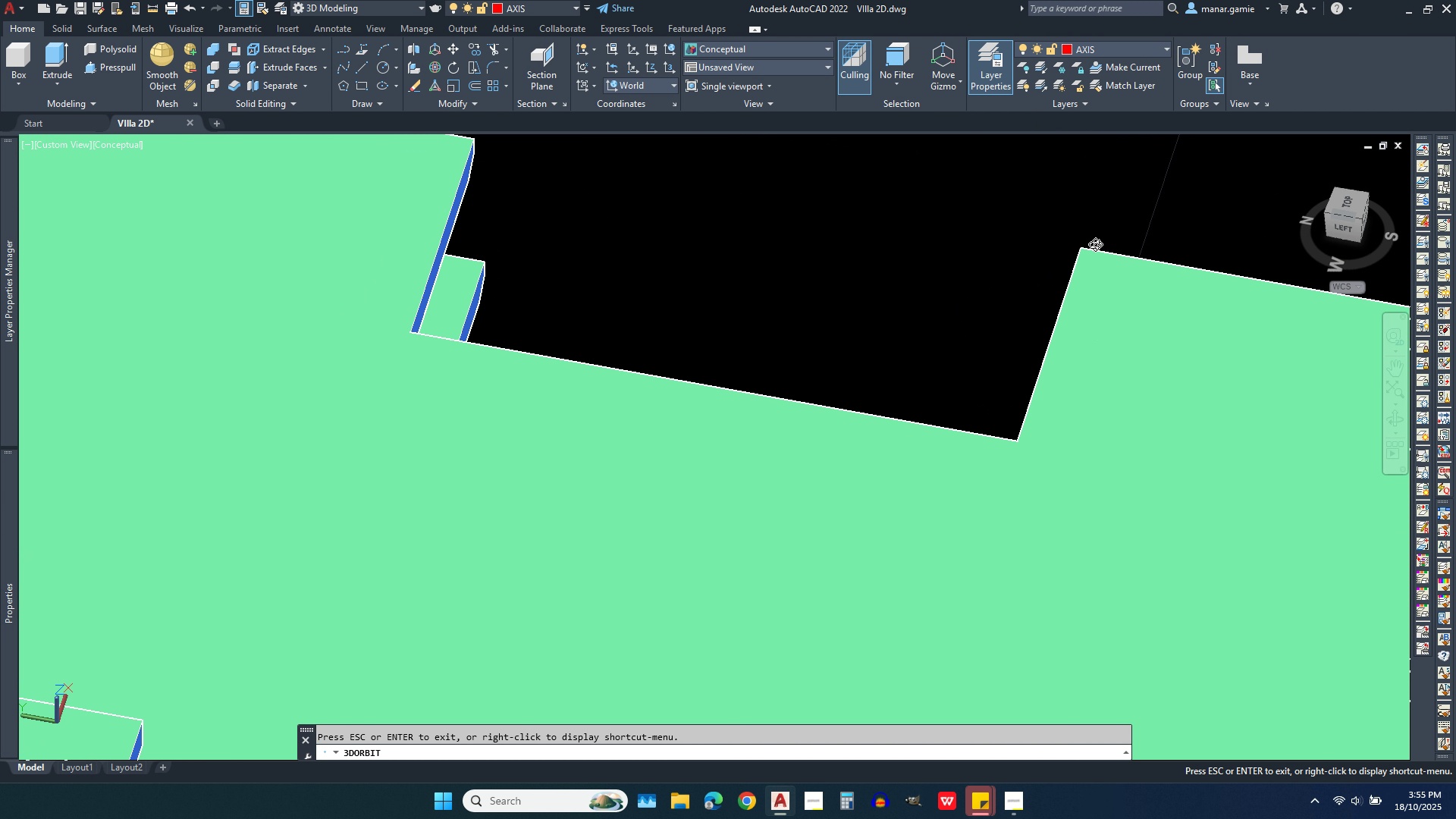 
scroll: coordinate [1071, 260], scroll_direction: down, amount: 16.0
 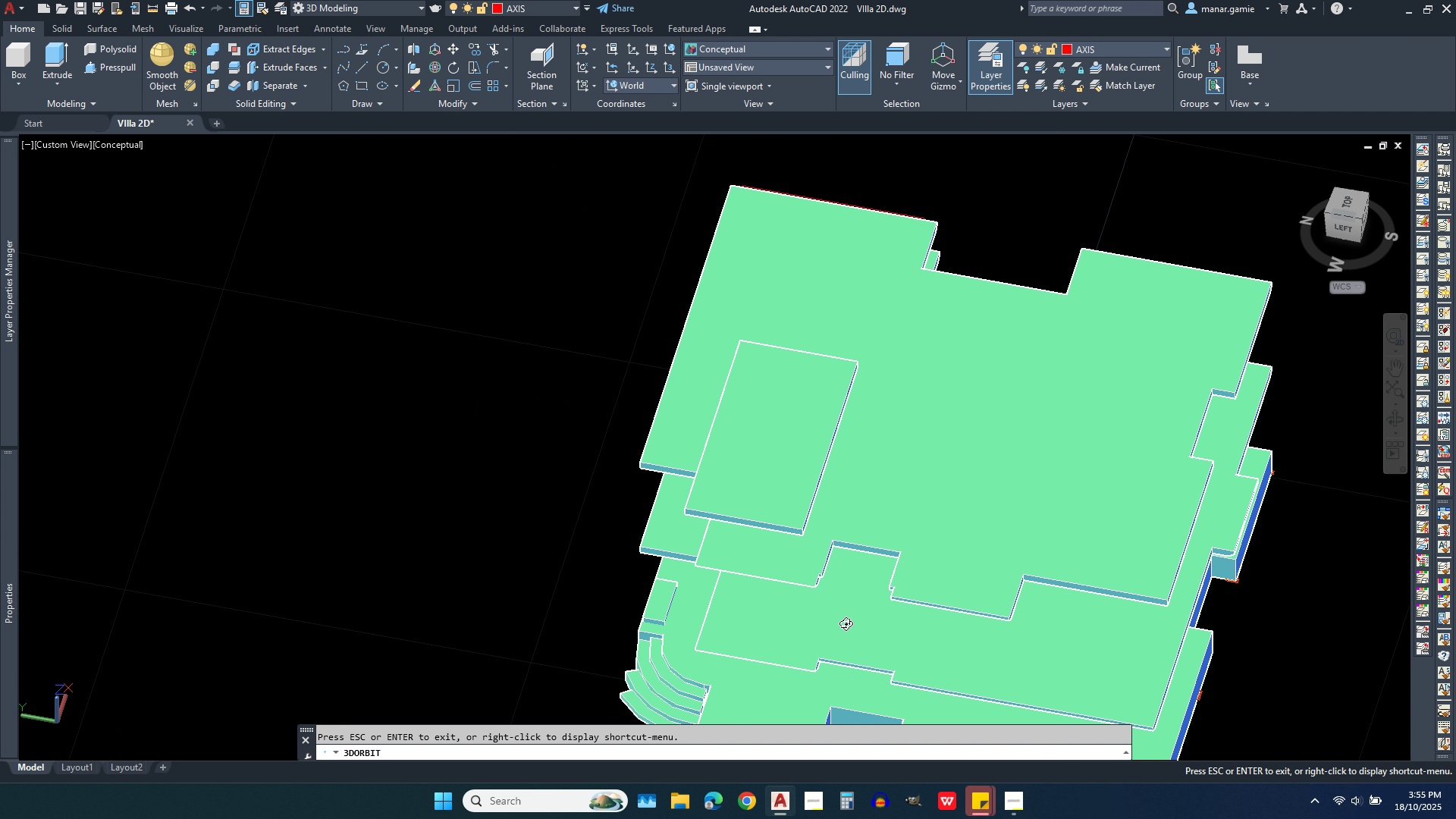 
scroll: coordinate [927, 563], scroll_direction: up, amount: 10.0
 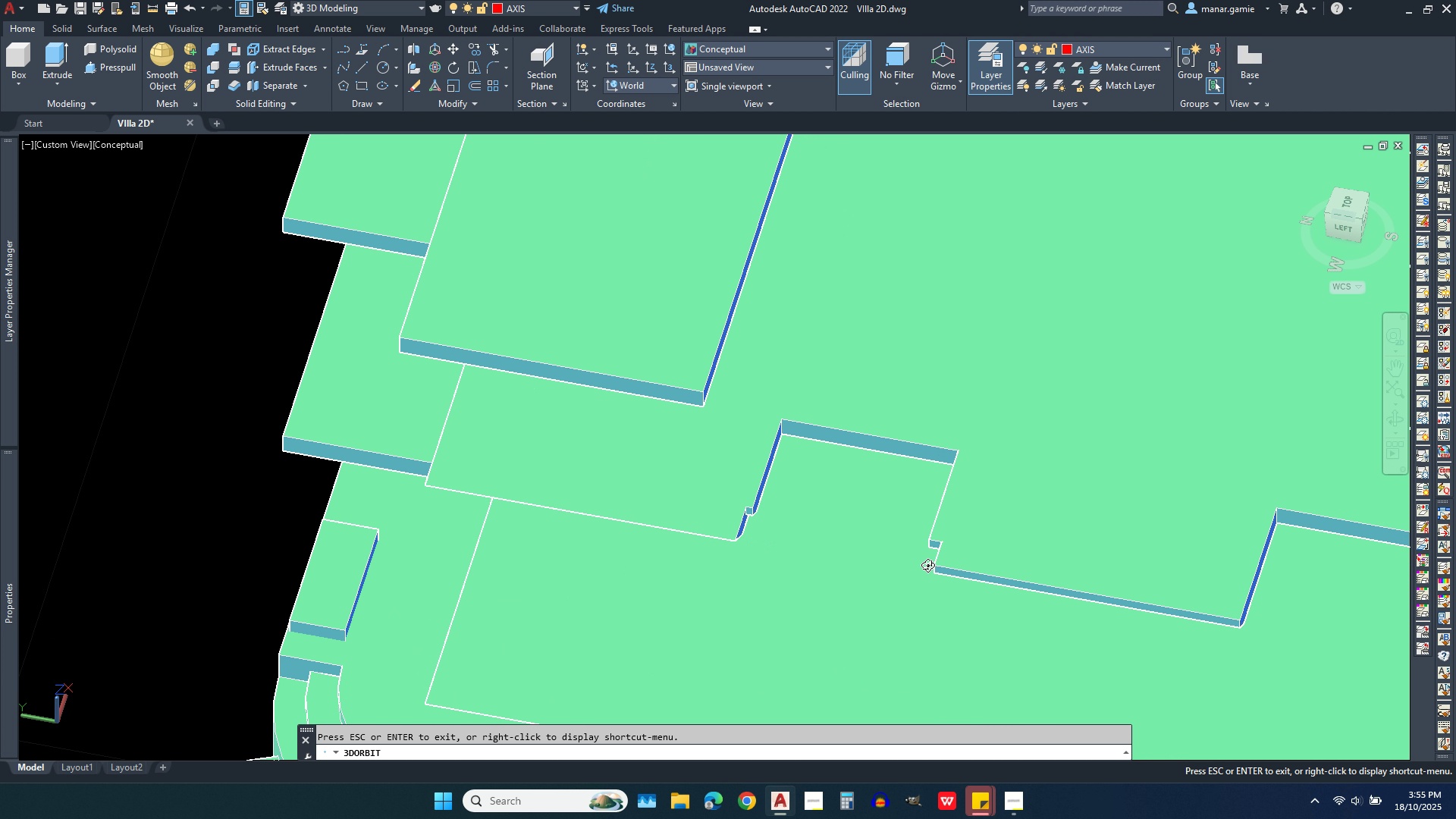 
left_click_drag(start_coordinate=[927, 563], to_coordinate=[694, 629])
 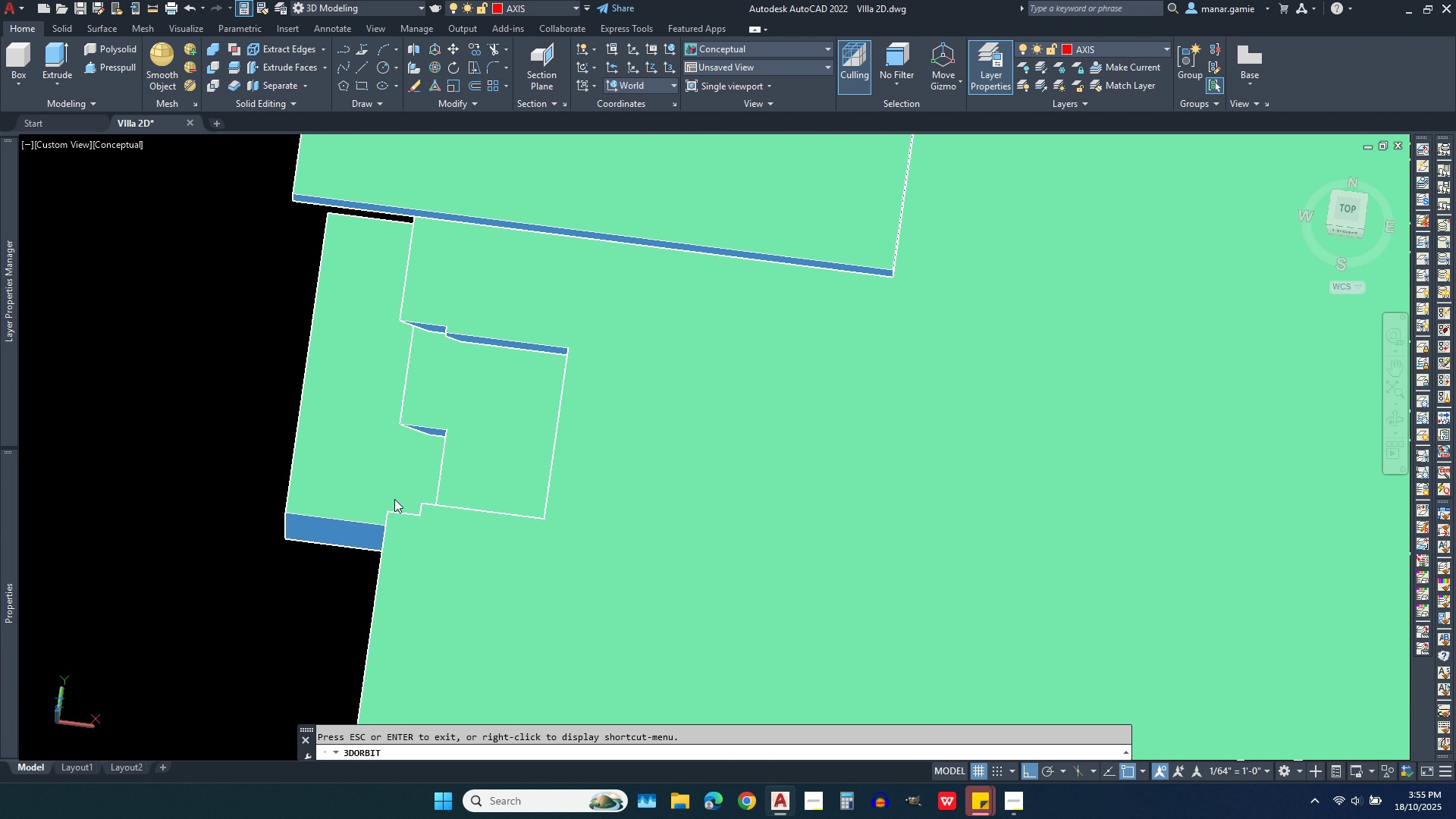 
key(Escape)
 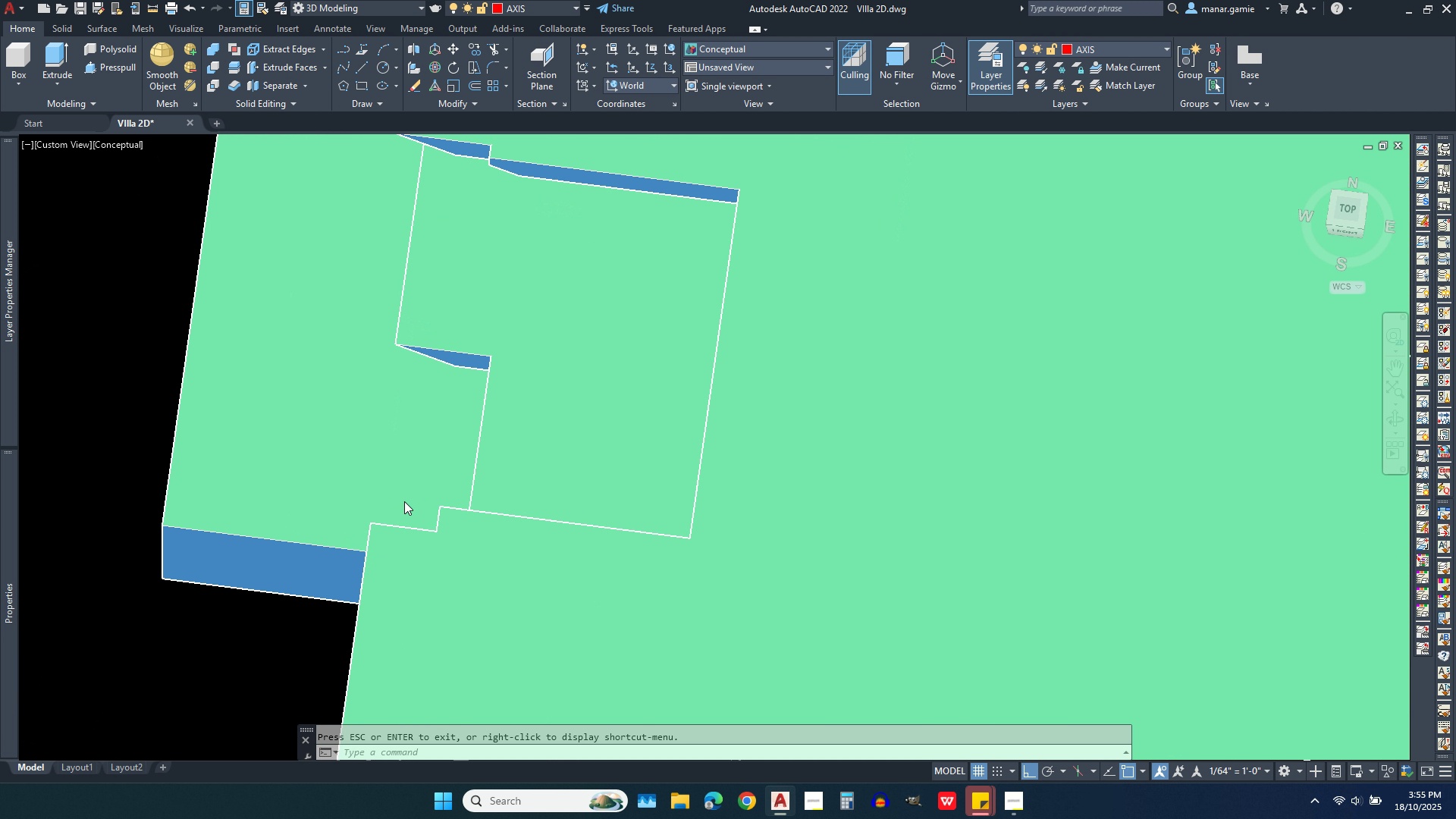 
scroll: coordinate [404, 501], scroll_direction: up, amount: 4.0
 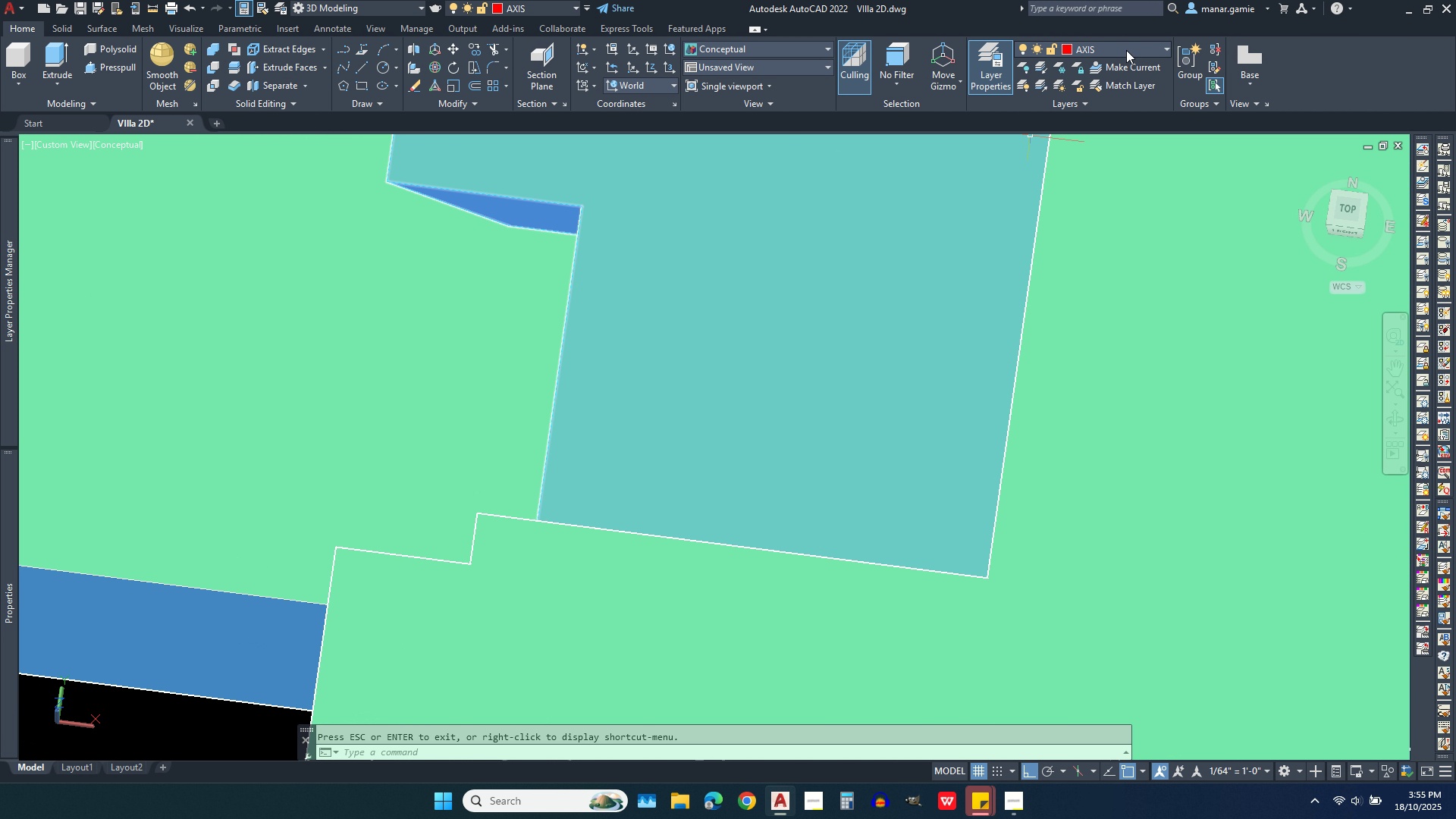 
left_click([1126, 50])
 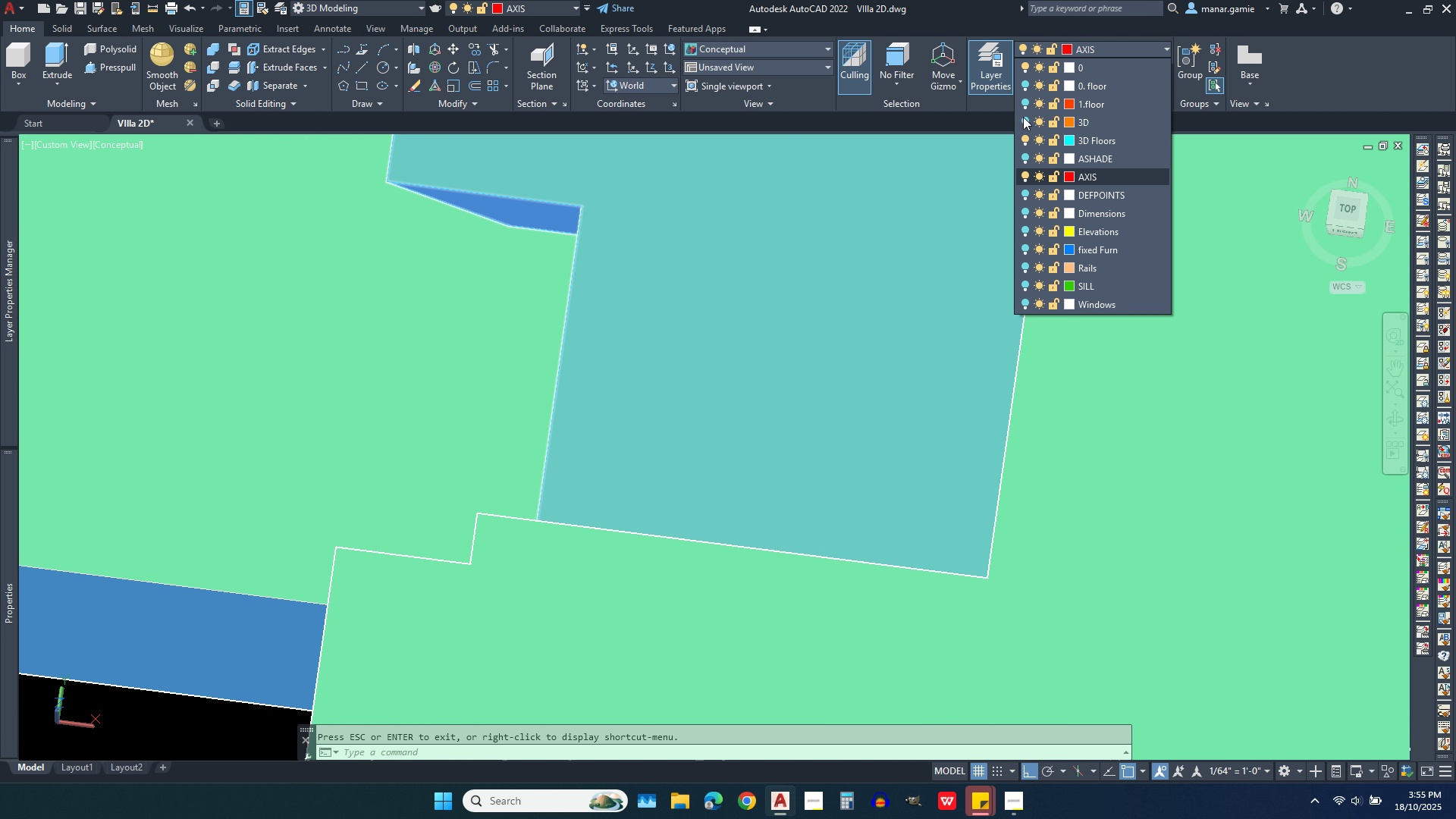 
left_click([1023, 117])
 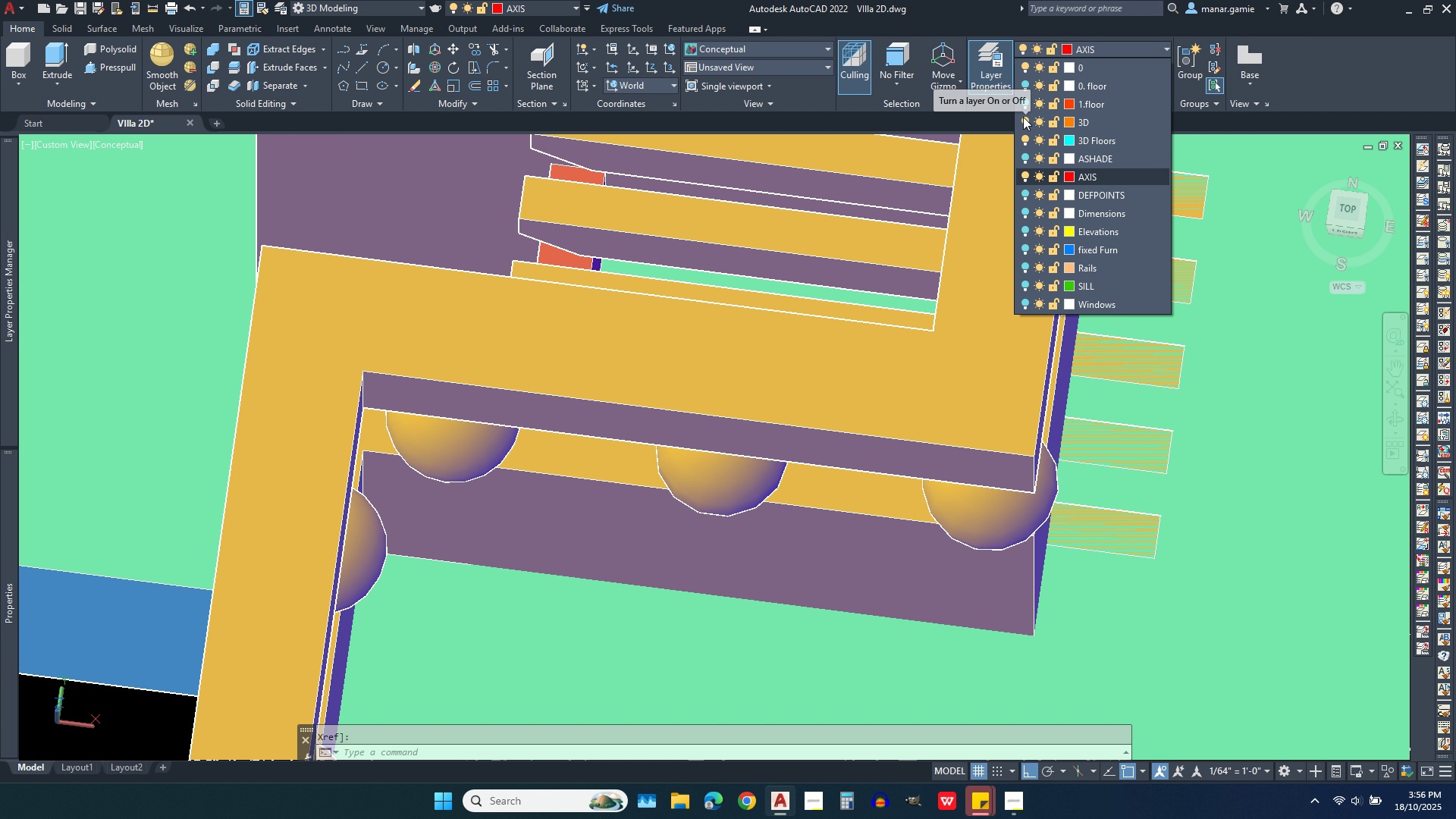 
wait(6.49)
 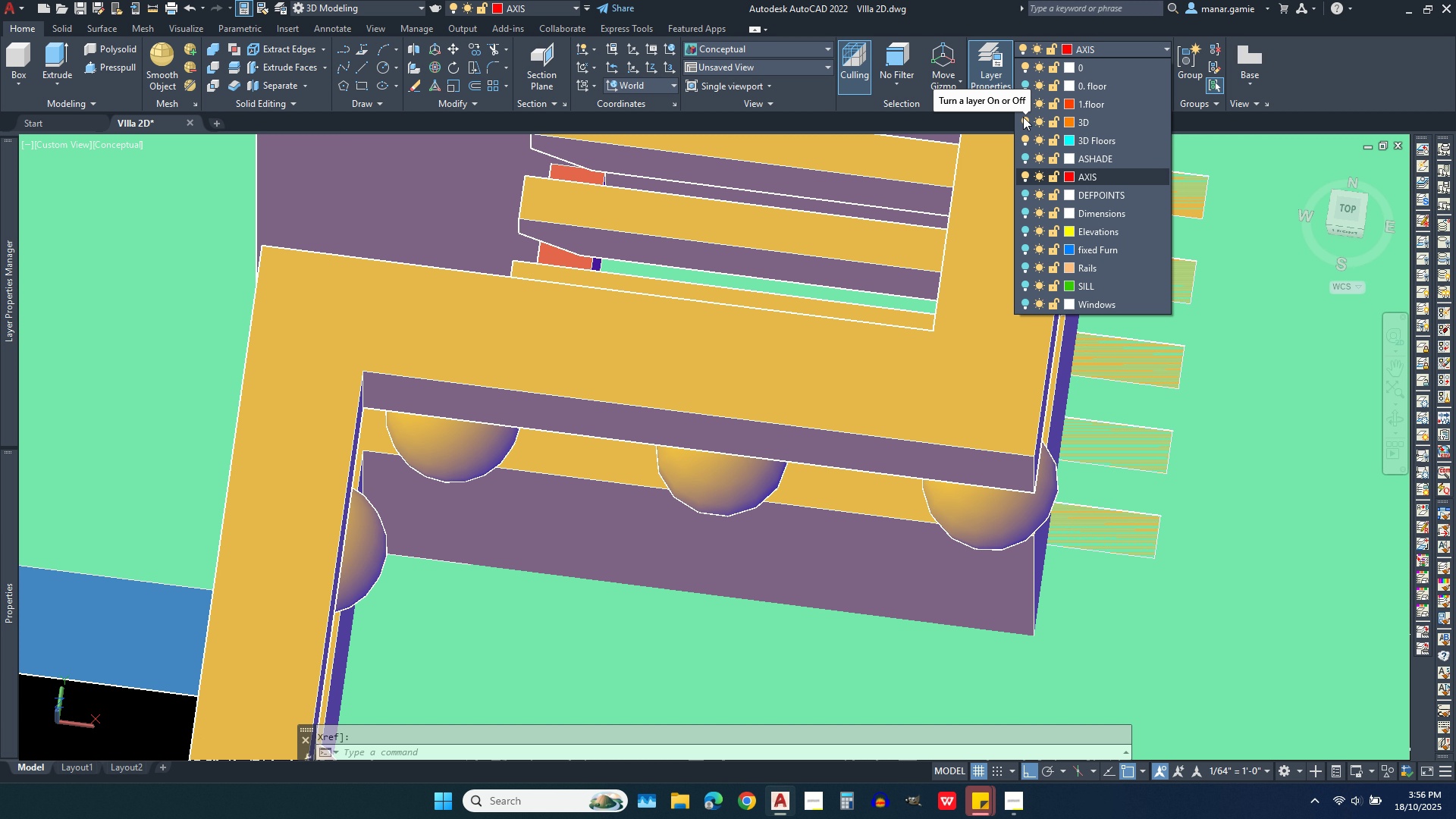 
left_click([1023, 117])
 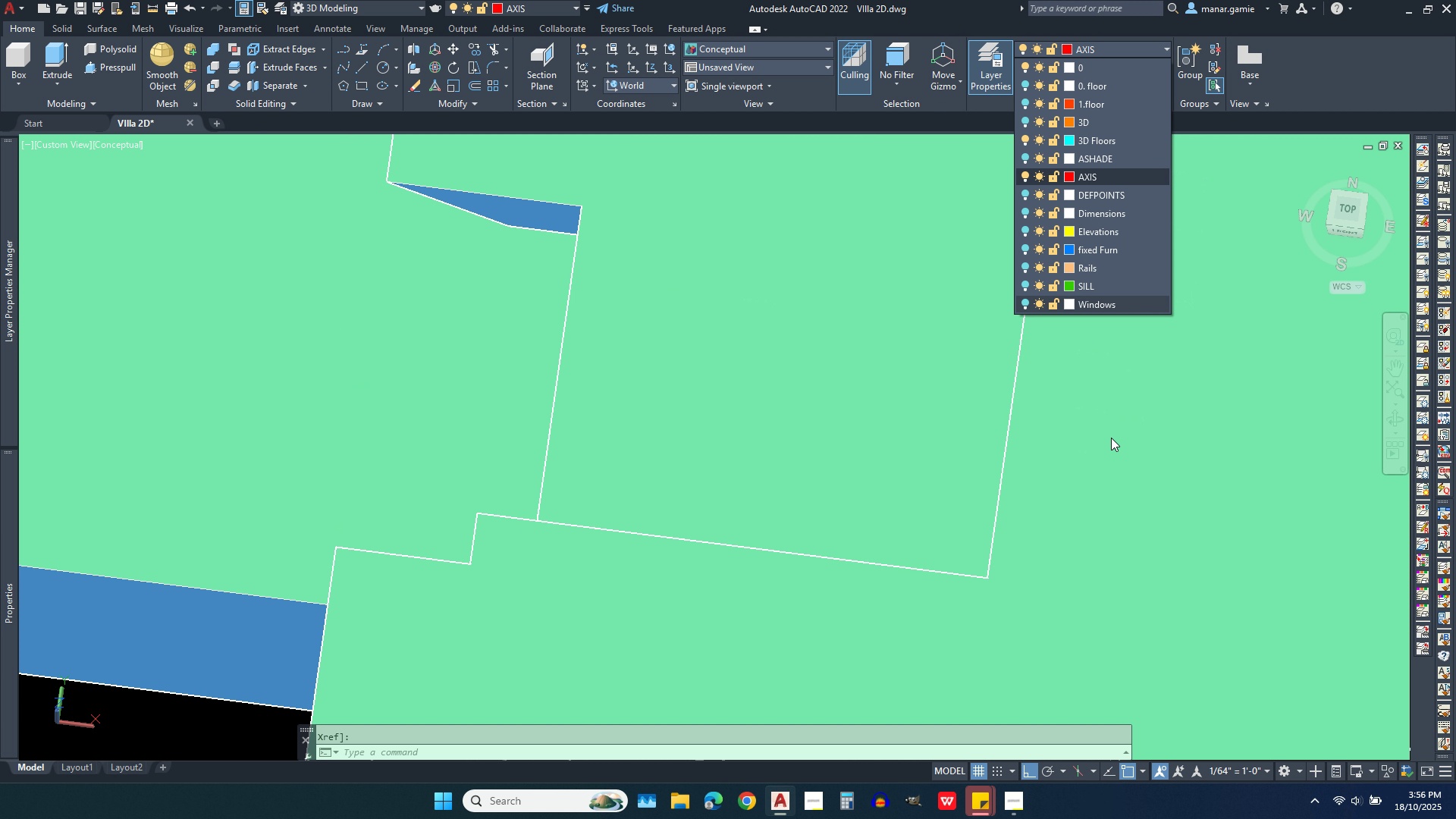 
scroll: coordinate [968, 552], scroll_direction: down, amount: 3.0
 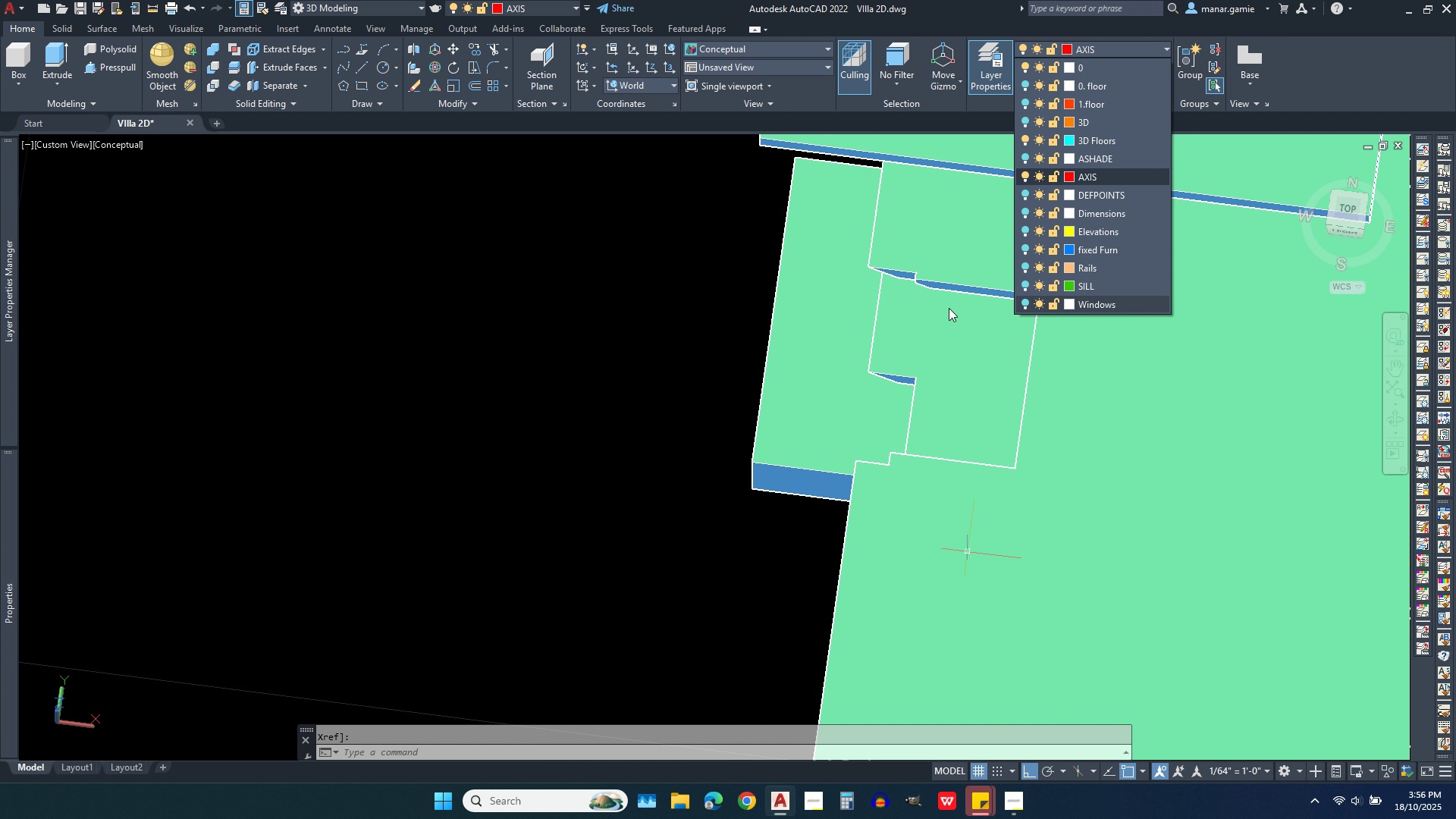 
scroll: coordinate [951, 279], scroll_direction: up, amount: 2.0
 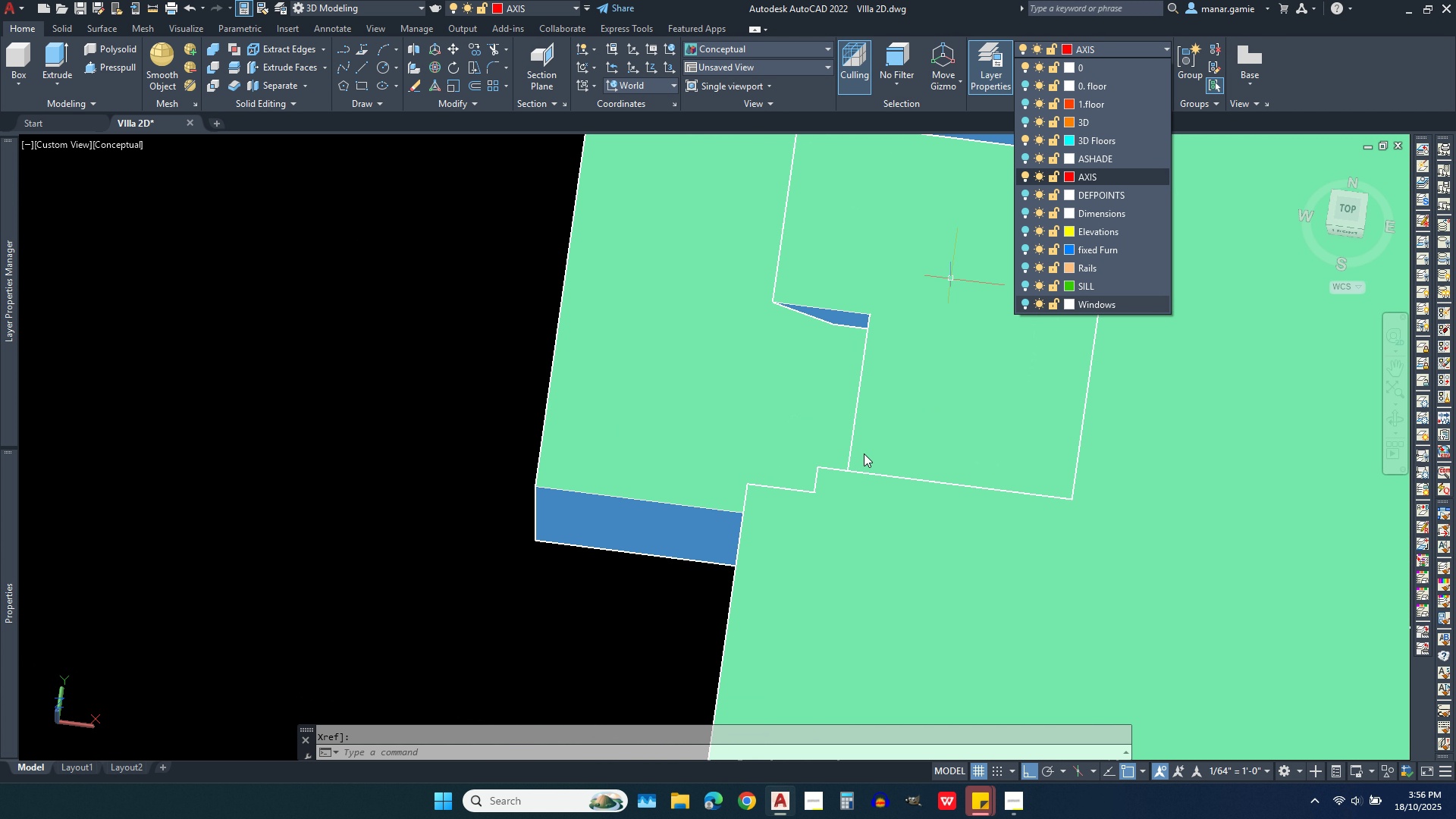 
scroll: coordinate [848, 496], scroll_direction: down, amount: 2.0
 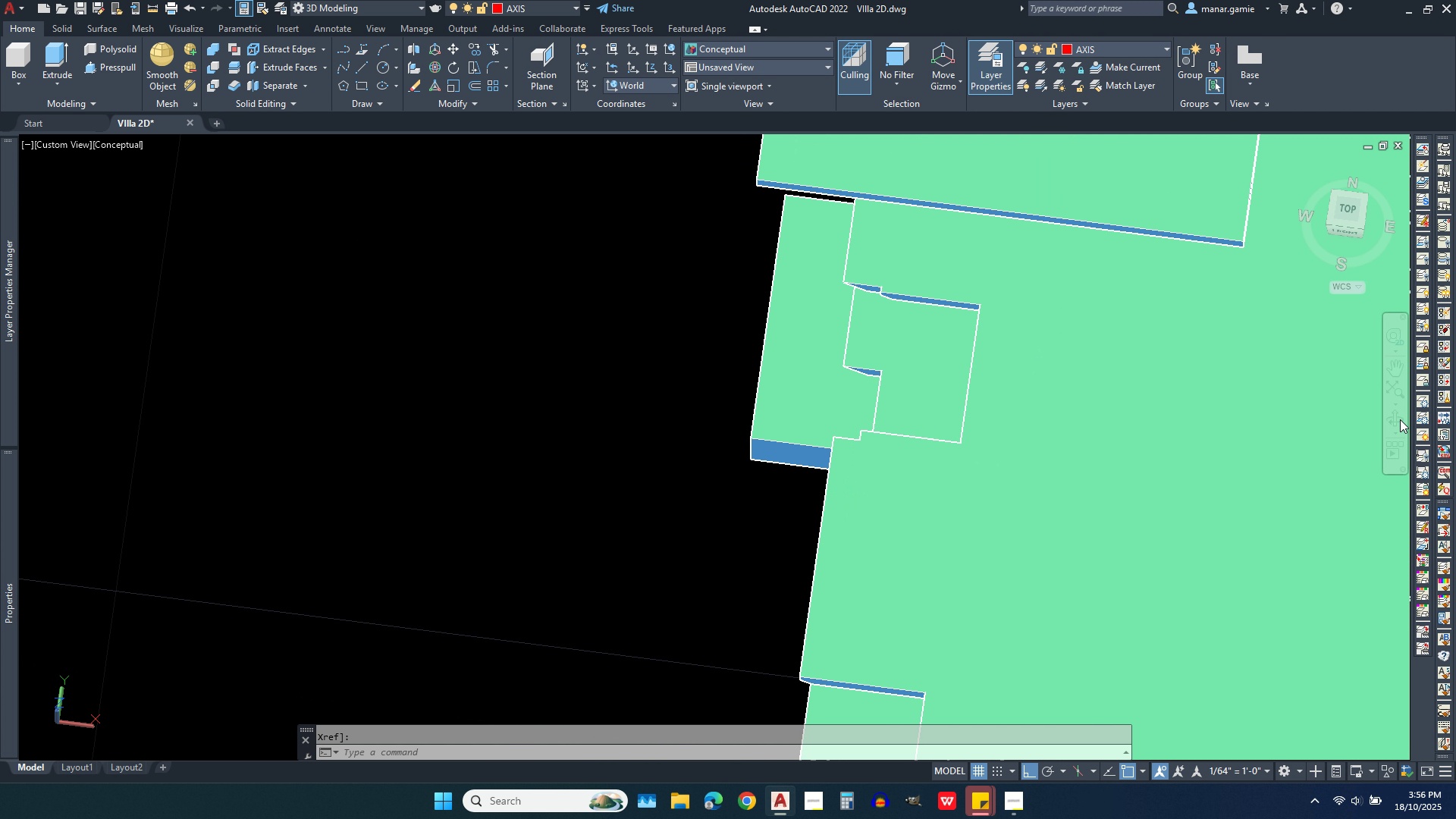 
double_click([1400, 419])
 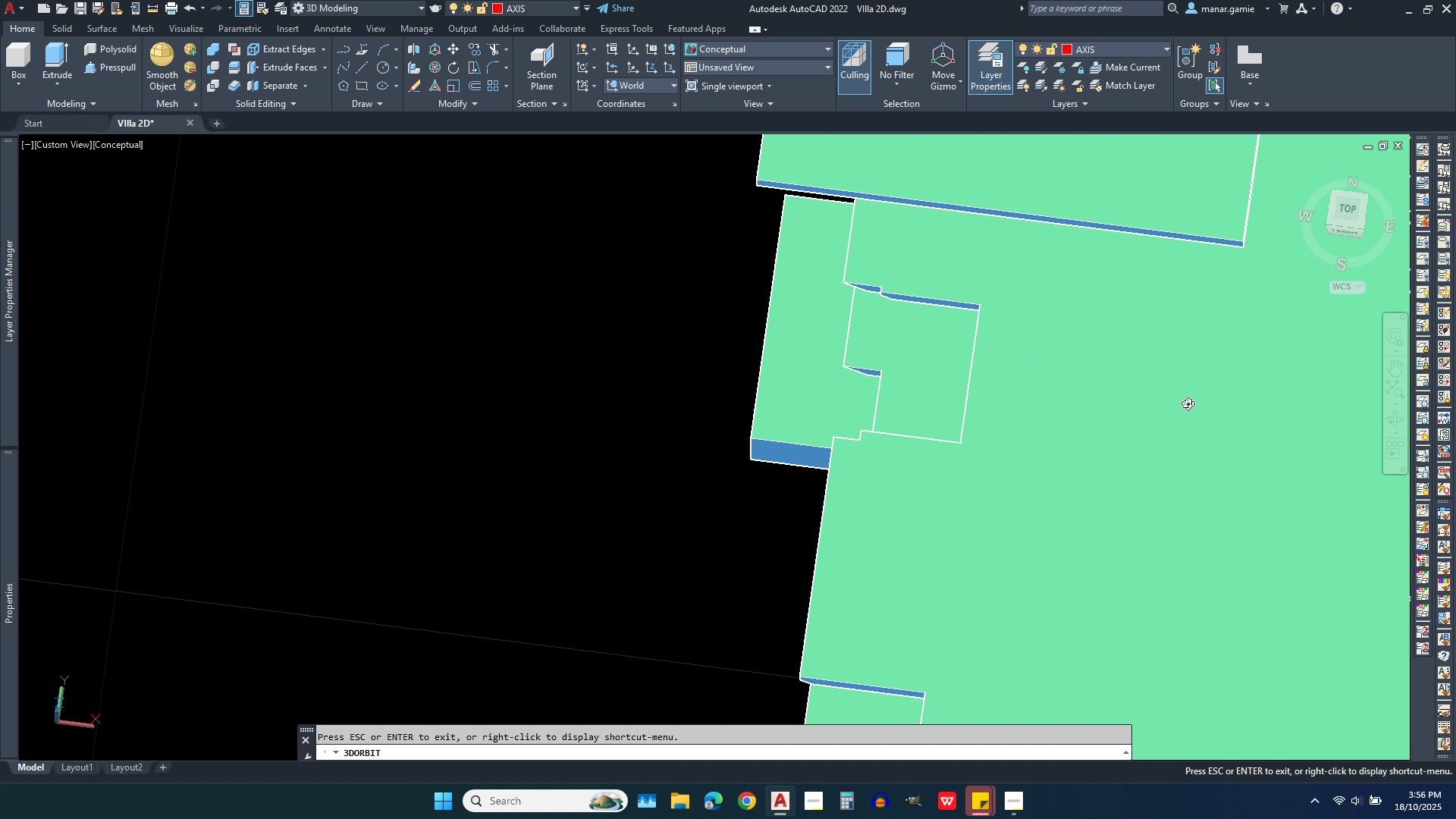 
left_click([1389, 417])
 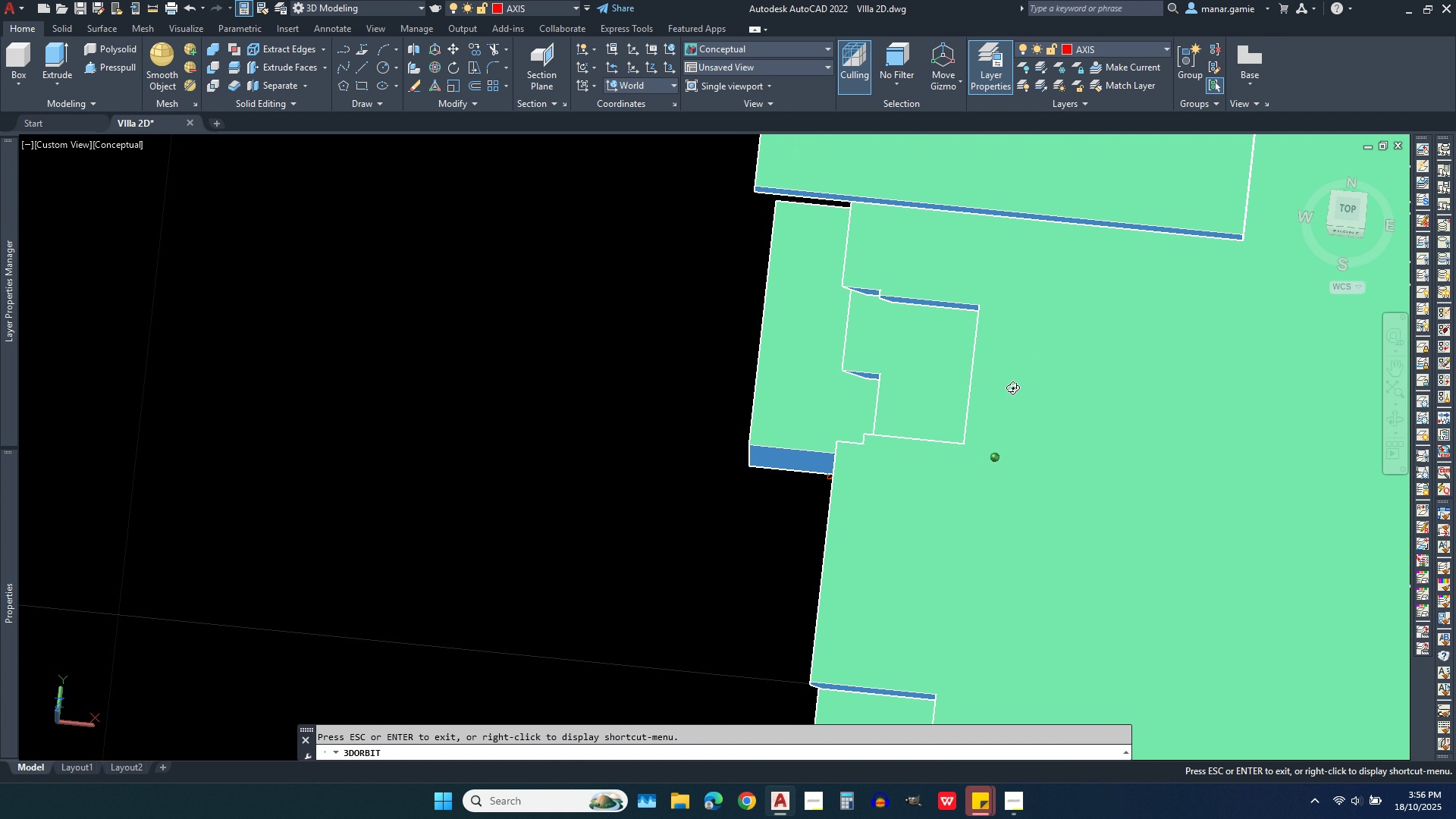 
left_click_drag(start_coordinate=[1005, 388], to_coordinate=[1264, 340])
 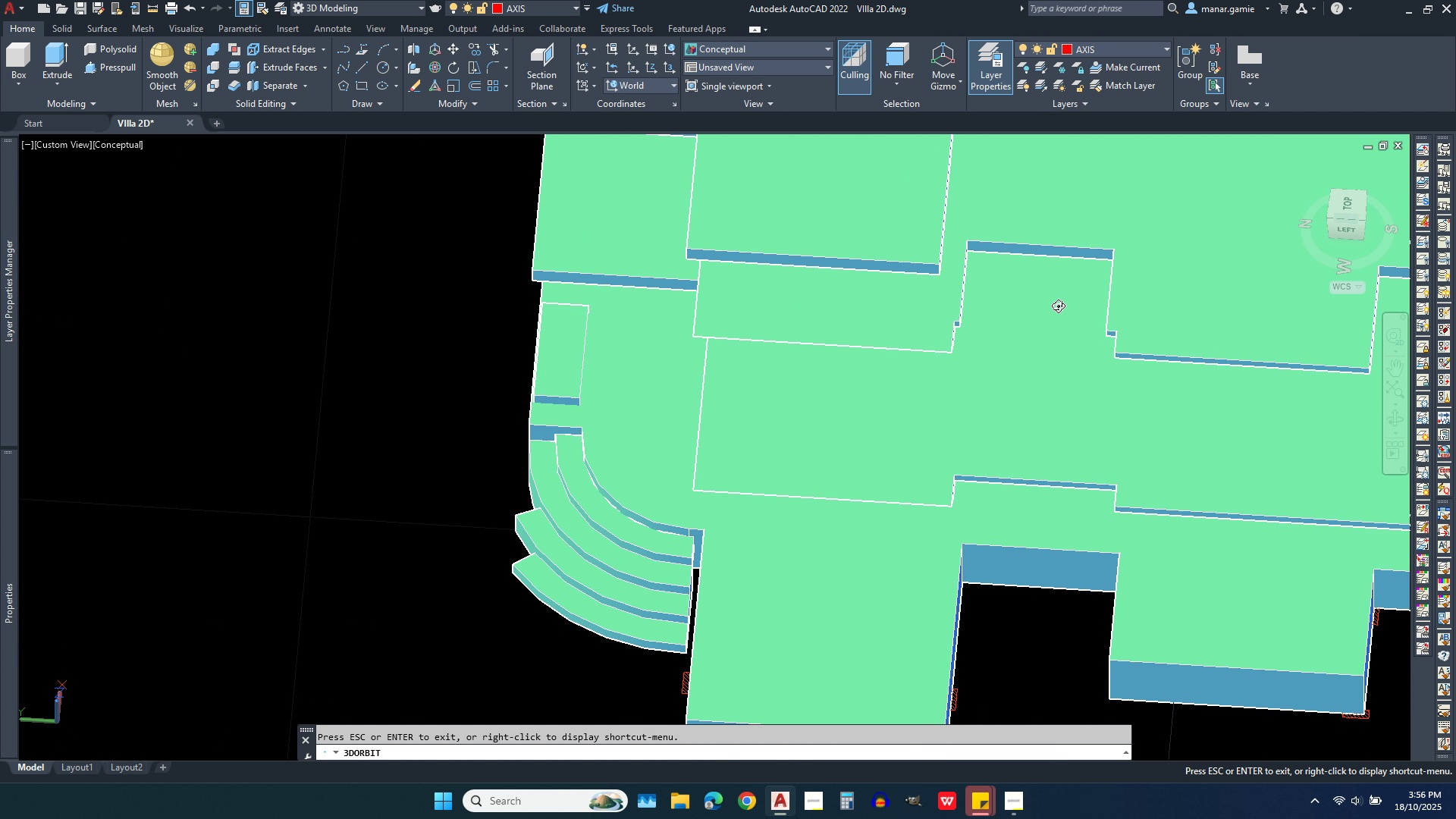 
scroll: coordinate [978, 340], scroll_direction: up, amount: 15.0
 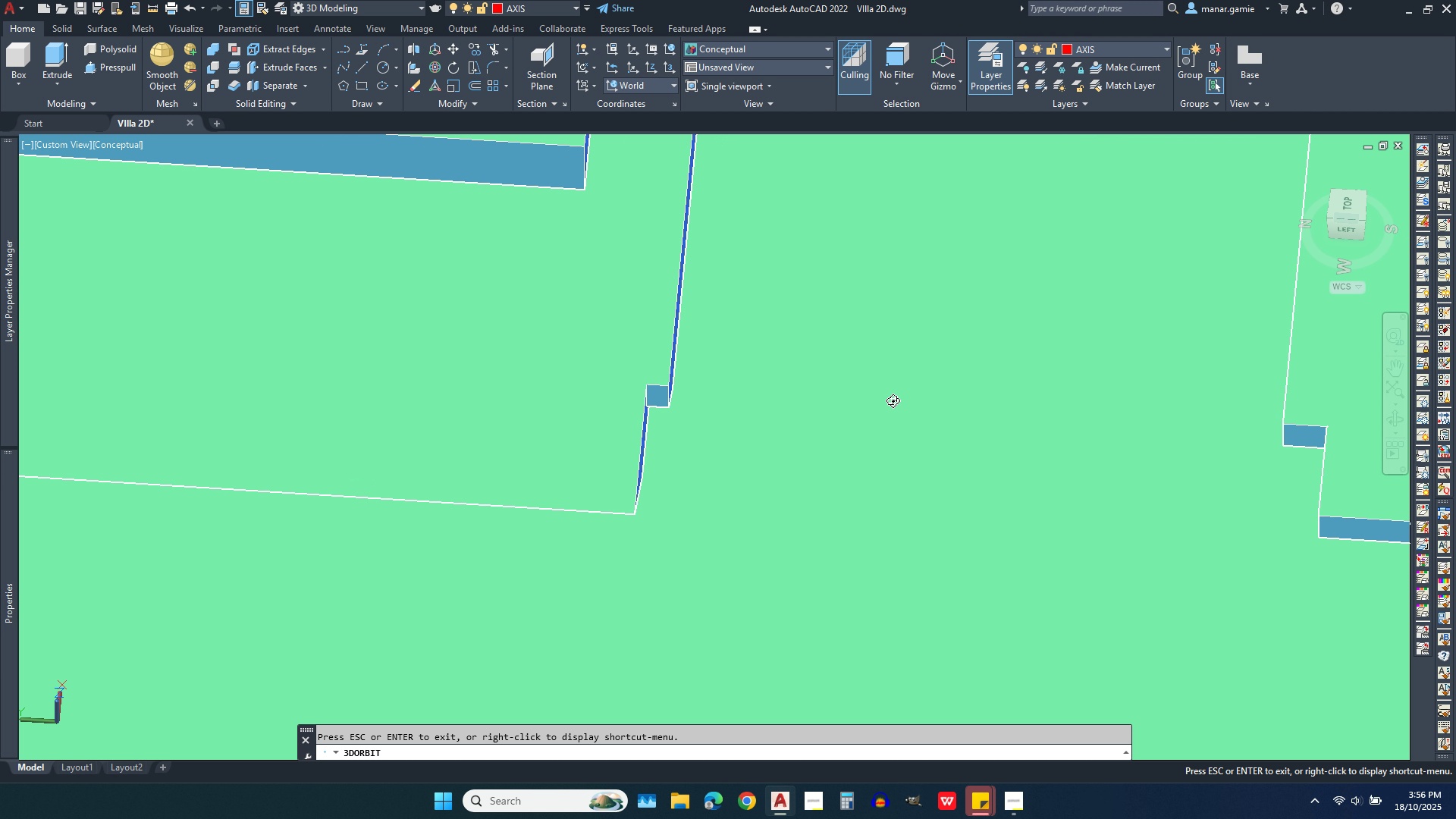 
left_click_drag(start_coordinate=[893, 400], to_coordinate=[805, 438])
 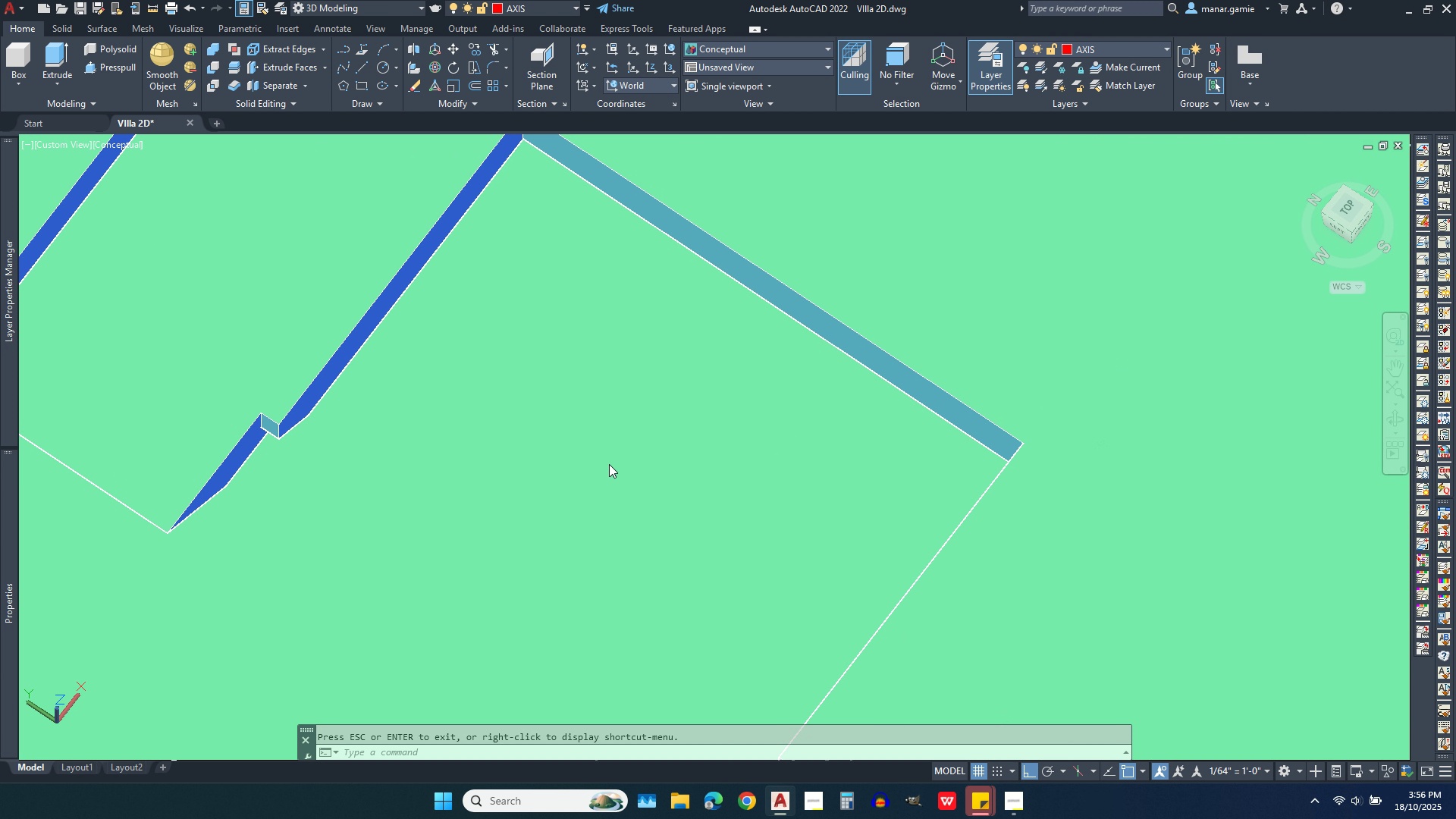 
key(Escape)
 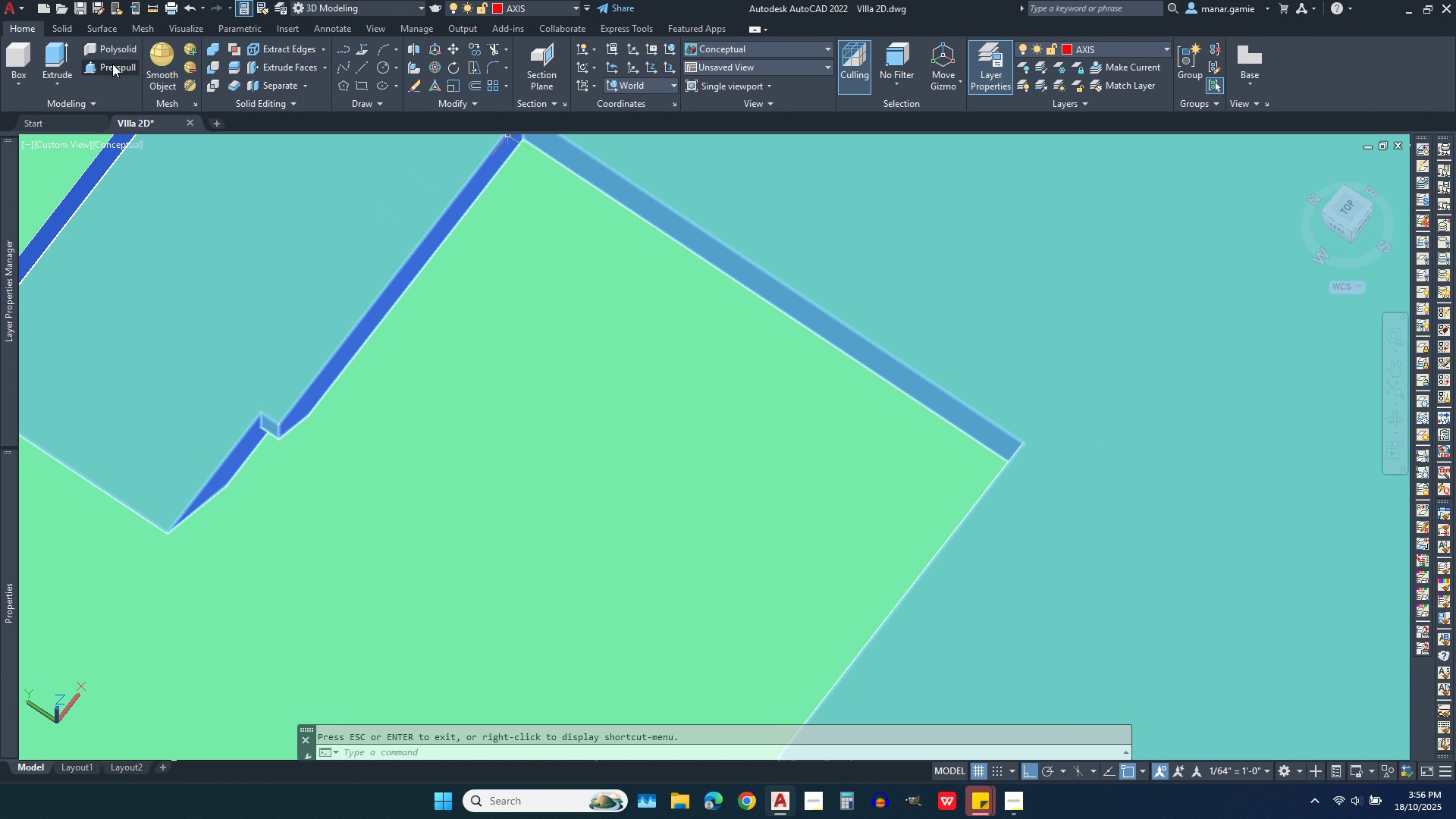 
wait(5.23)
 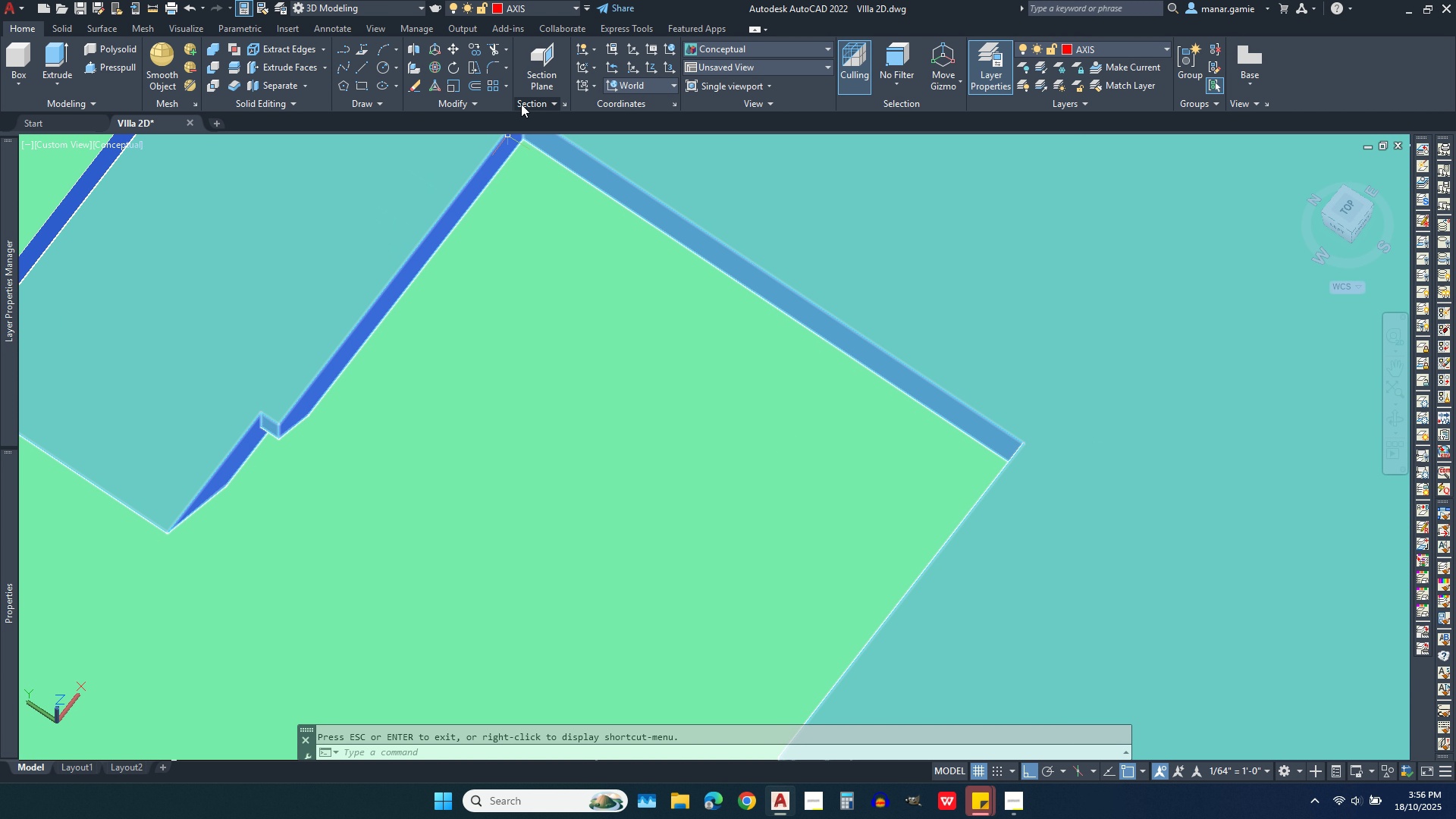 
left_click([115, 66])
 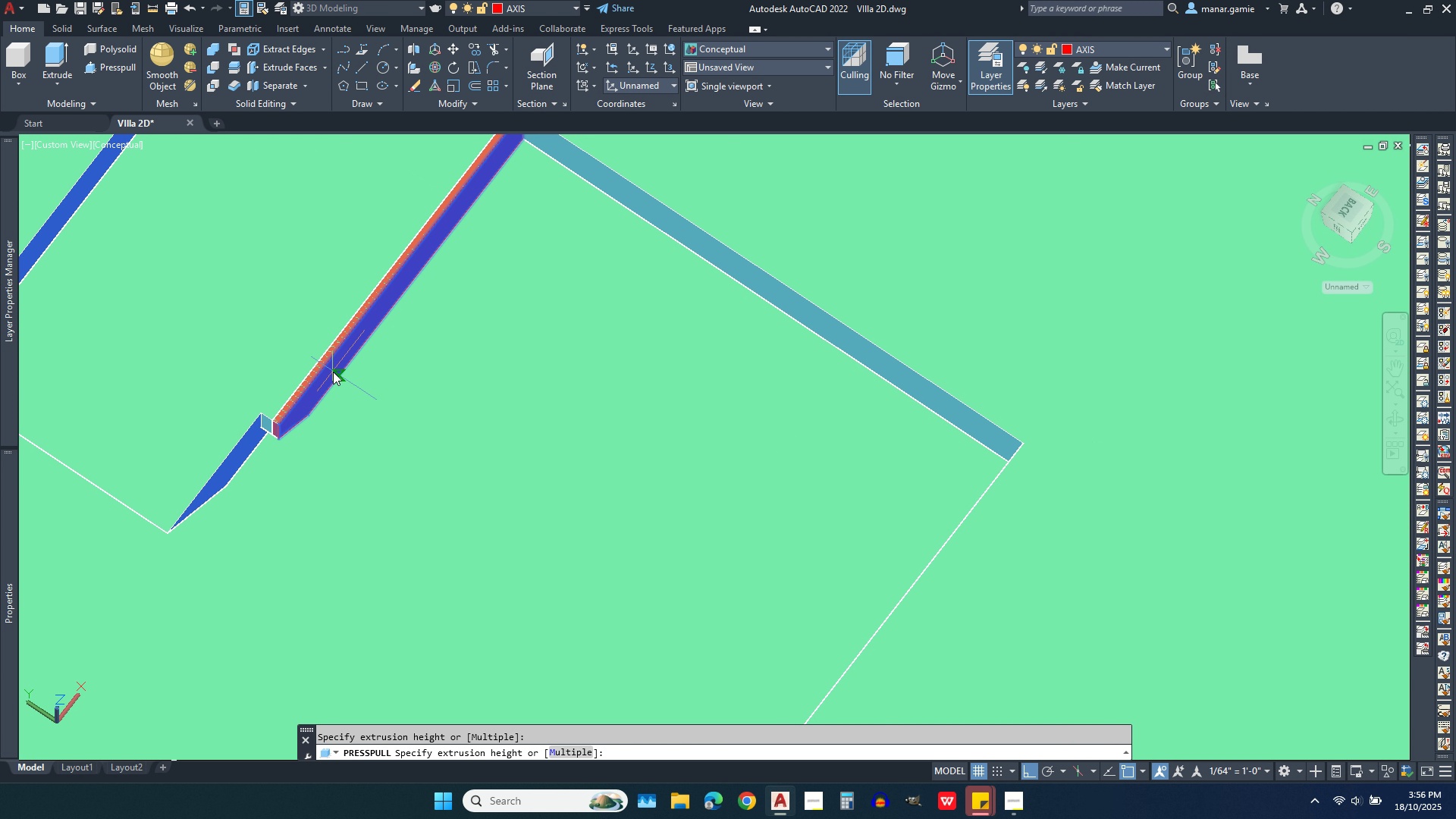 
left_click([333, 372])
 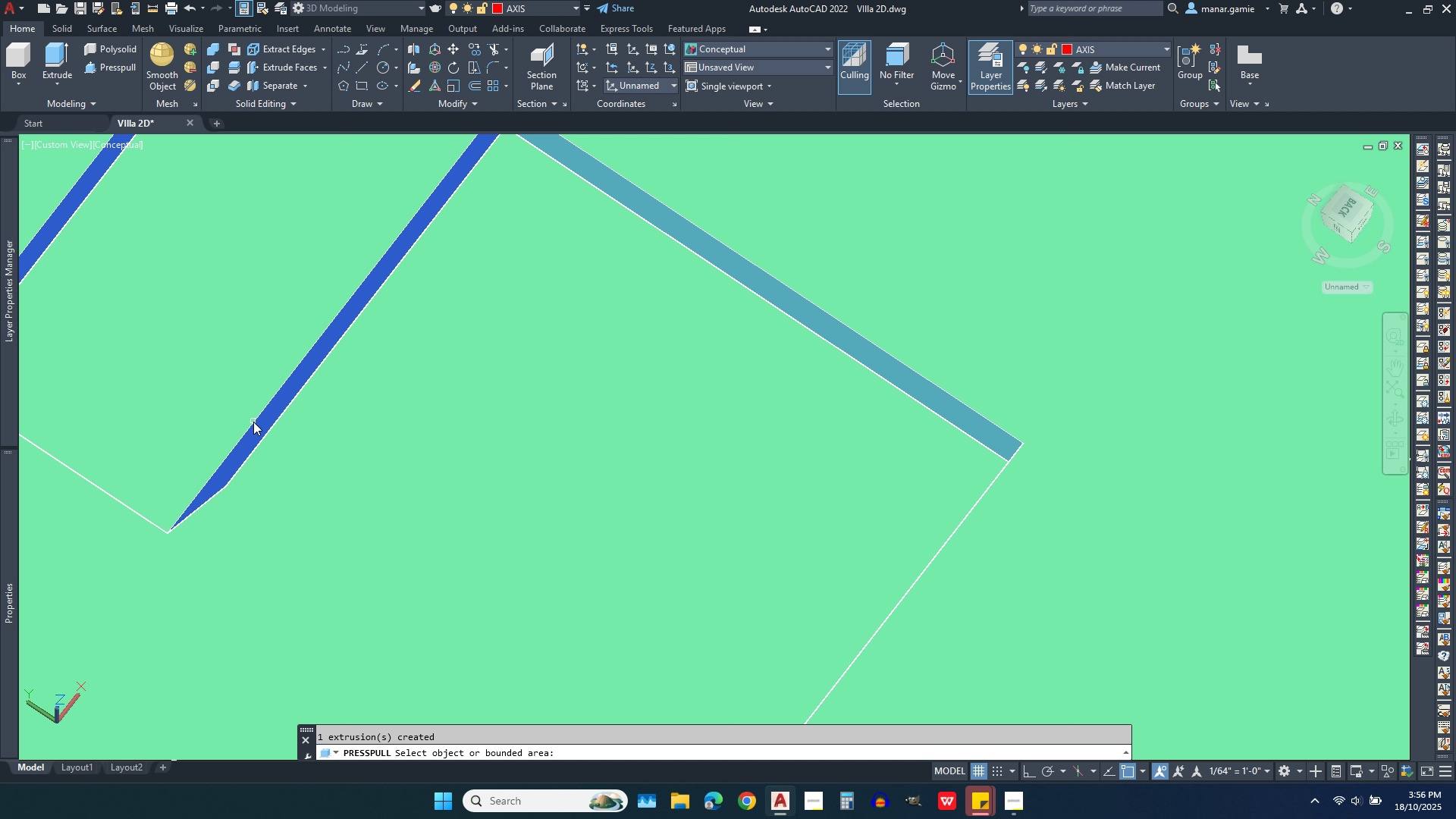 
left_click([253, 422])
 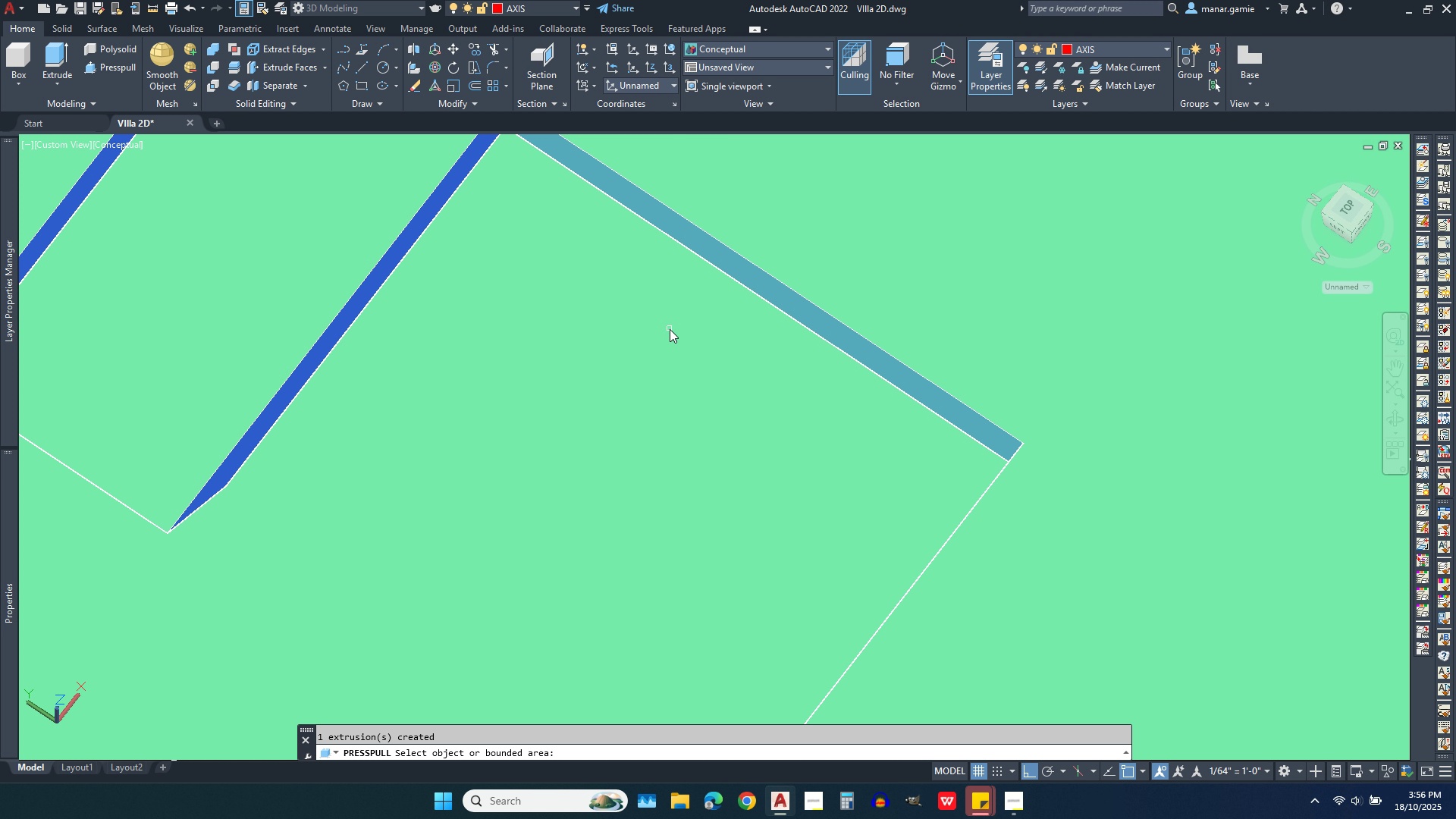 
scroll: coordinate [670, 329], scroll_direction: down, amount: 1.0
 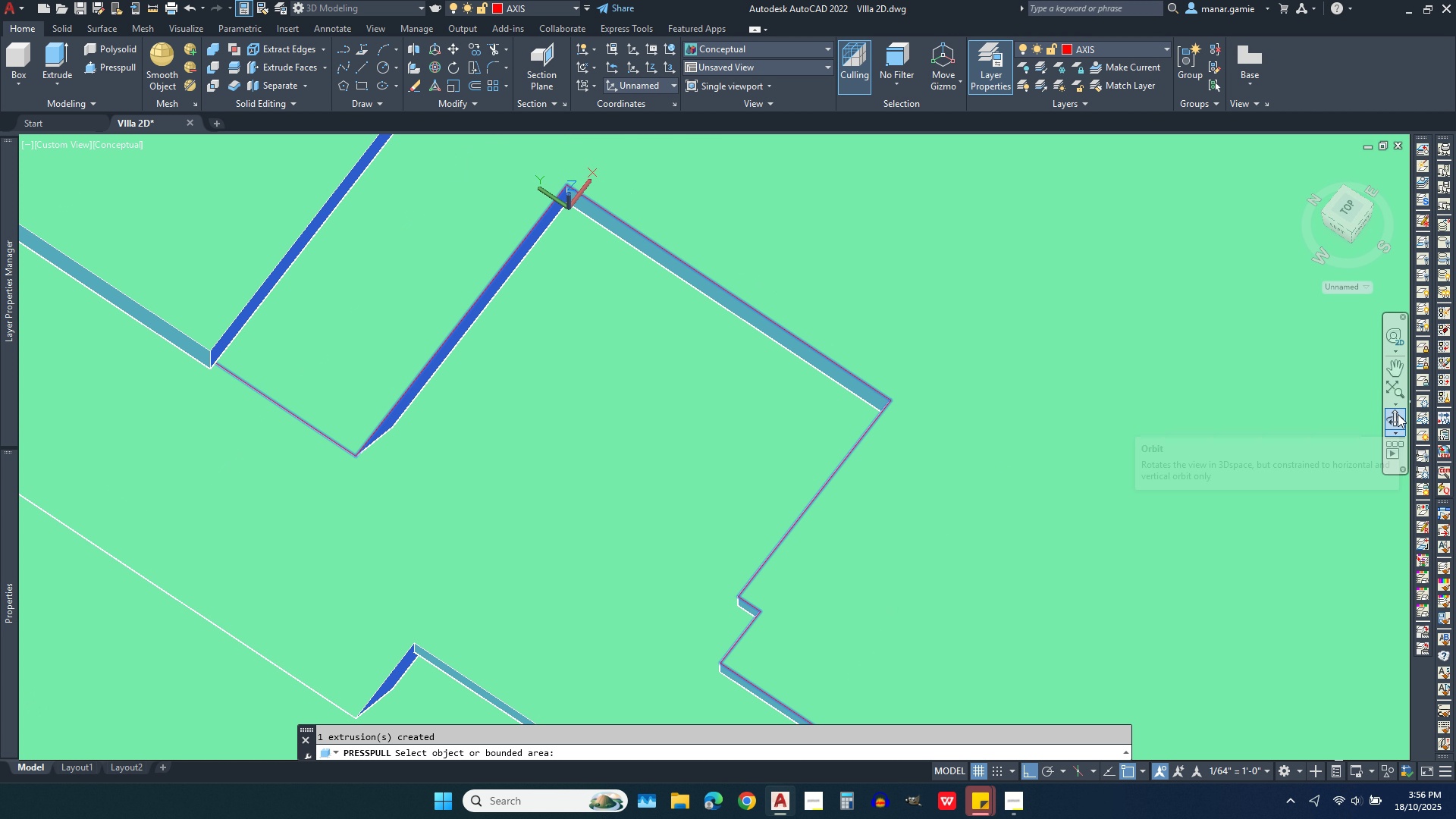 
left_click([1398, 414])
 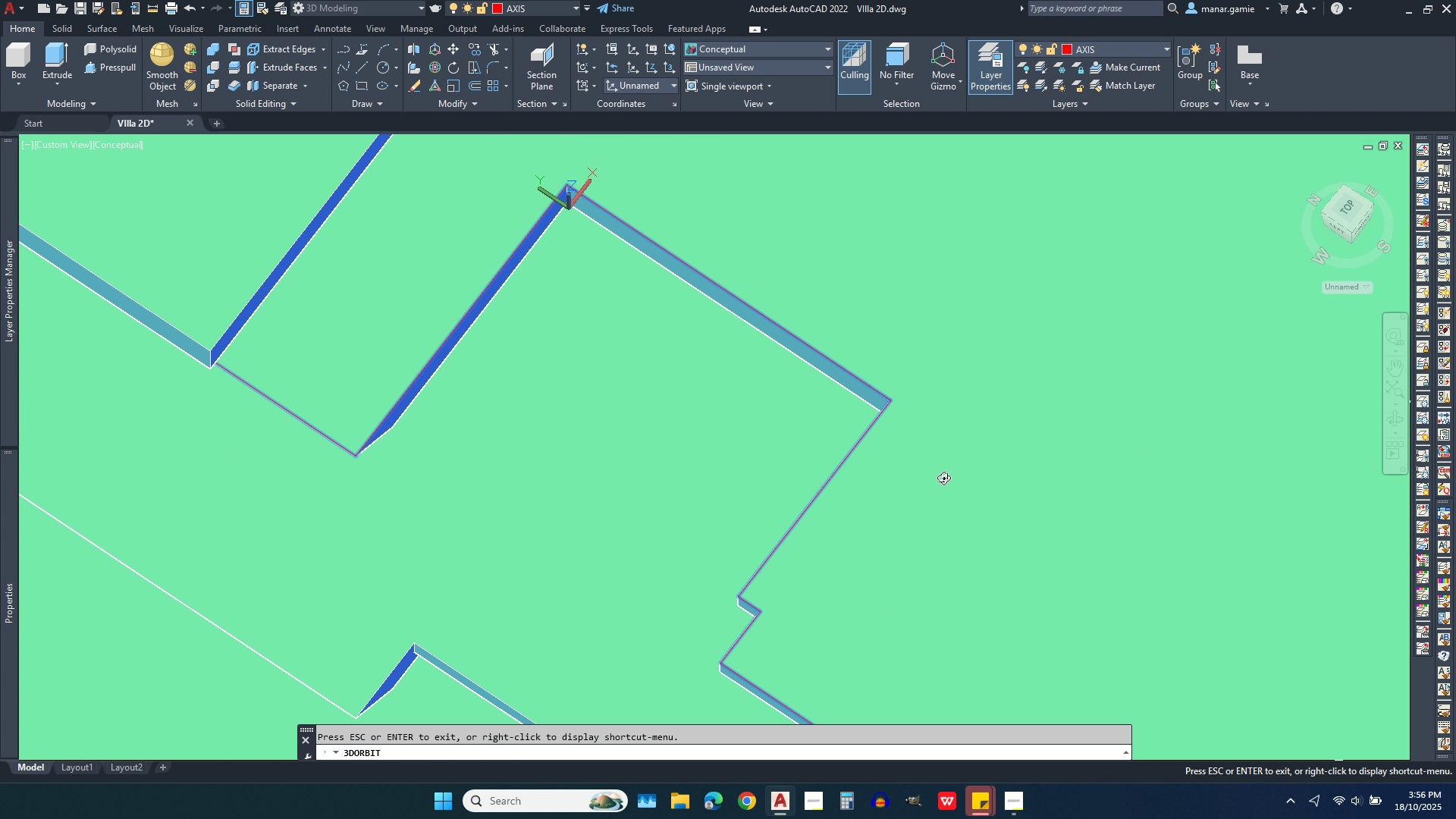 
left_click_drag(start_coordinate=[943, 478], to_coordinate=[1094, 438])
 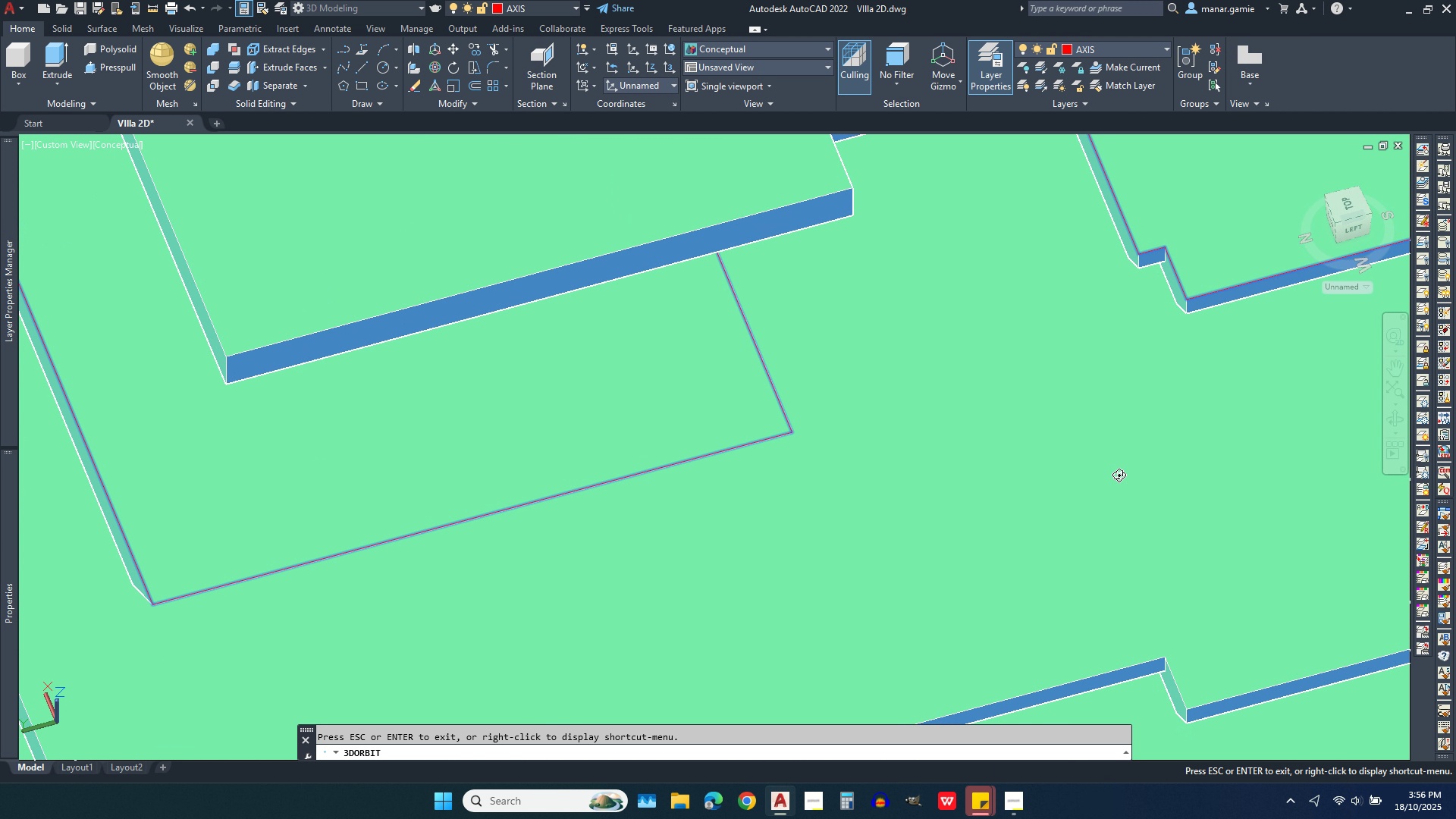 
scroll: coordinate [1111, 496], scroll_direction: down, amount: 4.0
 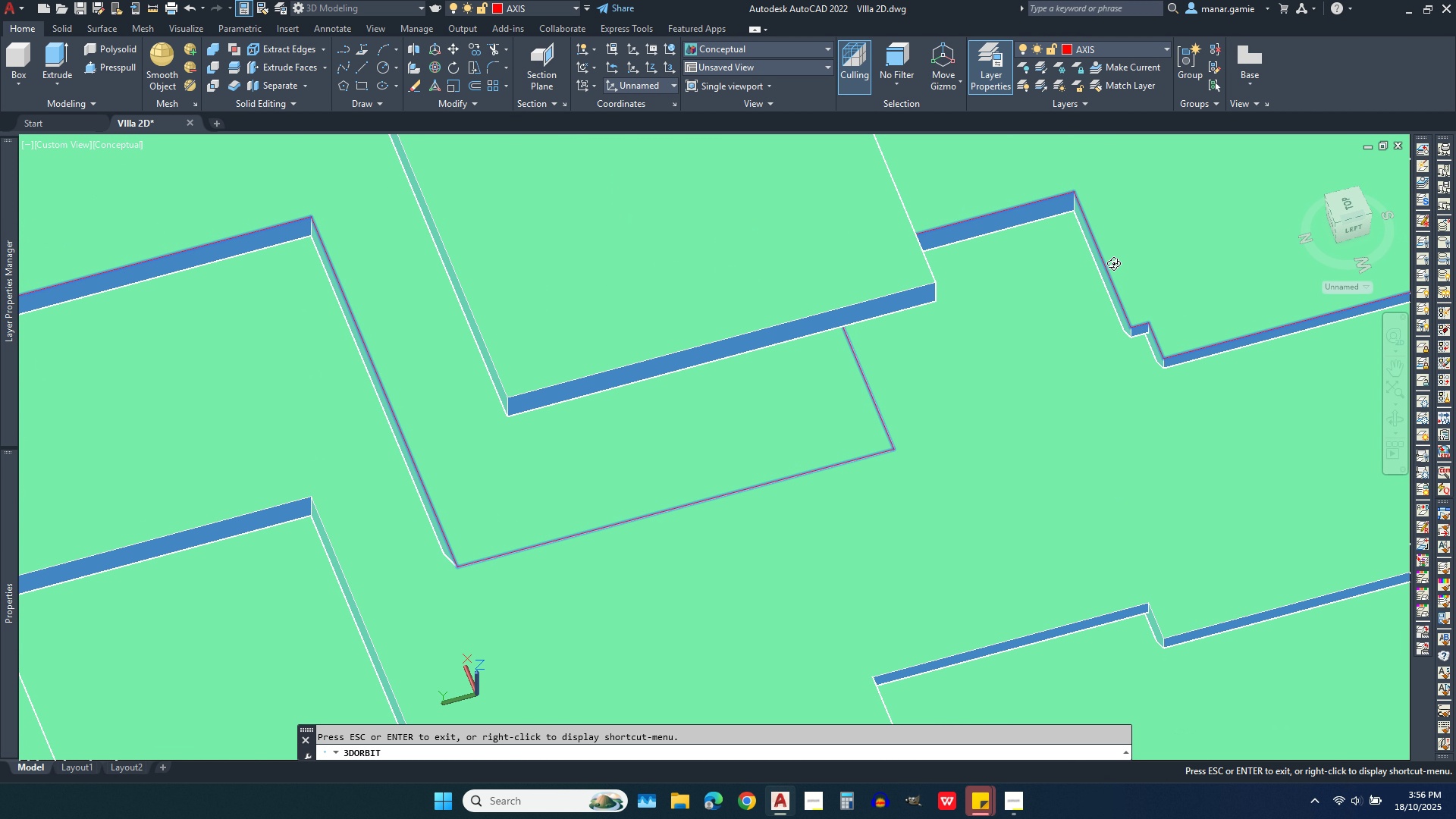 
scroll: coordinate [1153, 310], scroll_direction: up, amount: 15.0
 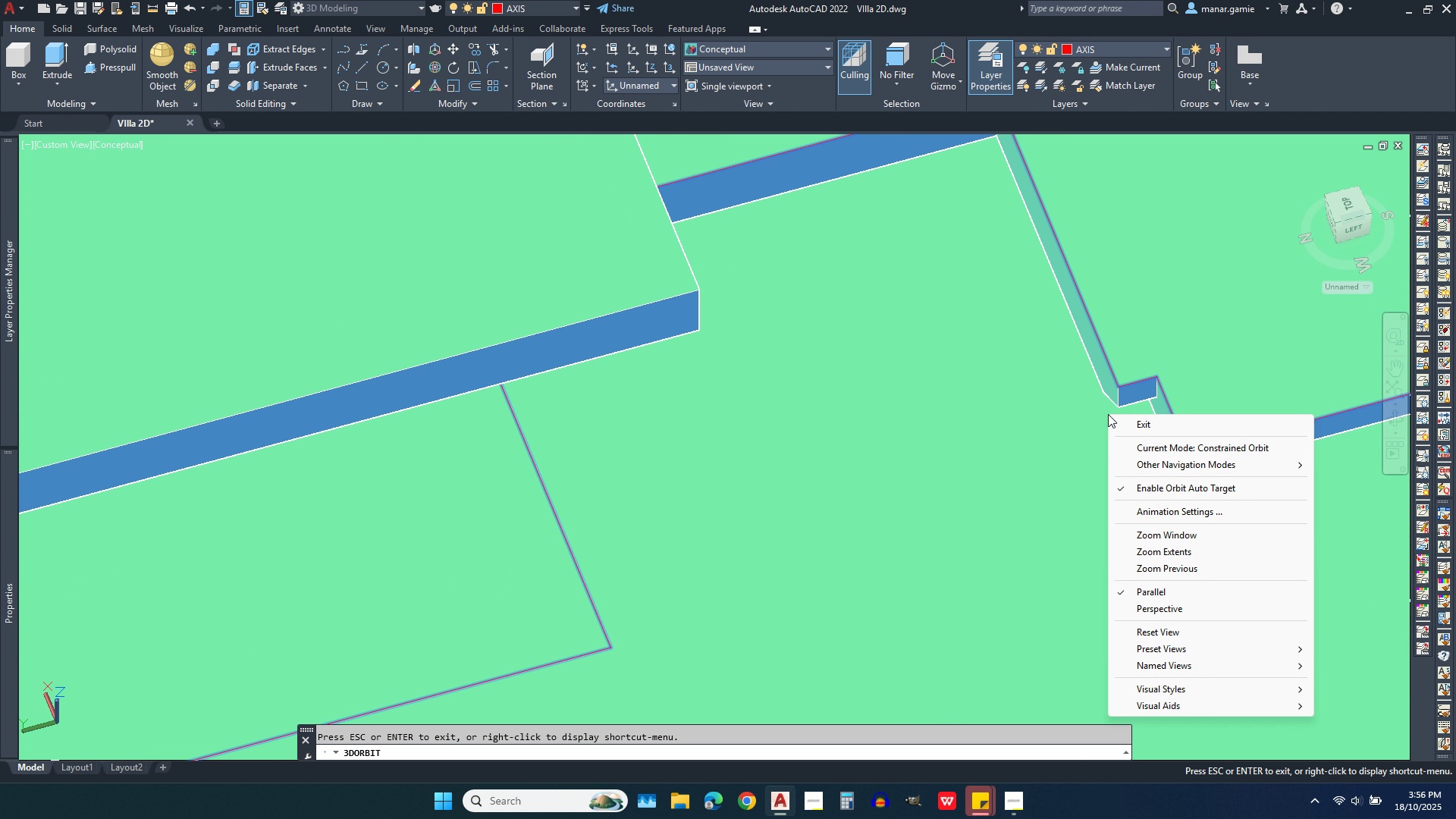 
right_click([1108, 414])
 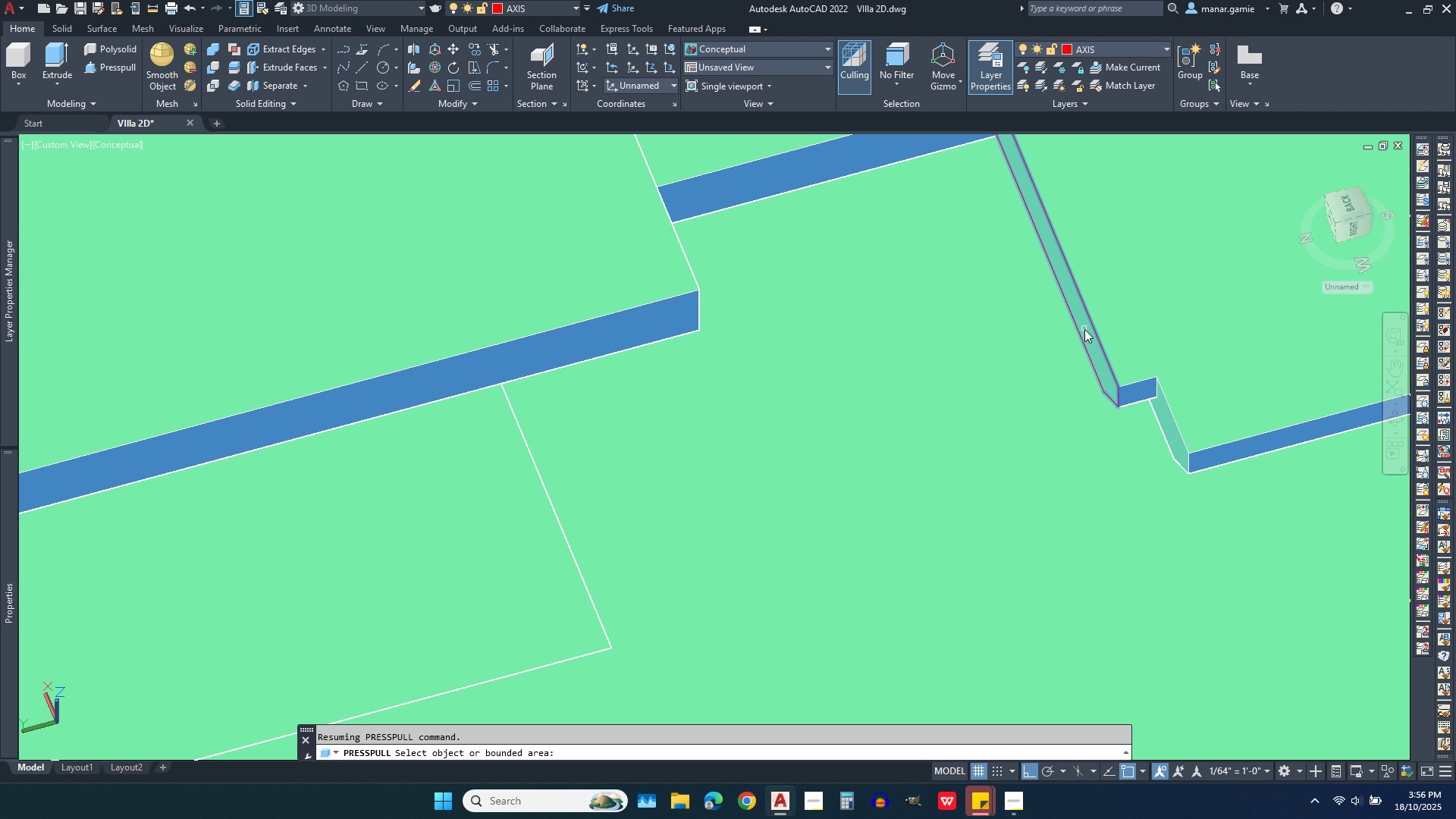 
left_click([1084, 329])
 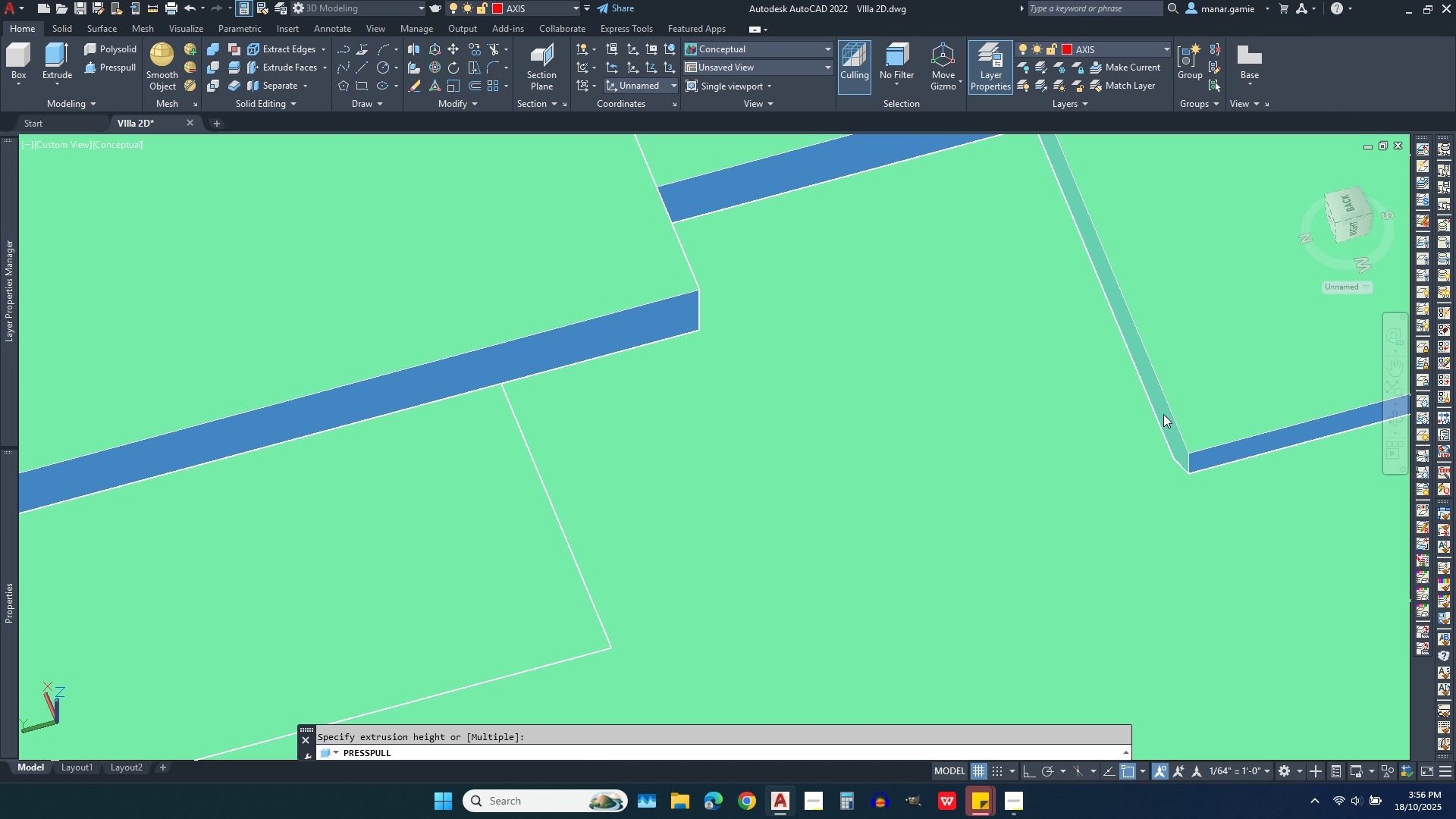 
left_click([1163, 414])
 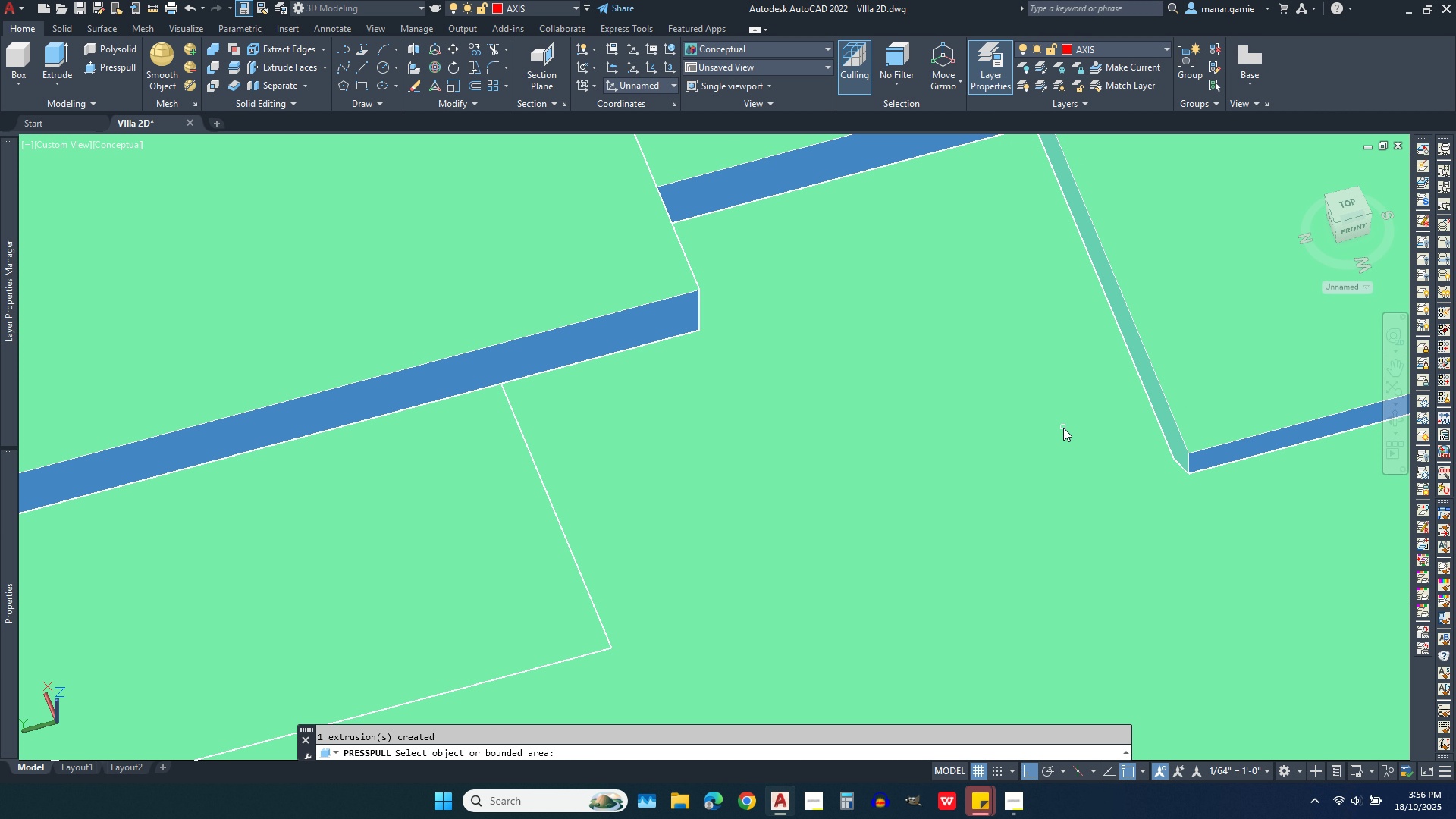 
scroll: coordinate [1063, 428], scroll_direction: down, amount: 2.0
 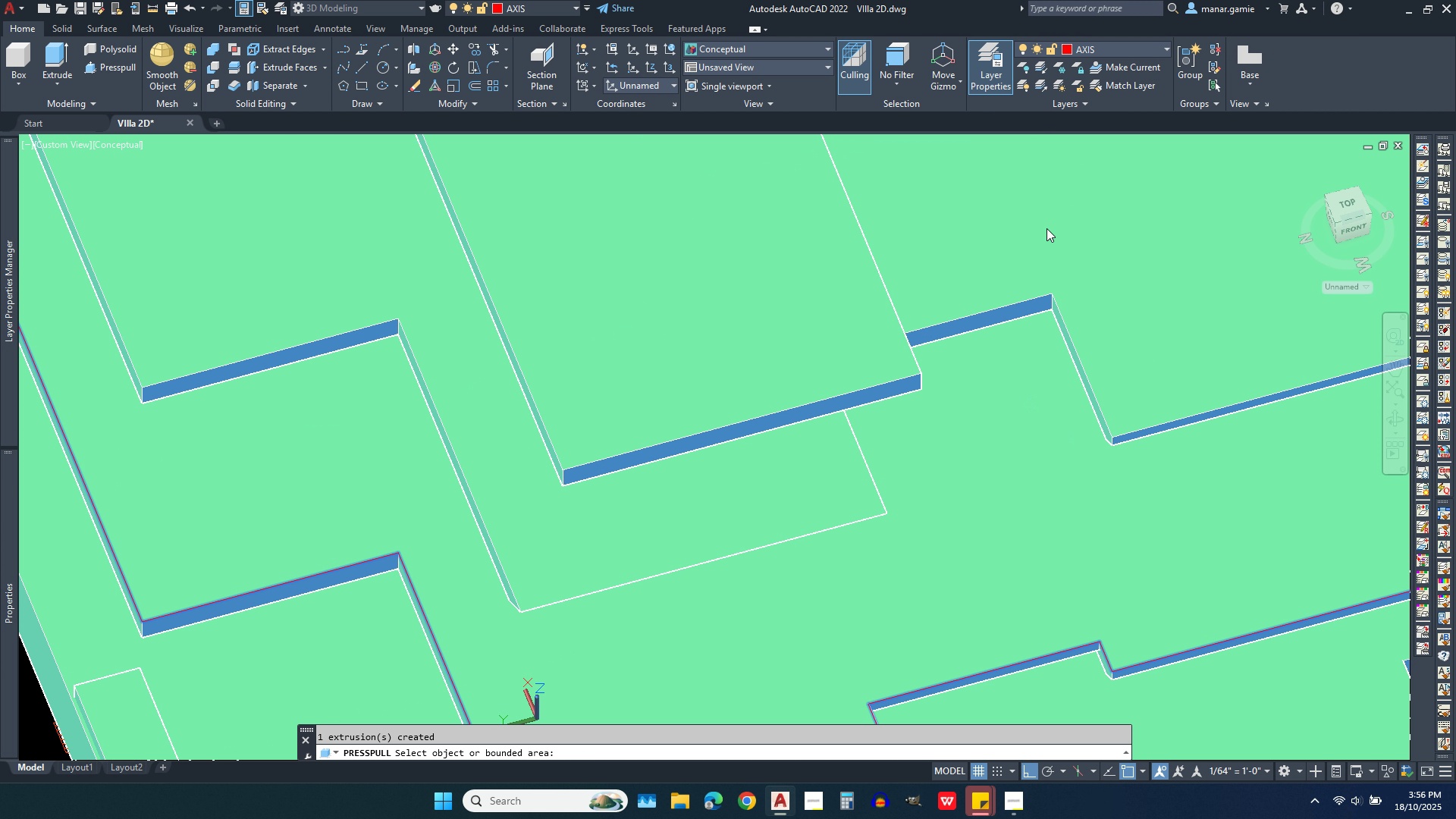 
key(Escape)
 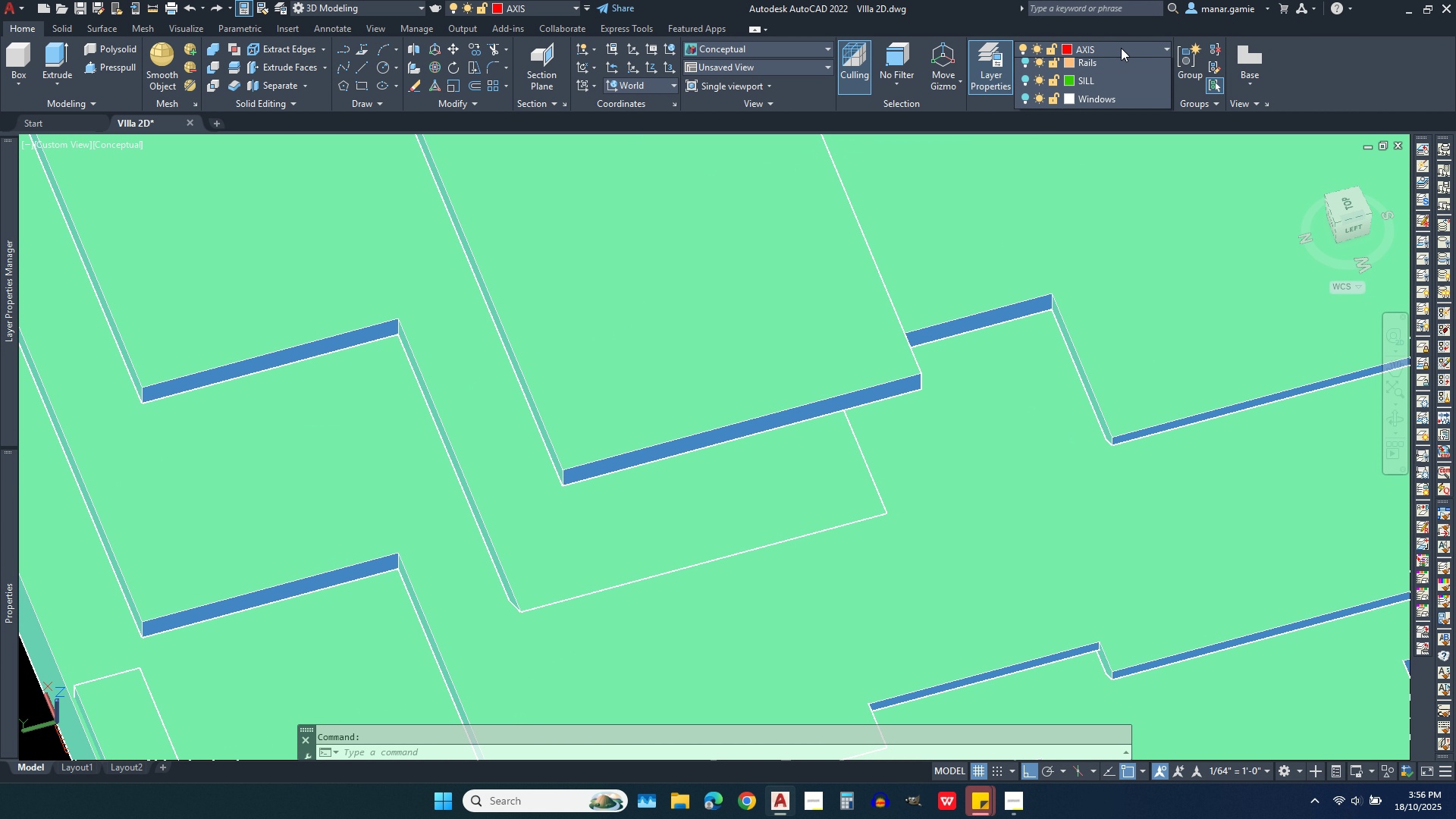 
left_click([1121, 48])
 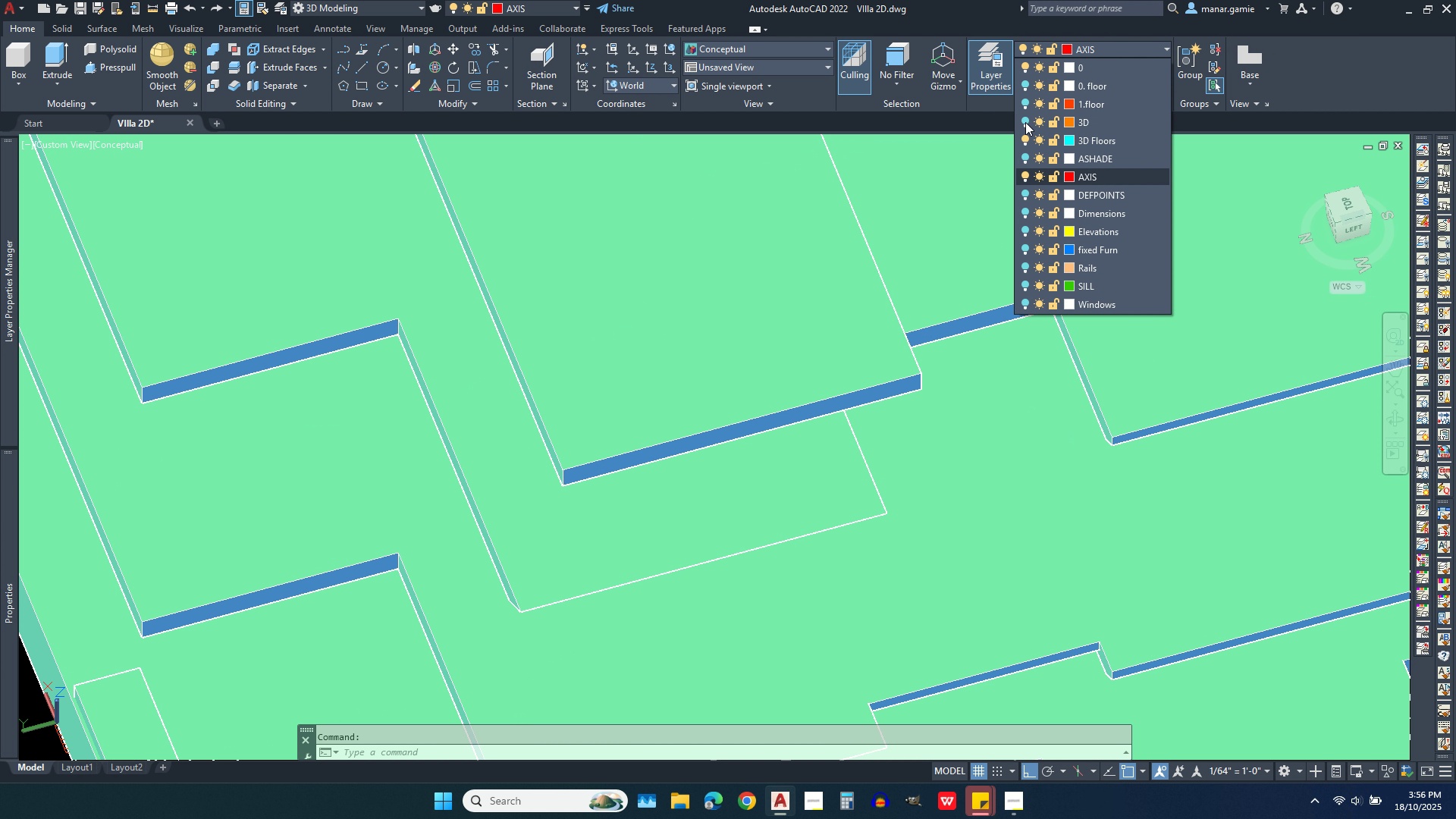 
left_click([1025, 122])
 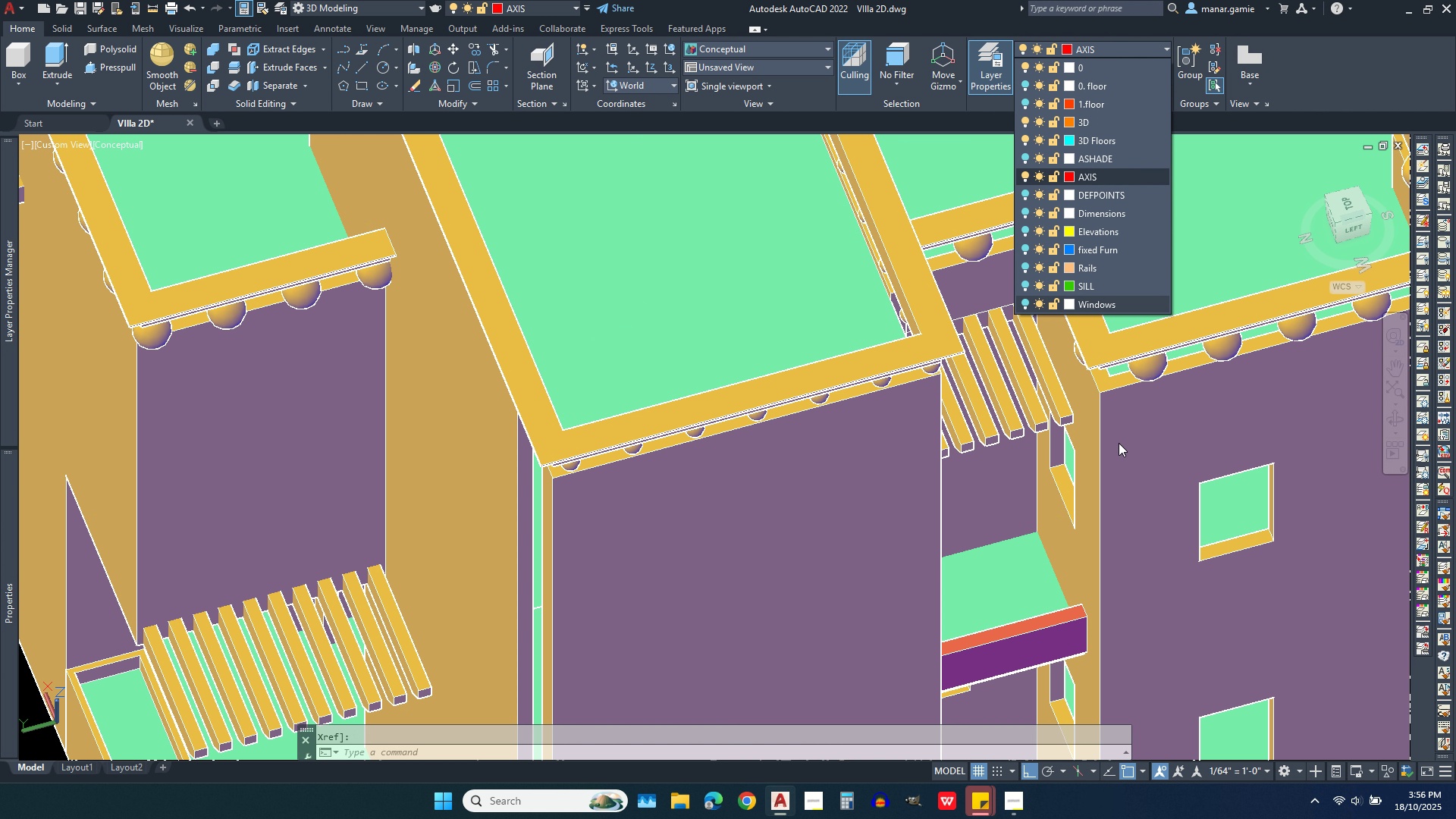 
scroll: coordinate [1039, 443], scroll_direction: down, amount: 1.0
 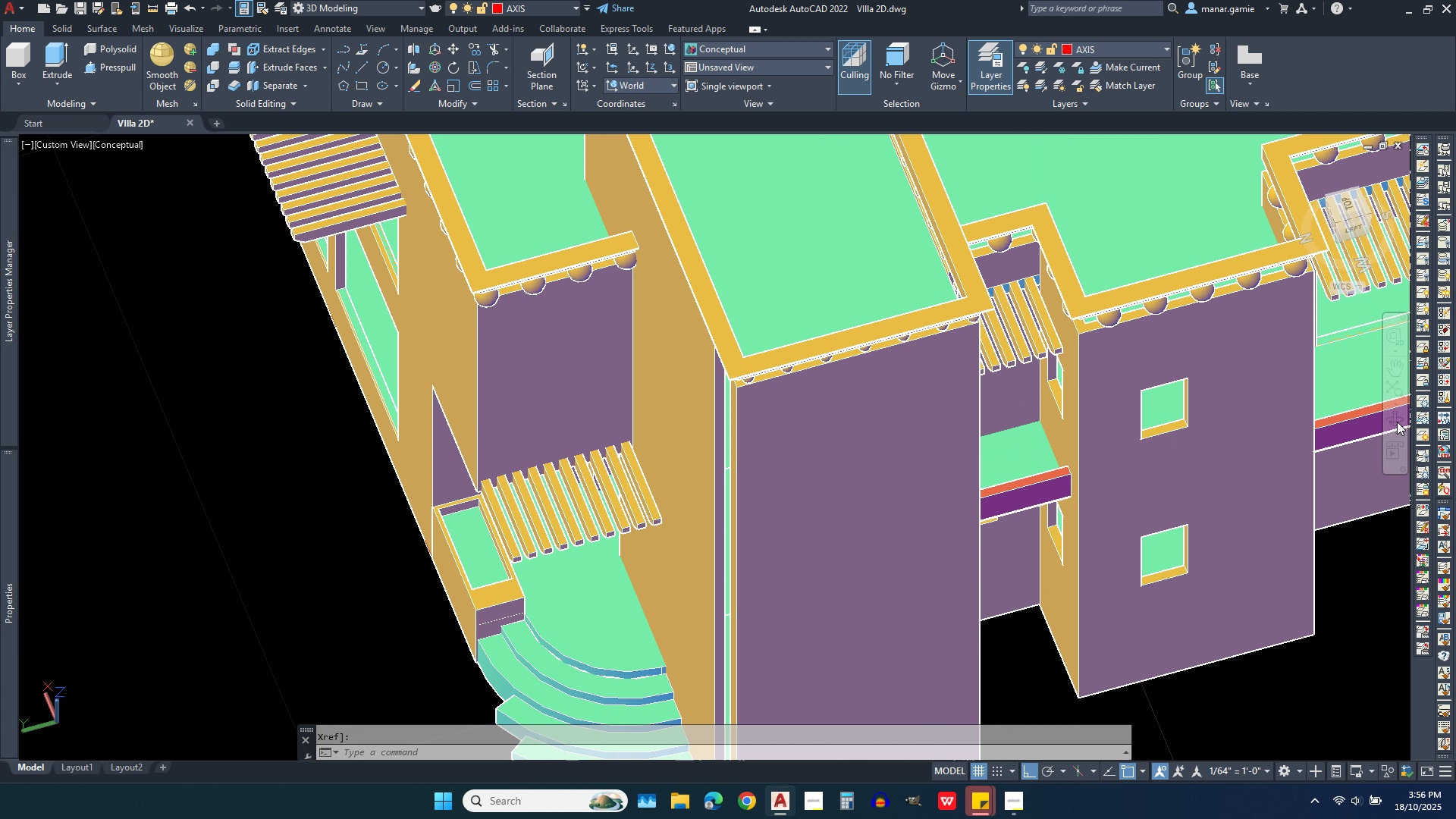 
left_click([1397, 422])
 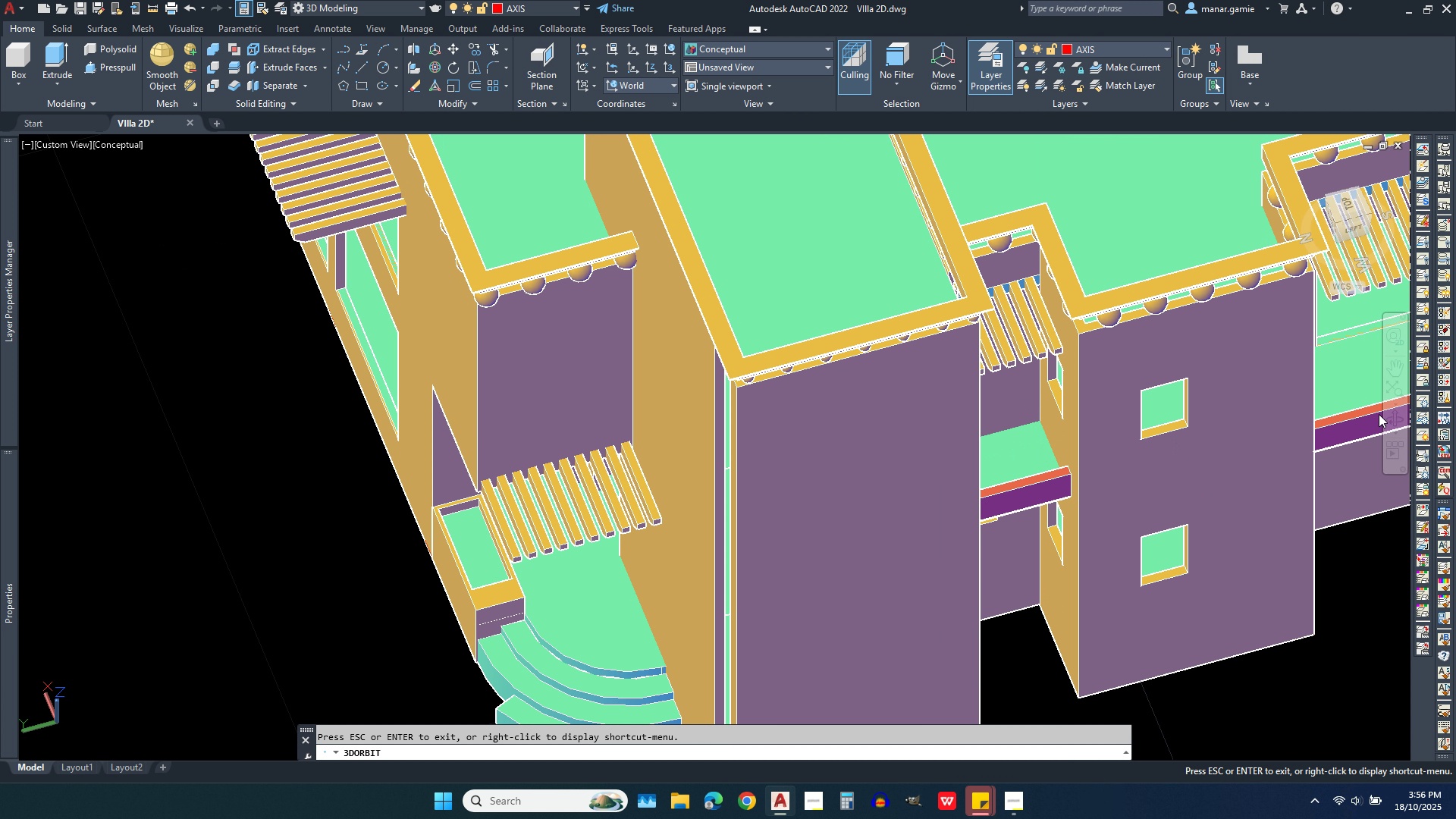 
left_click([1397, 422])
 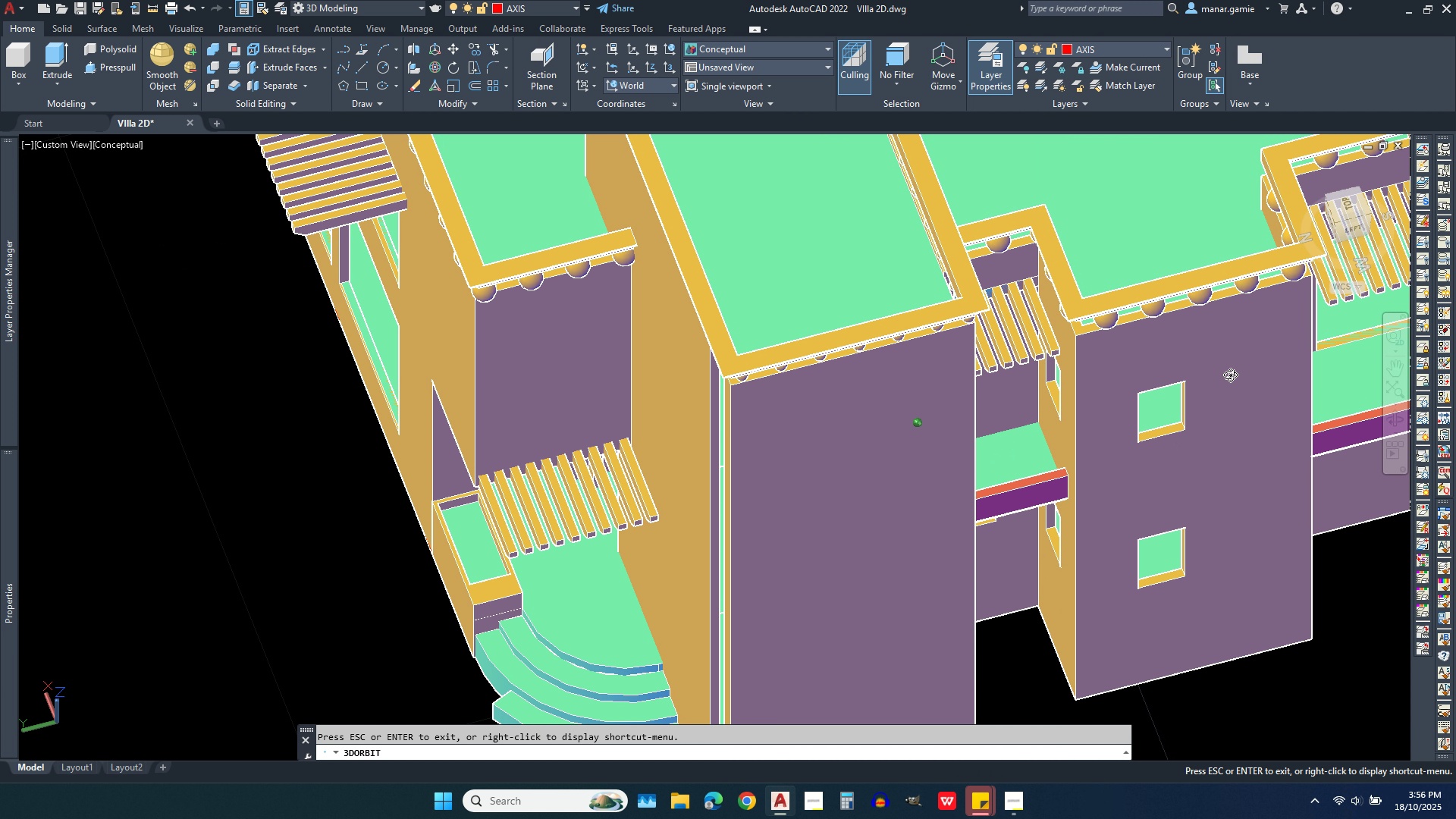 
left_click_drag(start_coordinate=[1235, 375], to_coordinate=[1116, 382])
 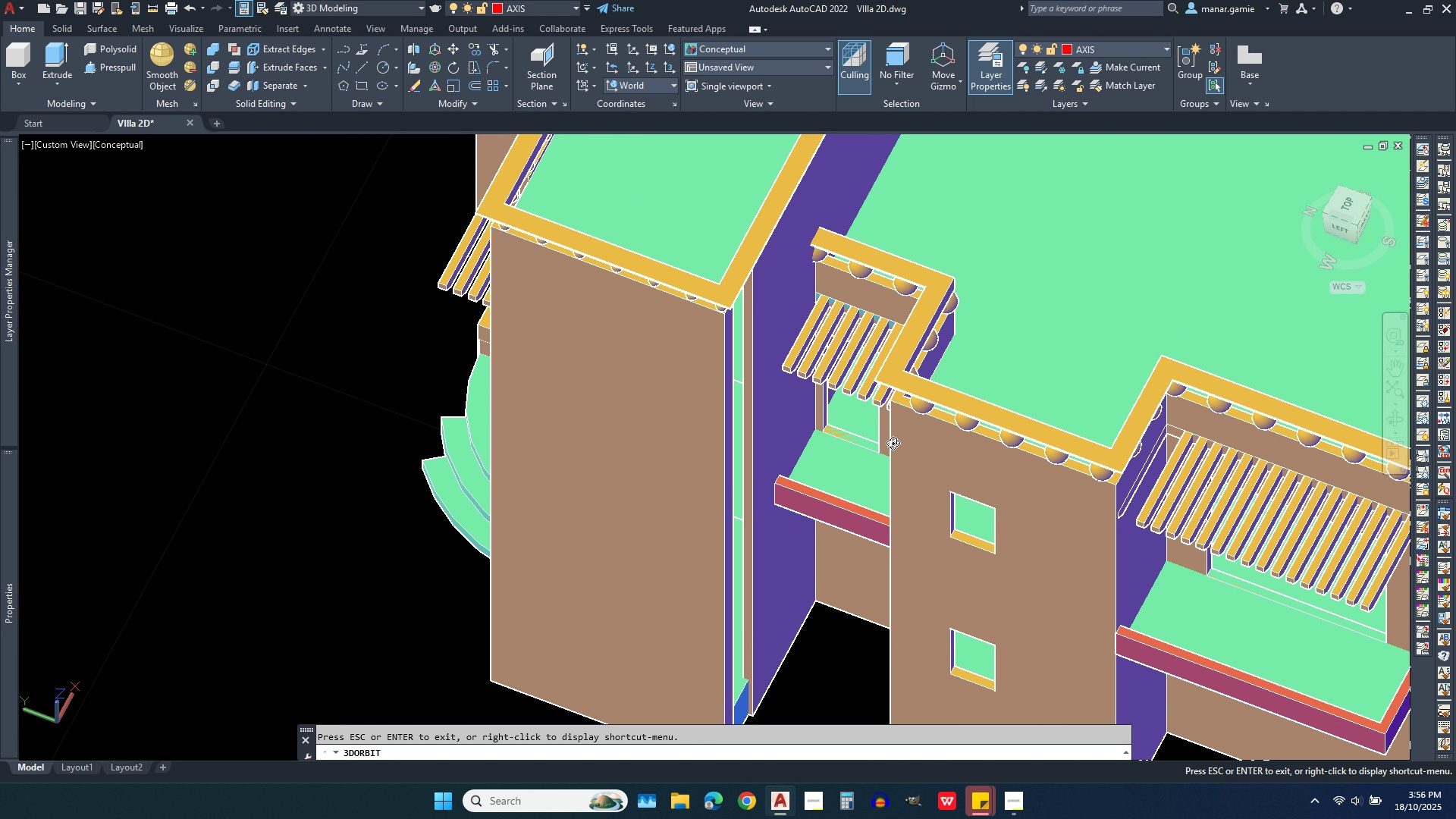 
left_click_drag(start_coordinate=[901, 446], to_coordinate=[1140, 391])
 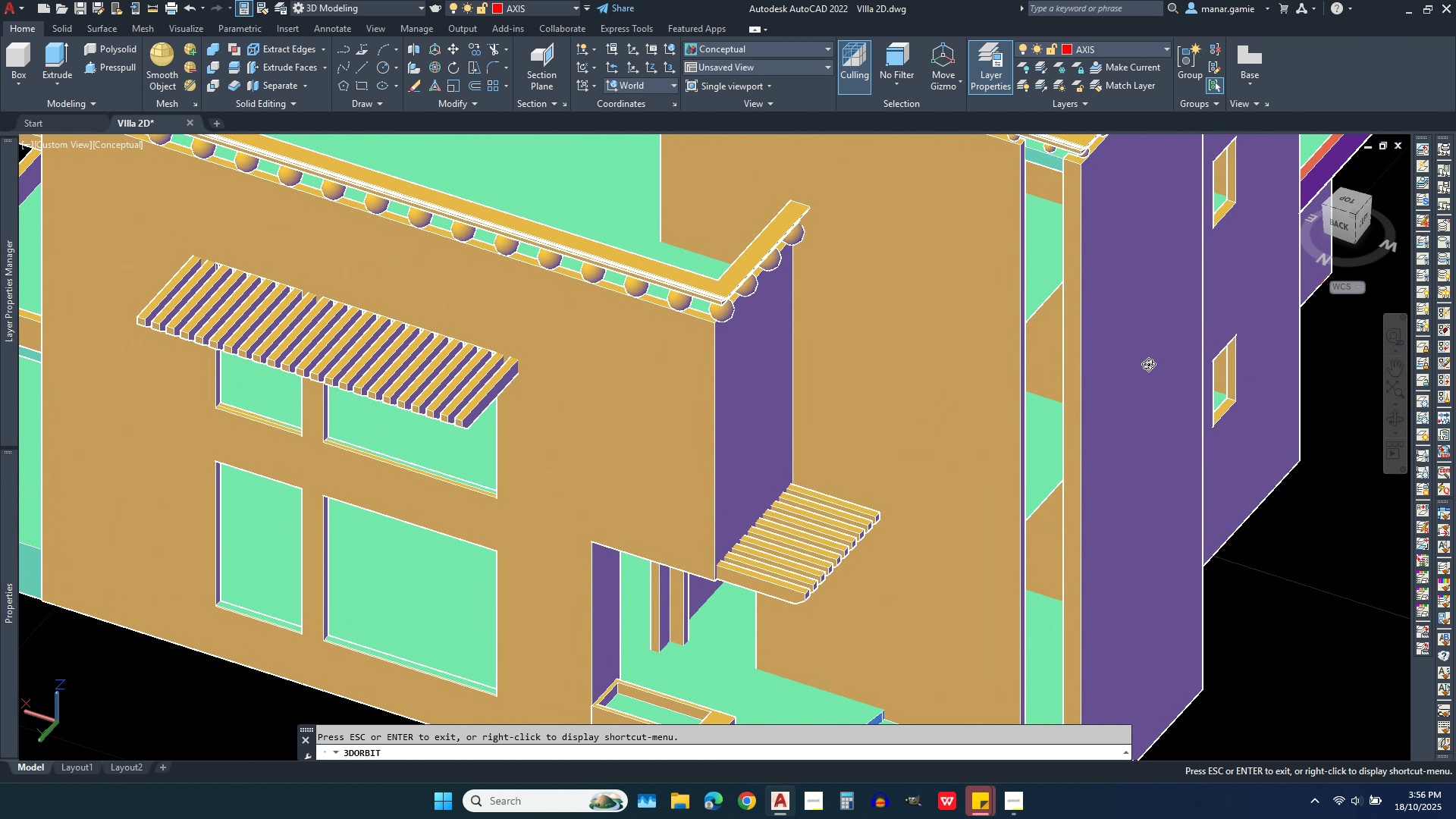 
scroll: coordinate [1111, 382], scroll_direction: down, amount: 6.0
 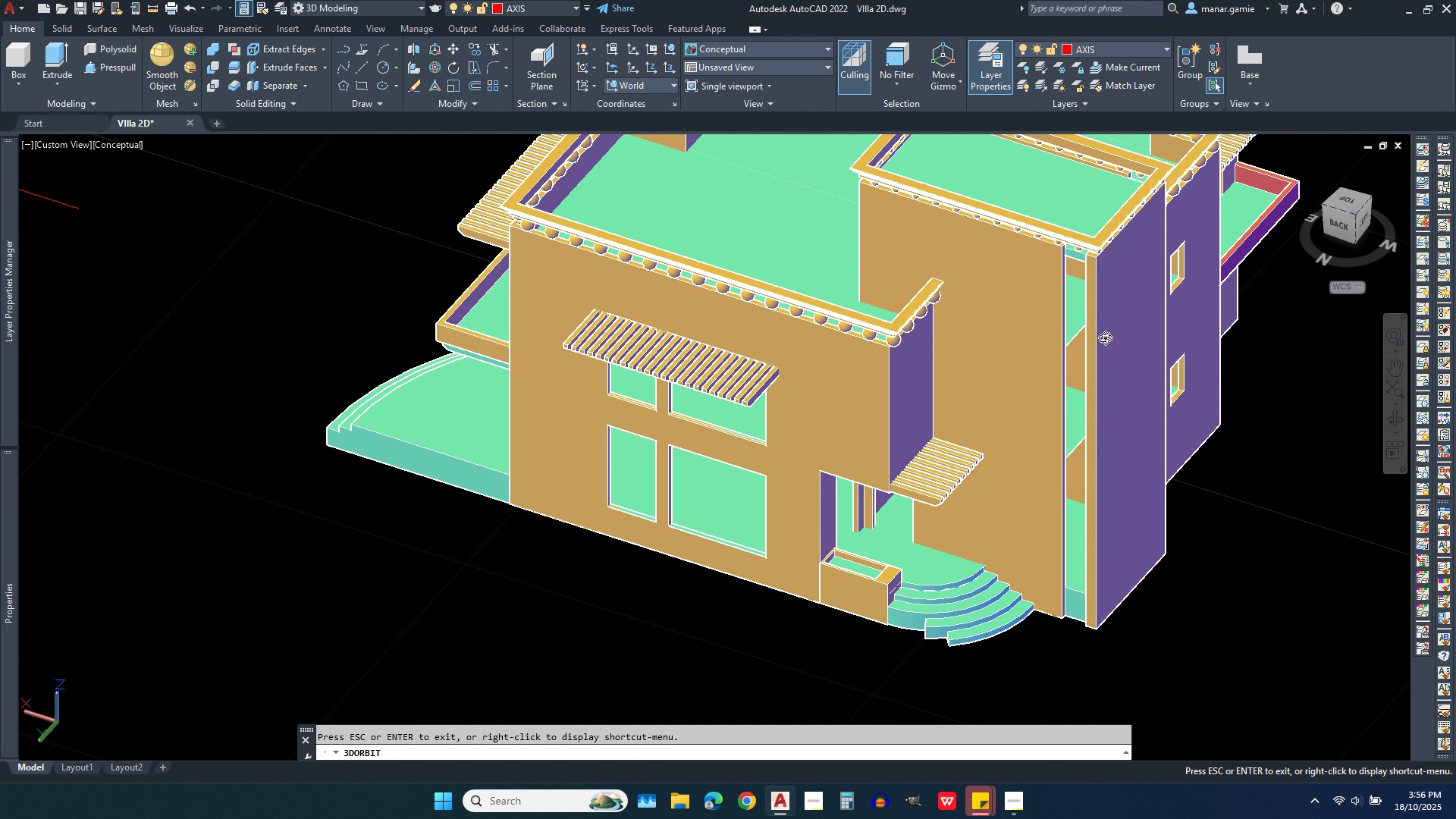 
left_click_drag(start_coordinate=[1100, 337], to_coordinate=[1119, 337])
 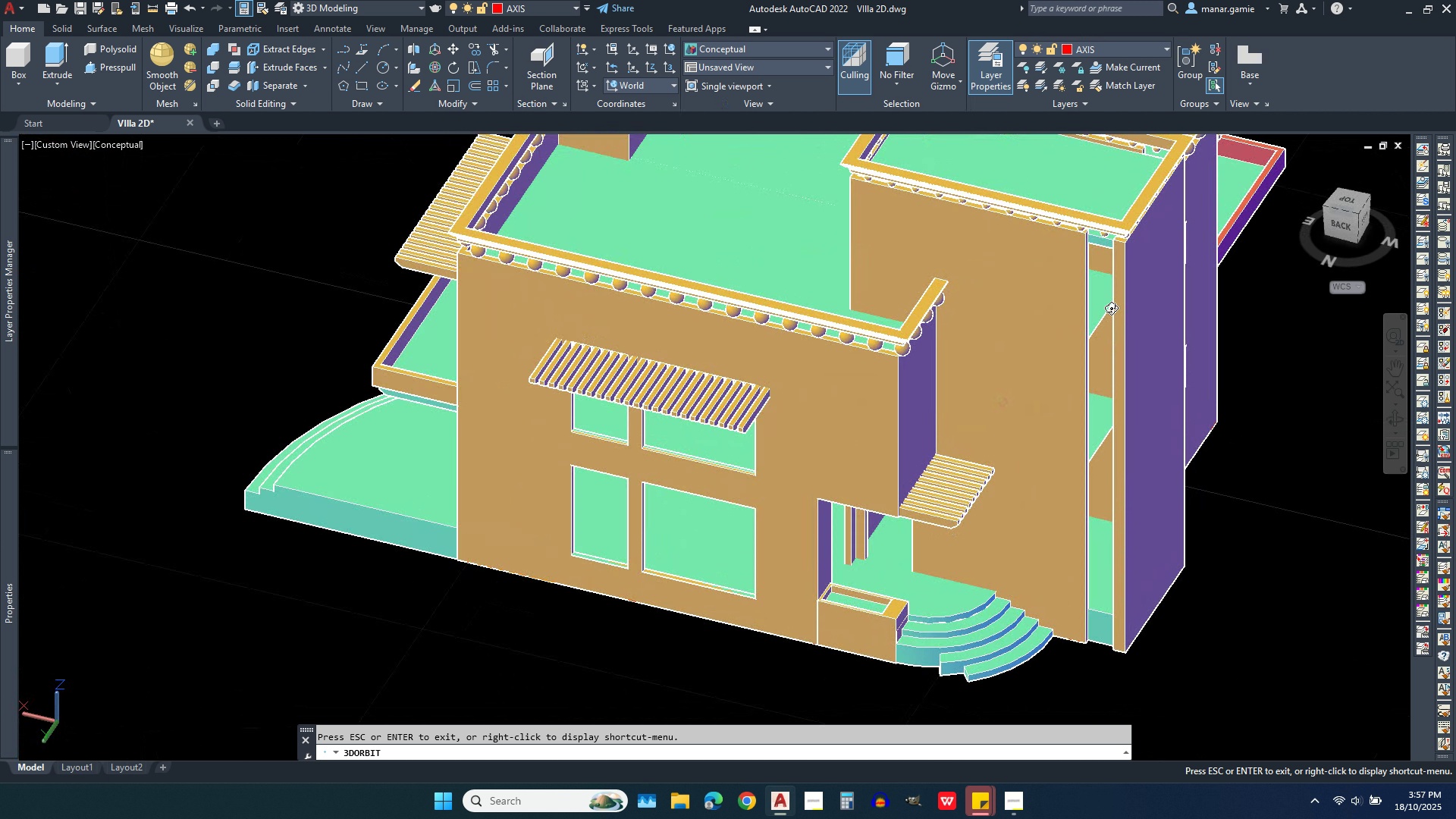 
scroll: coordinate [1090, 345], scroll_direction: up, amount: 25.0
 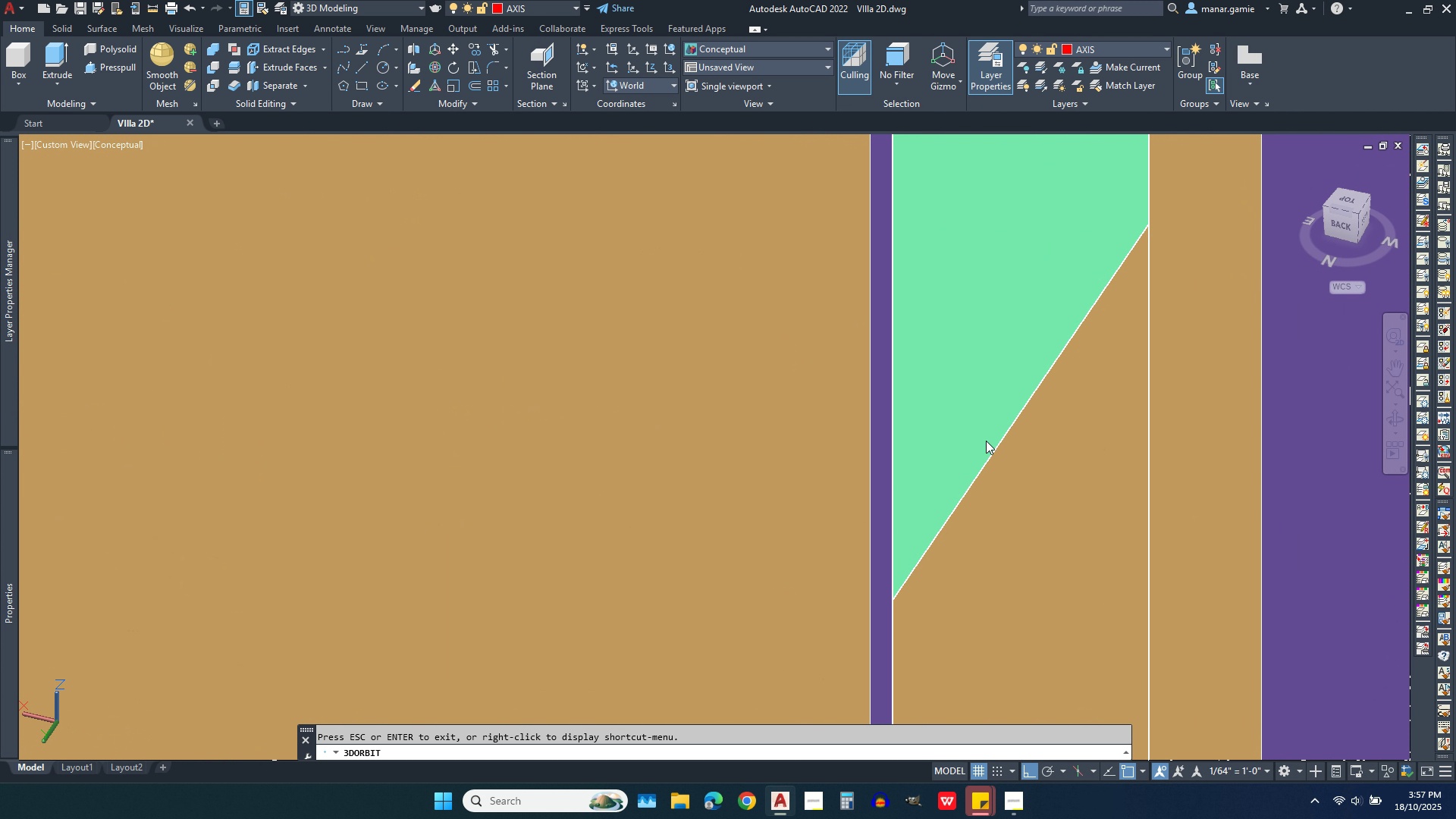 
key(Escape)
 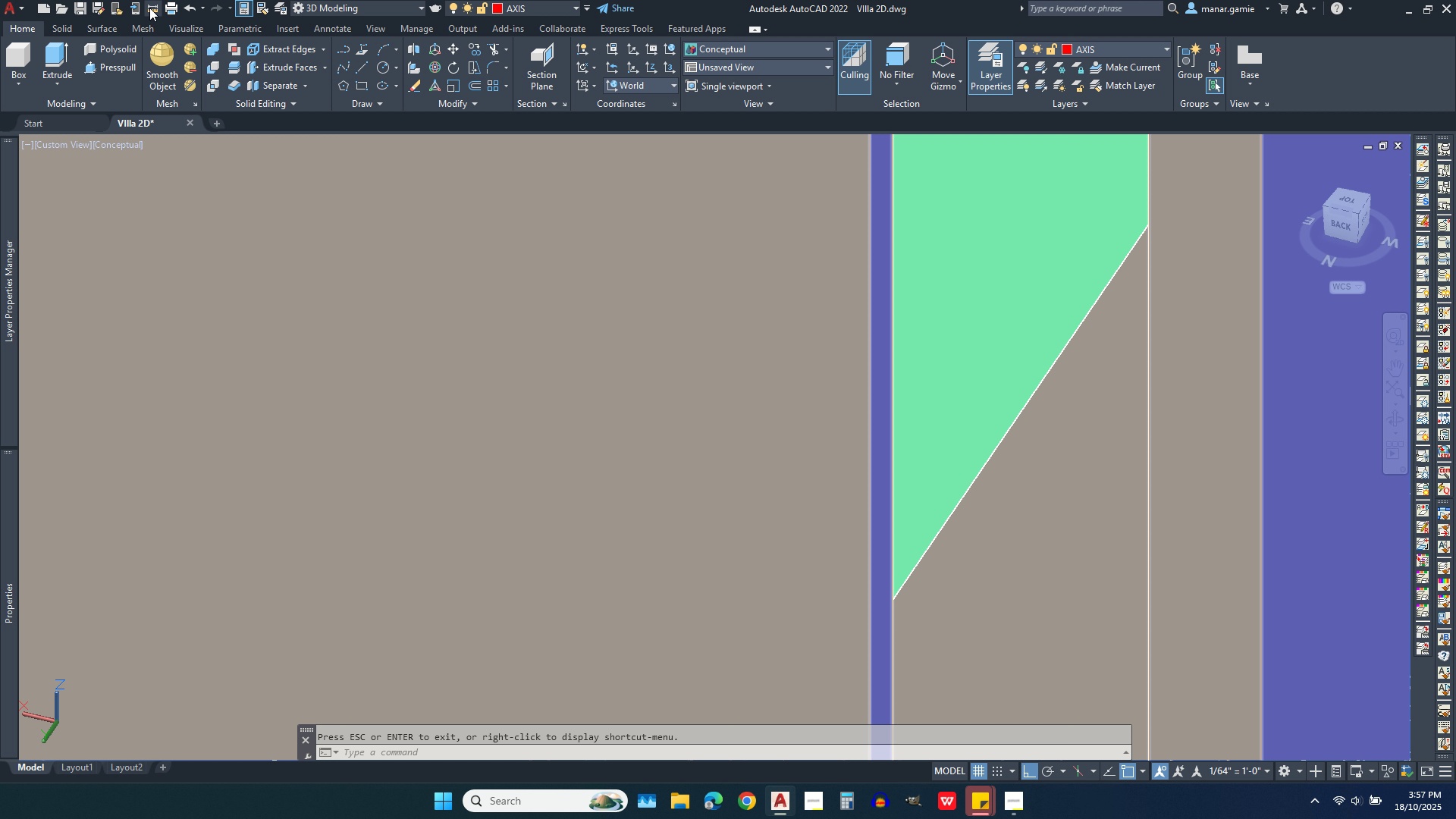 
left_click([149, 8])
 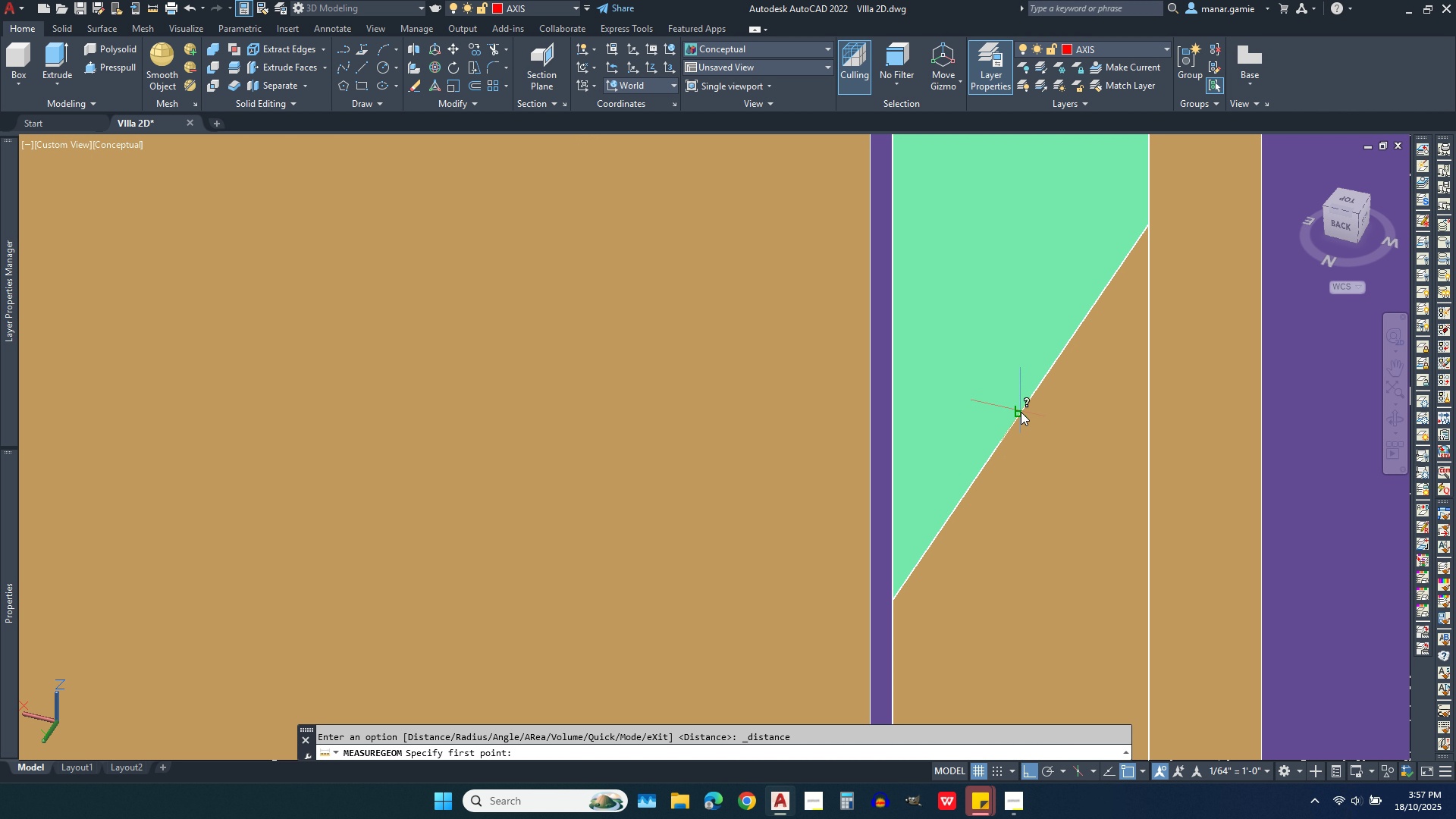 
left_click([1021, 412])
 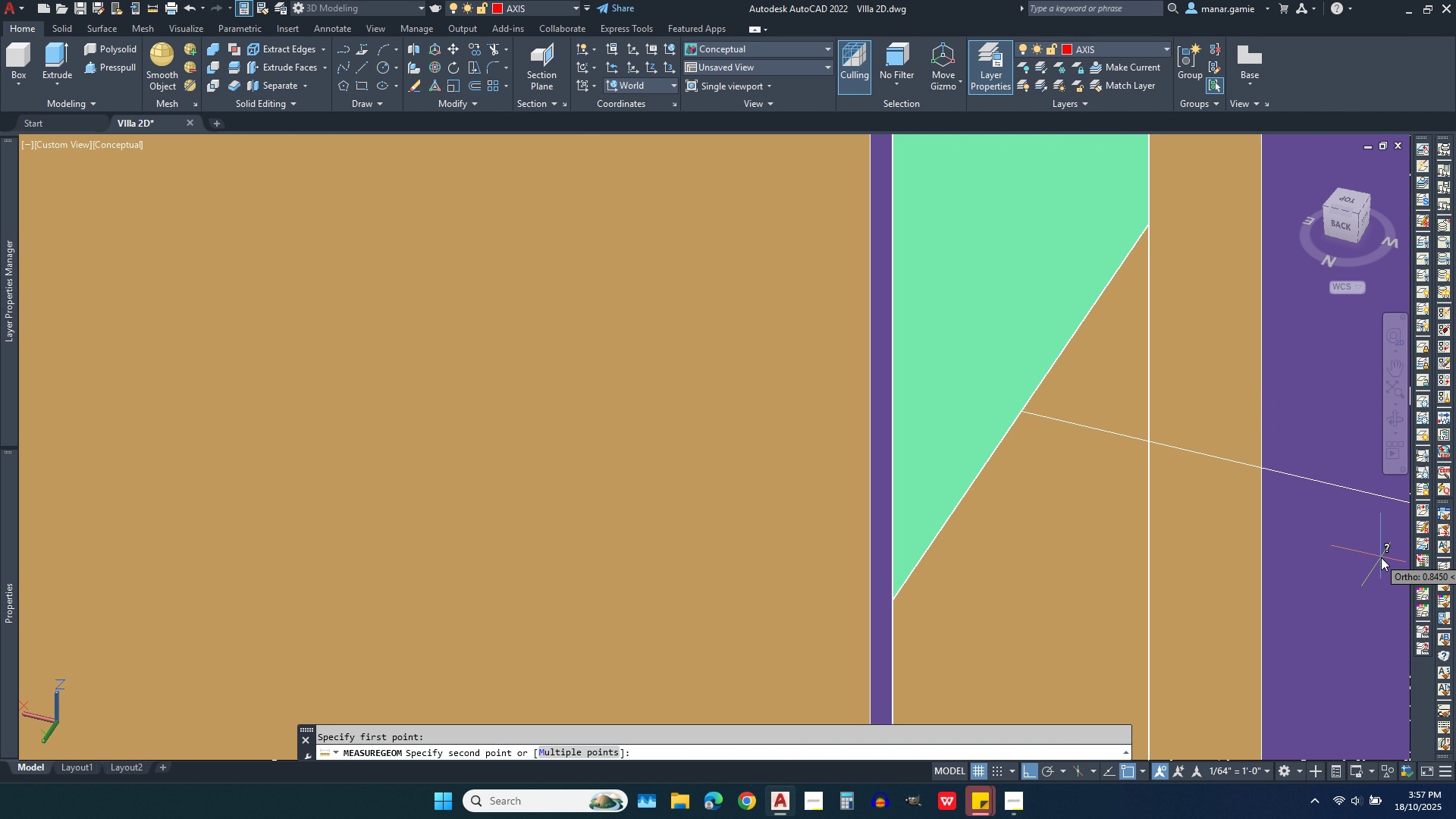 
scroll: coordinate [1134, 544], scroll_direction: down, amount: 3.0
 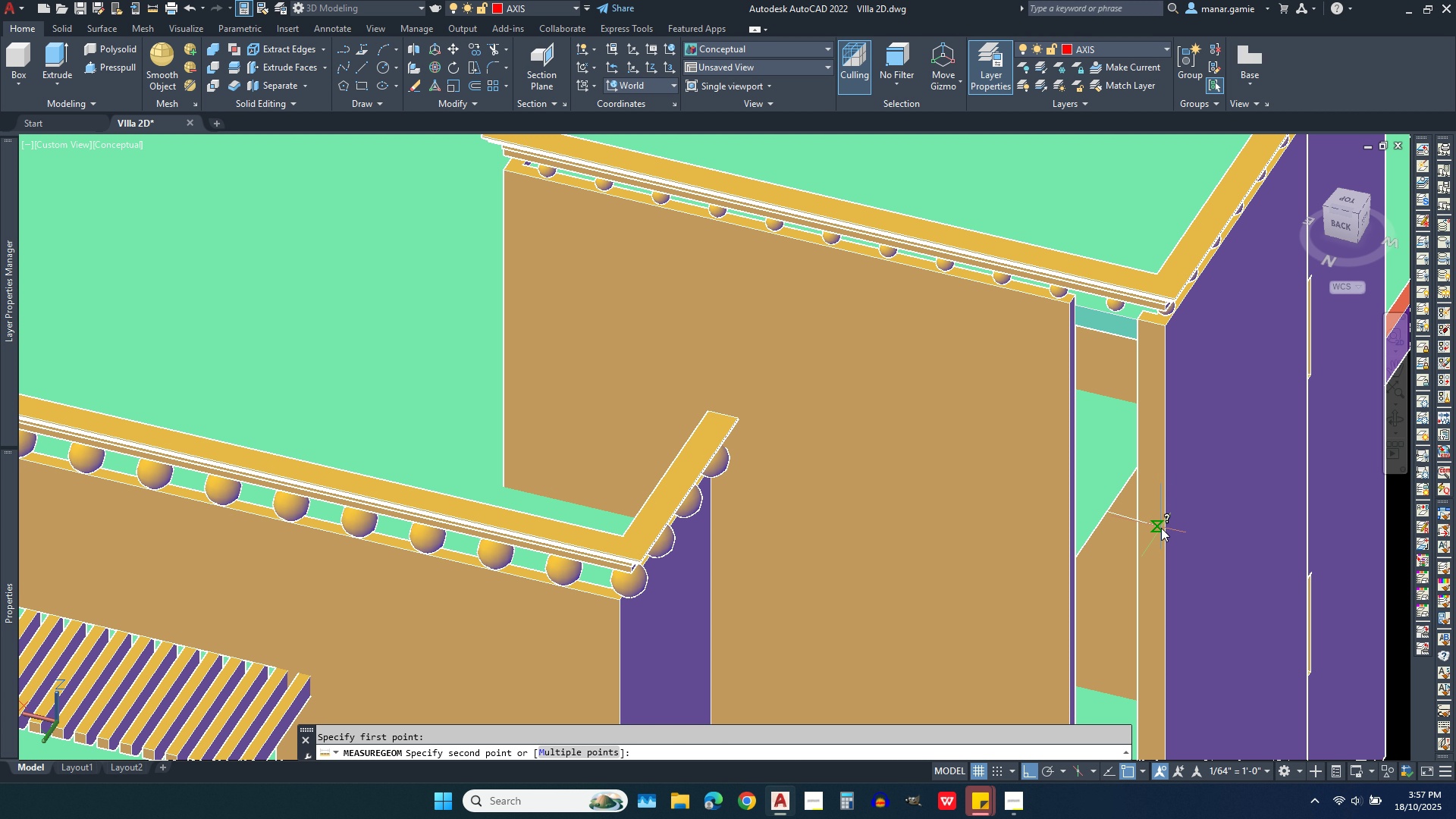 
wait(7.61)
 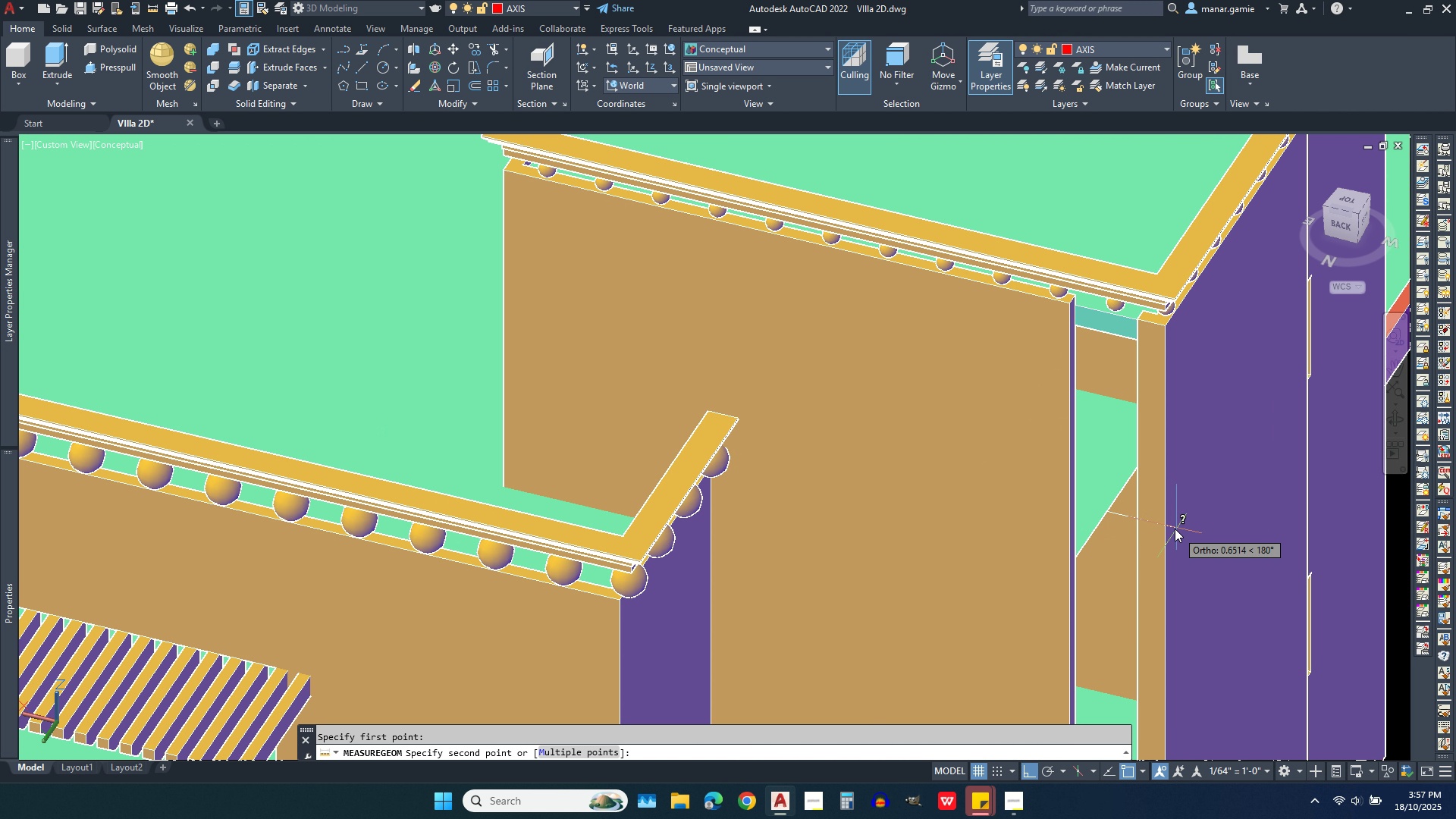 
left_click([1163, 528])
 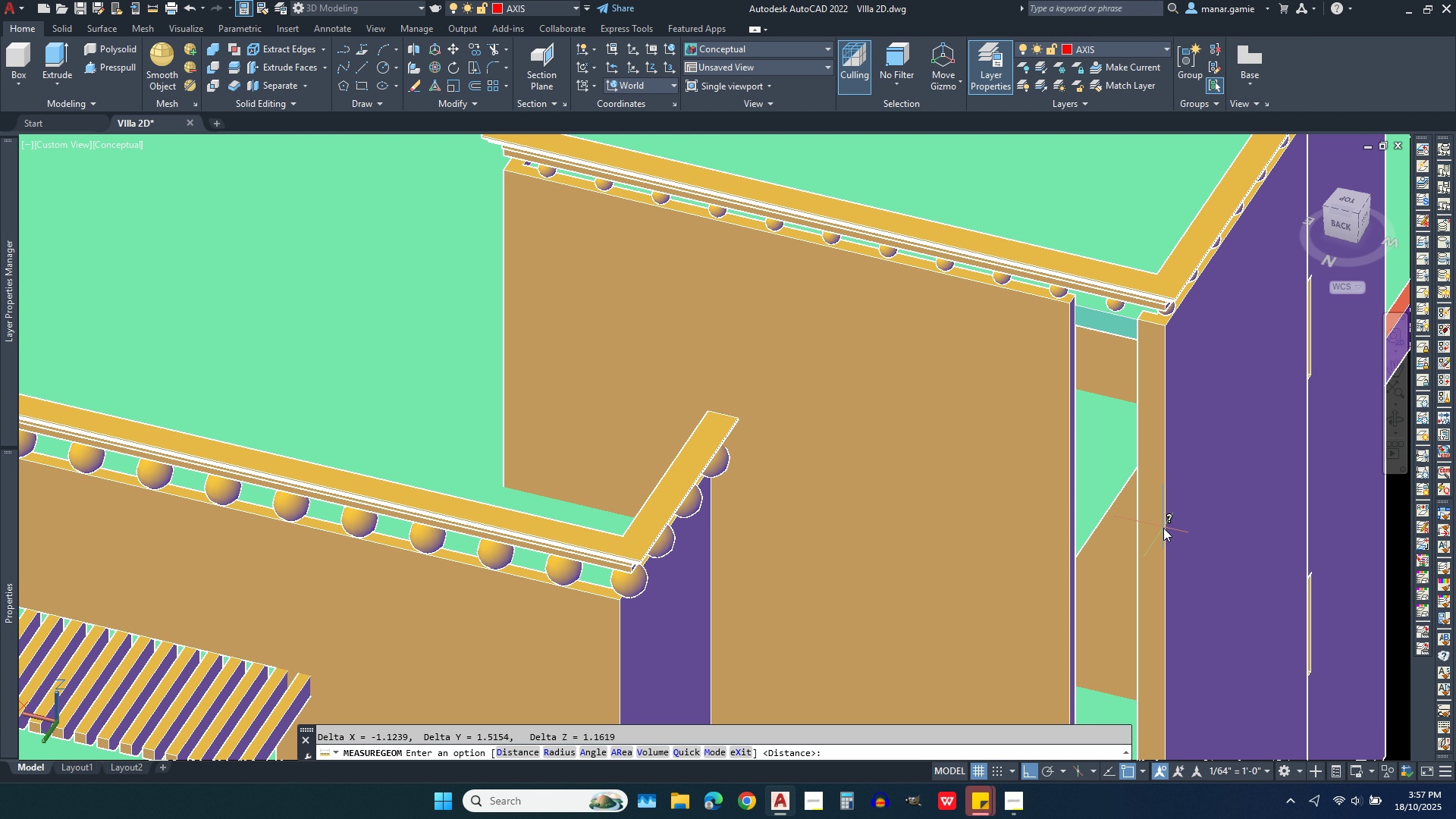 
wait(10.05)
 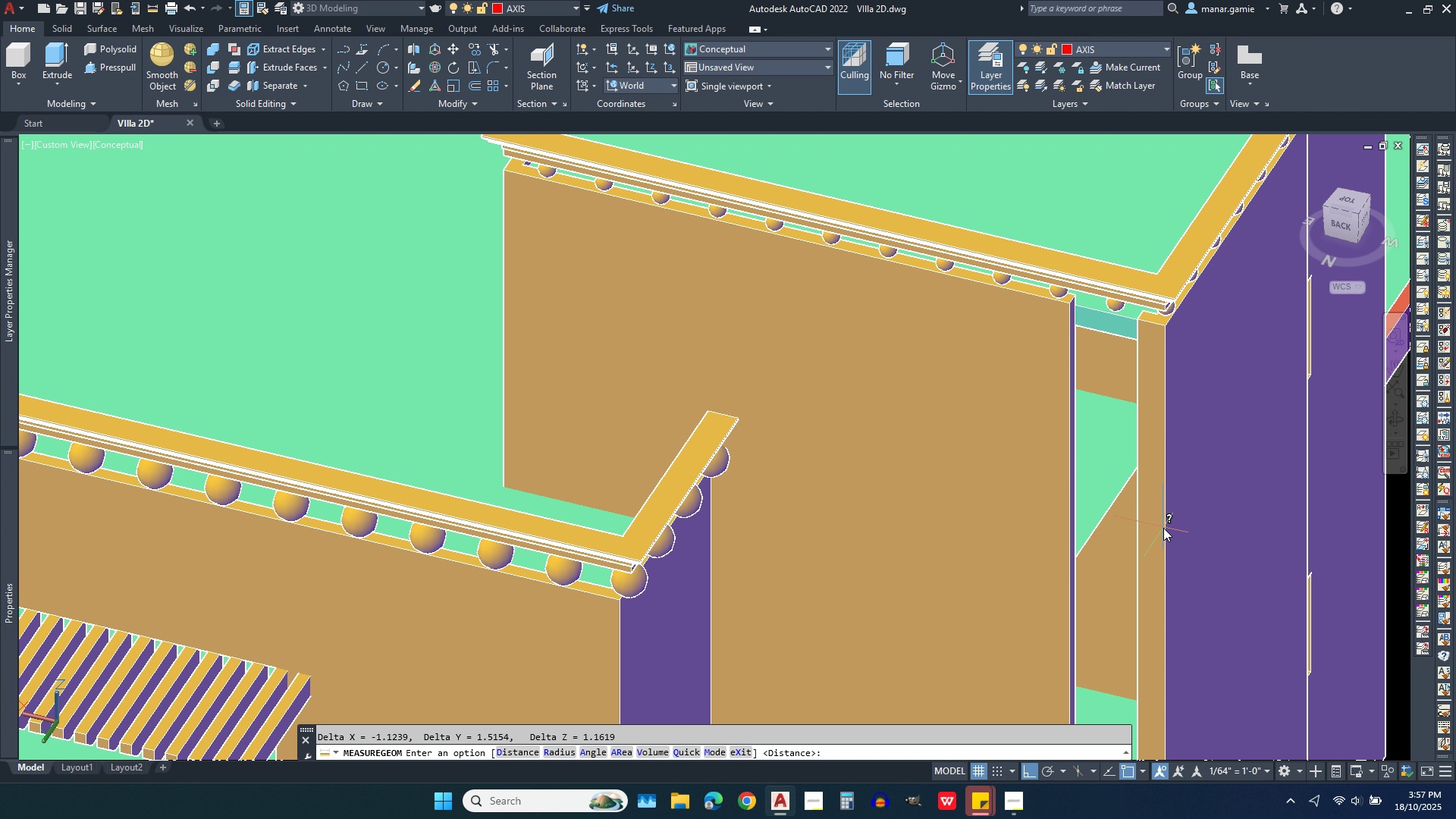 
scroll: coordinate [1156, 488], scroll_direction: down, amount: 1.0
 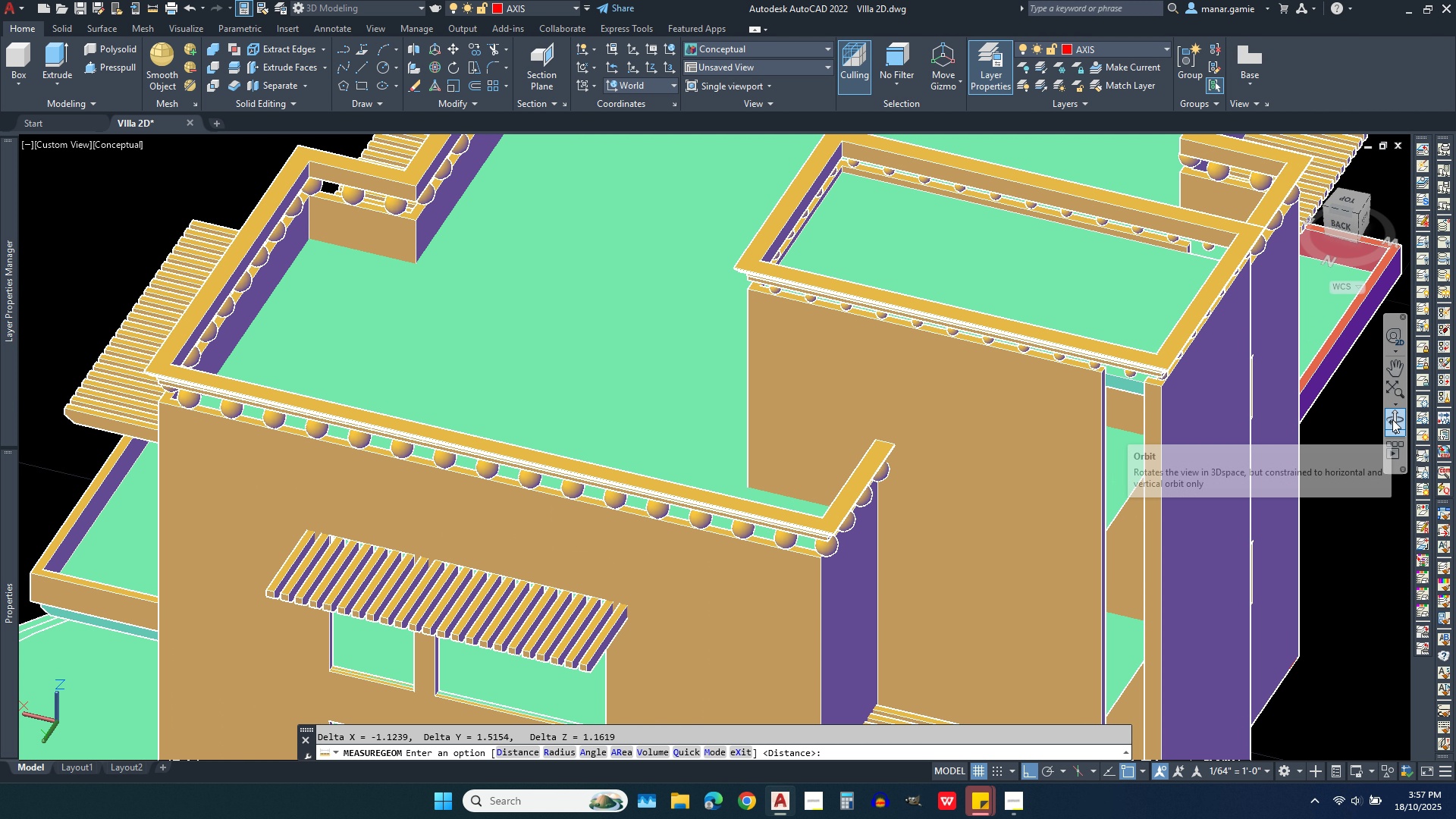 
left_click([1392, 419])
 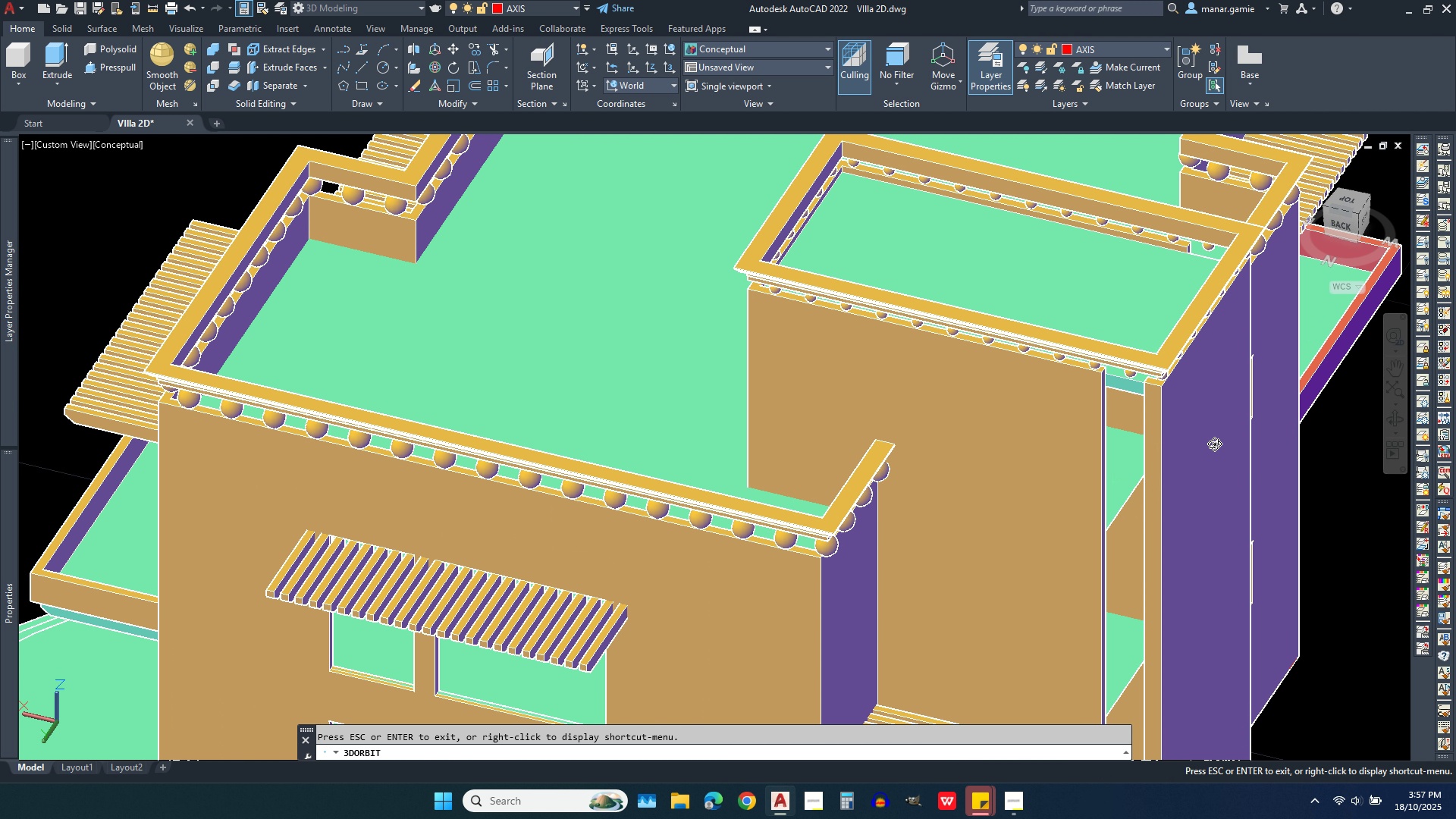 
left_click_drag(start_coordinate=[1214, 446], to_coordinate=[1219, 356])
 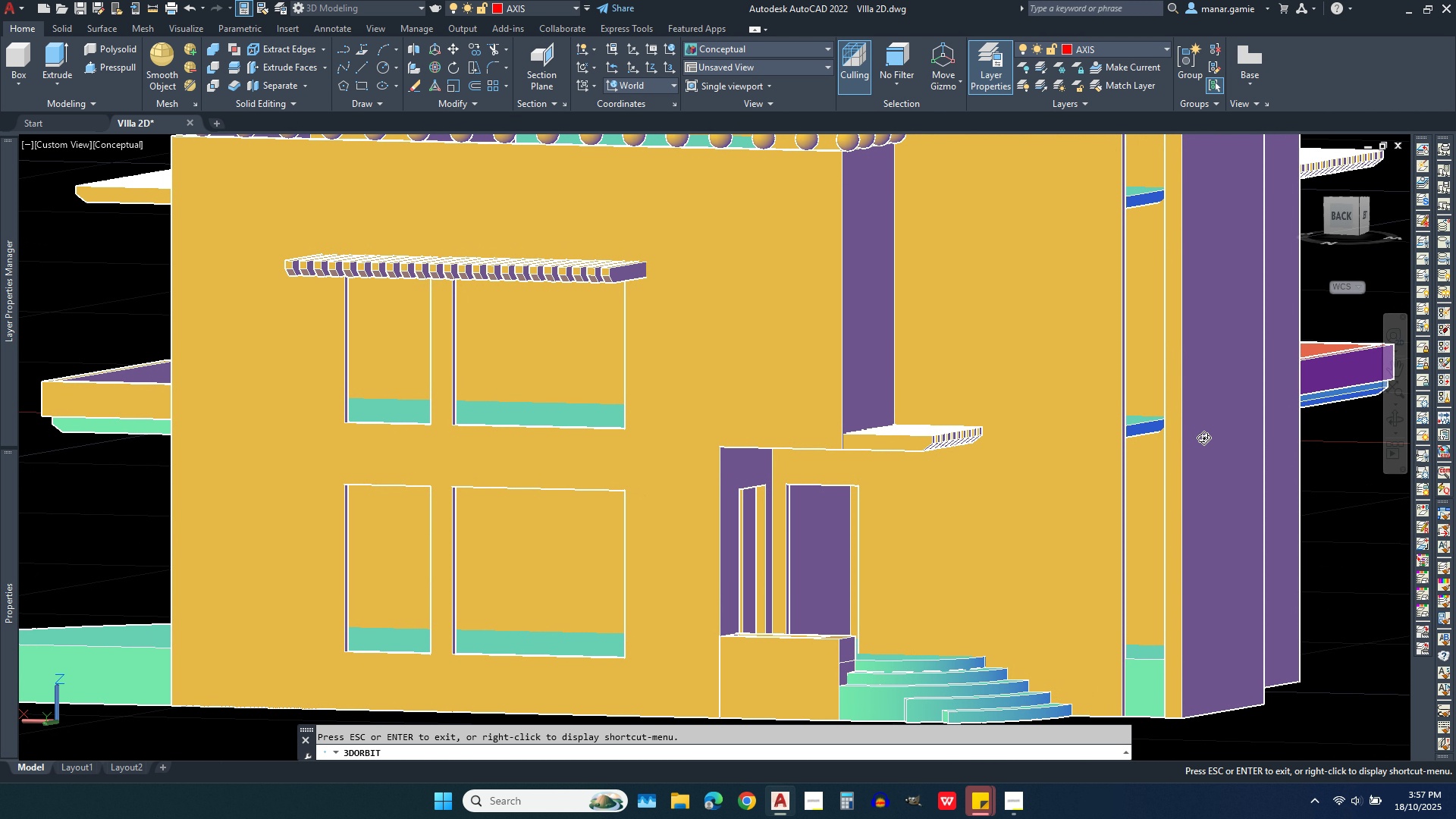 
scroll: coordinate [1203, 438], scroll_direction: up, amount: 7.0
 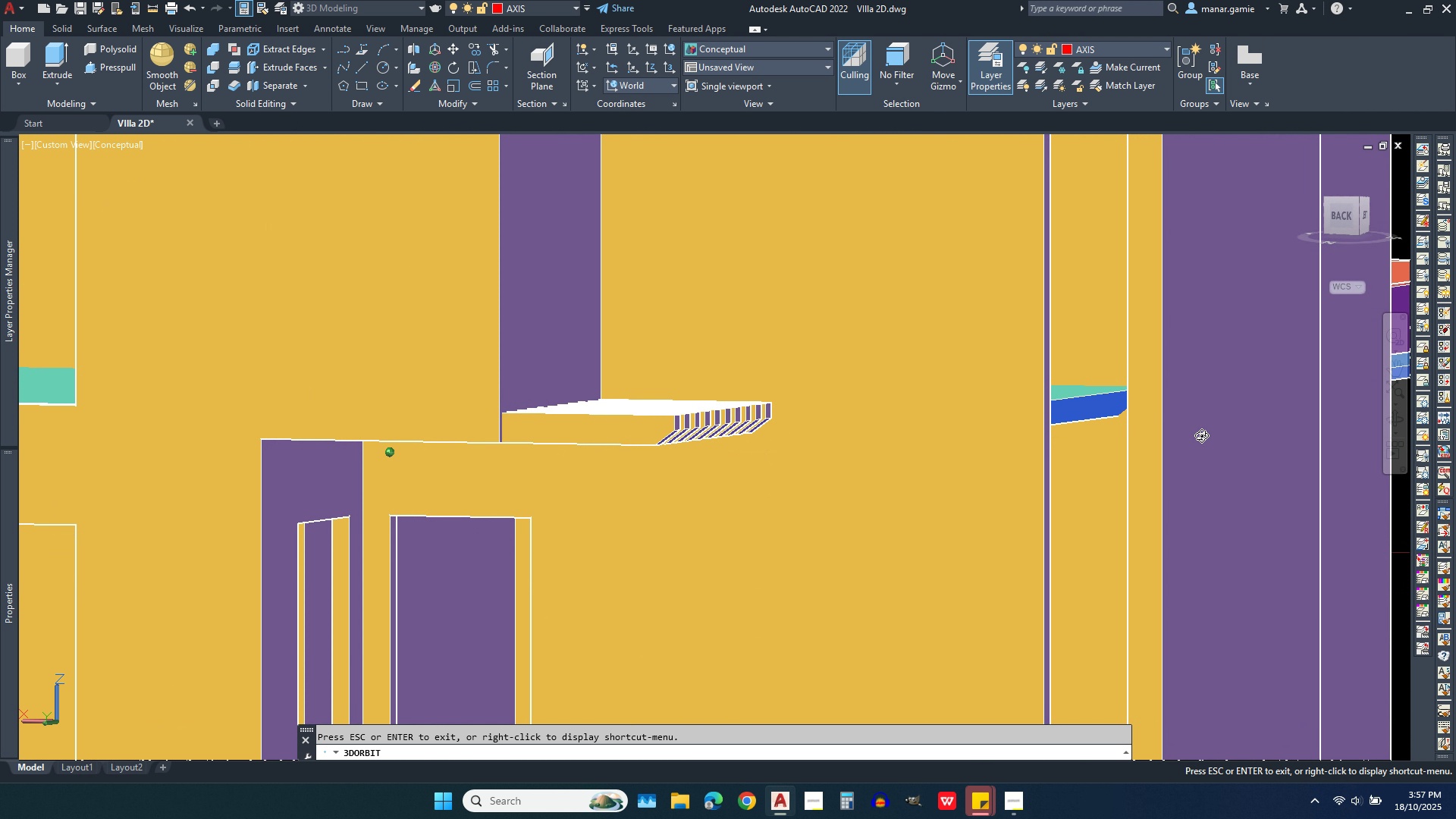 
left_click_drag(start_coordinate=[1201, 438], to_coordinate=[1219, 419])
 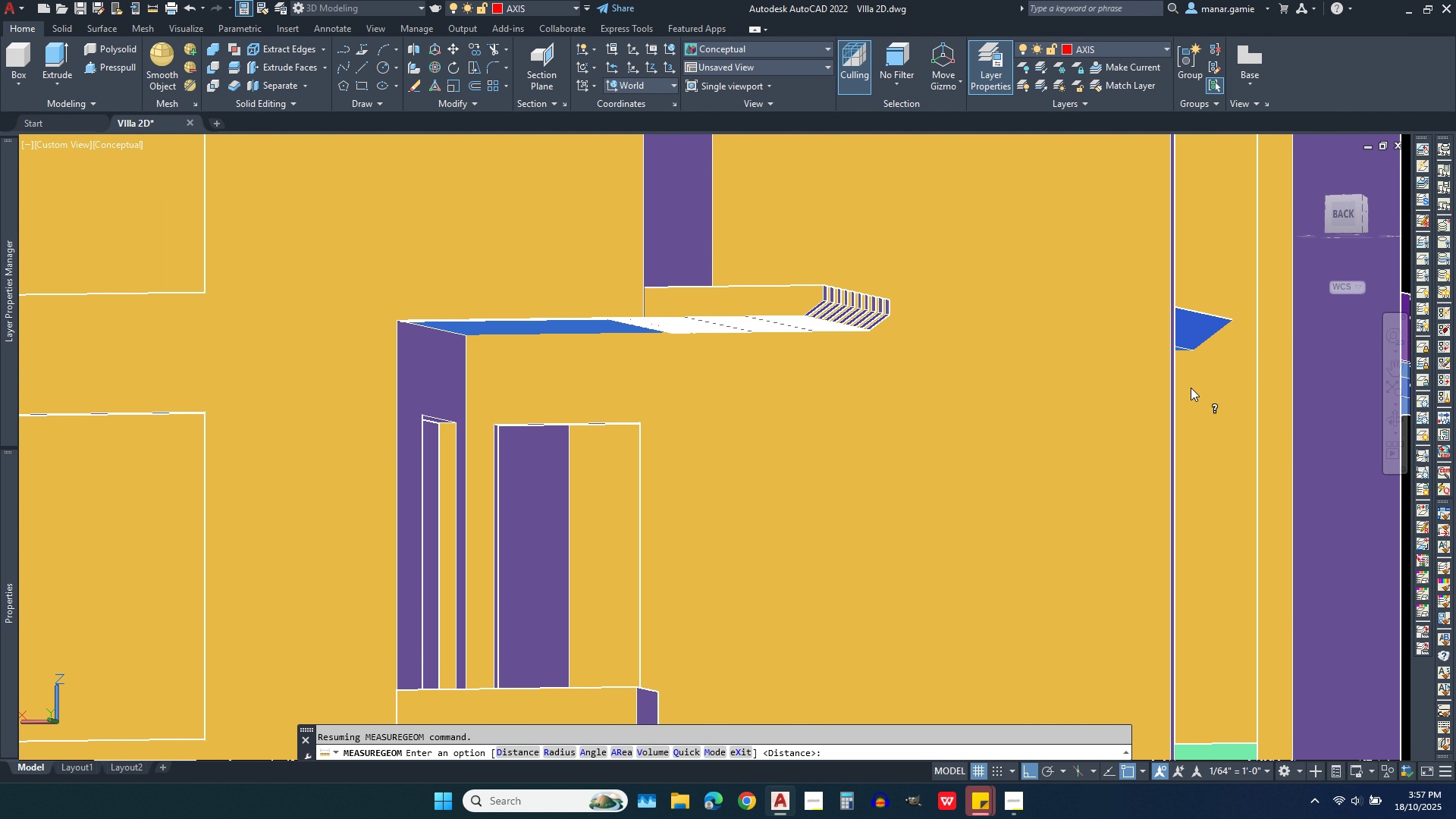 
key(Escape)
 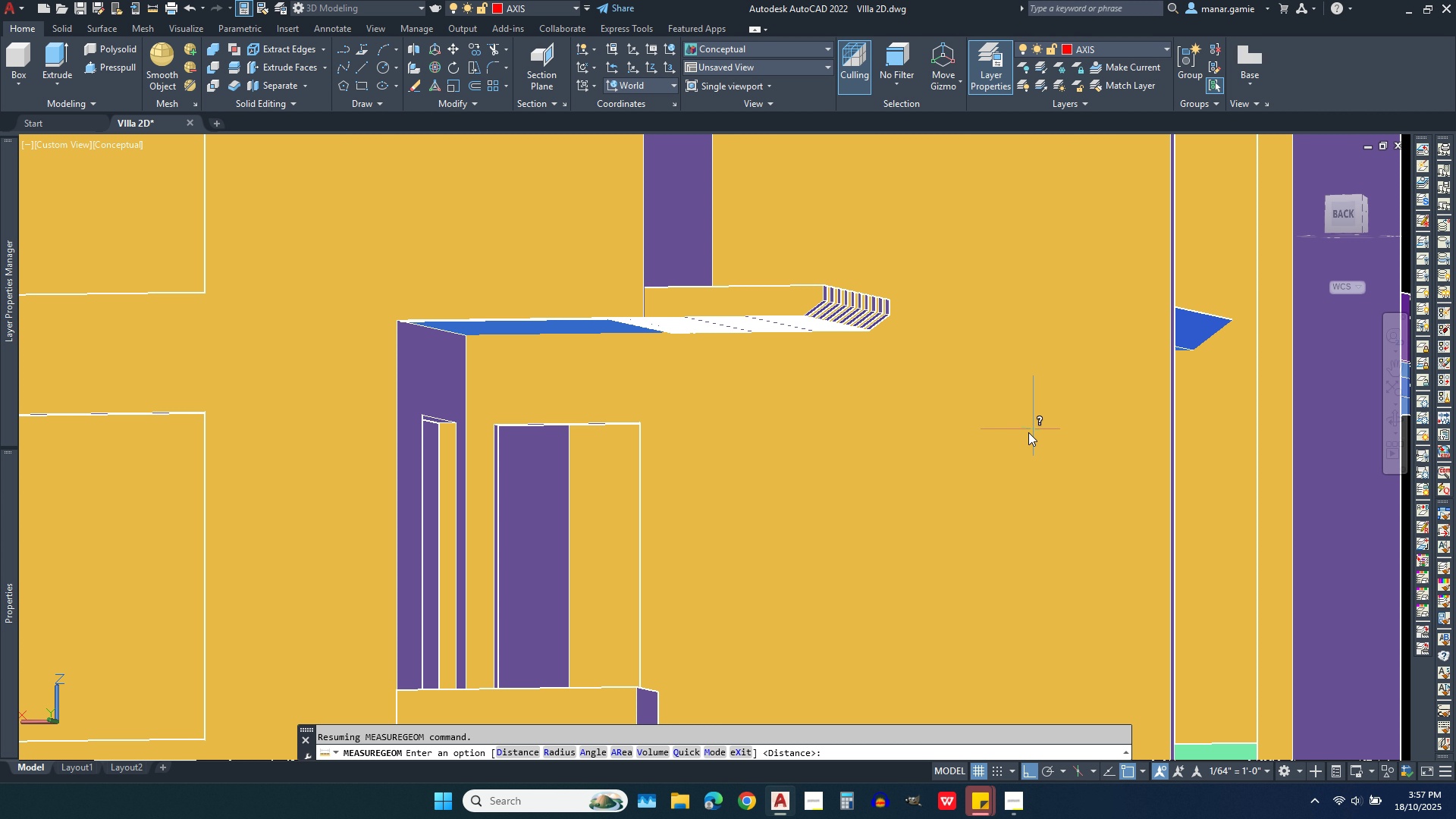 
scroll: coordinate [1021, 438], scroll_direction: down, amount: 3.0
 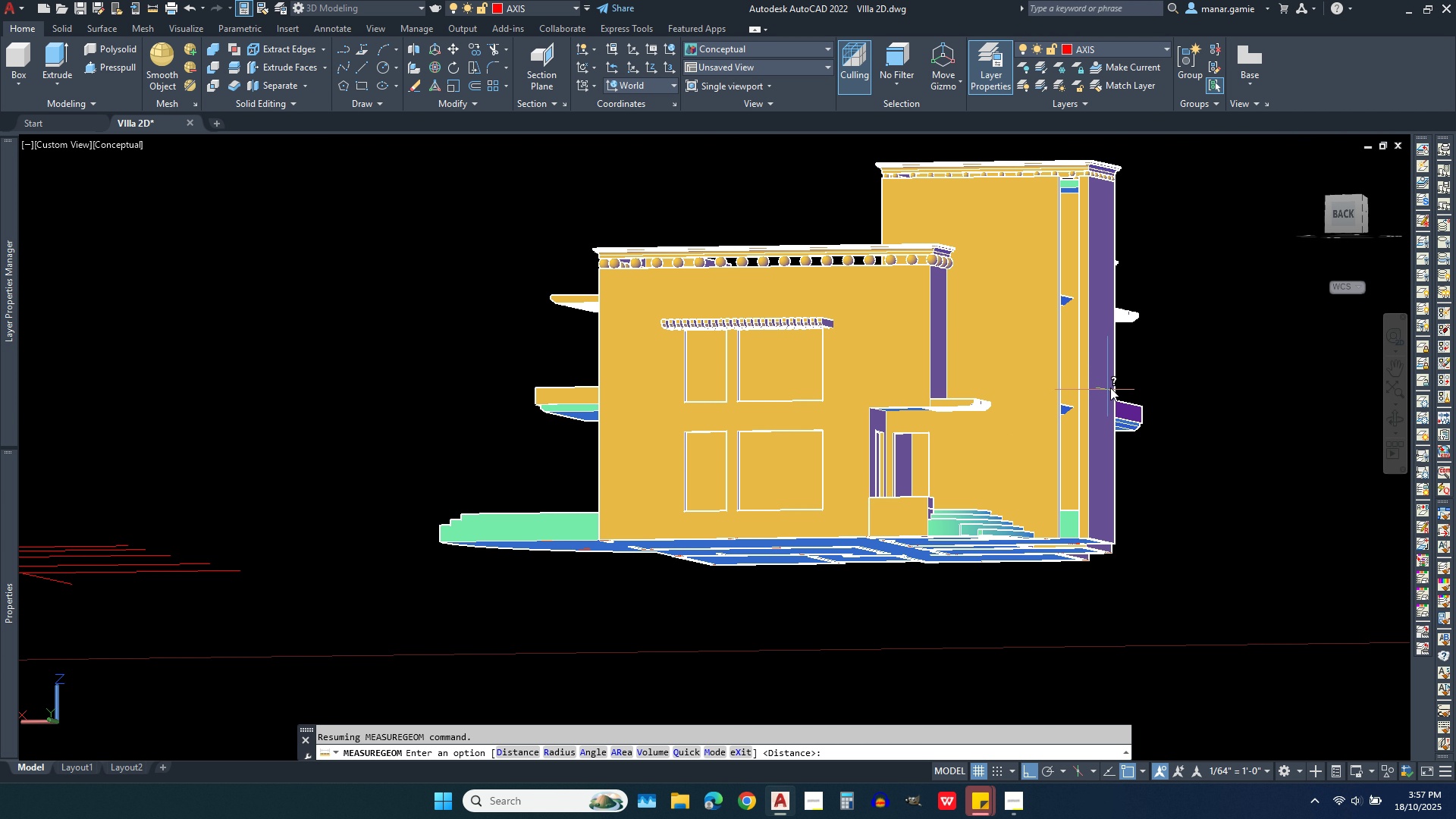 
scroll: coordinate [1095, 403], scroll_direction: up, amount: 5.0
 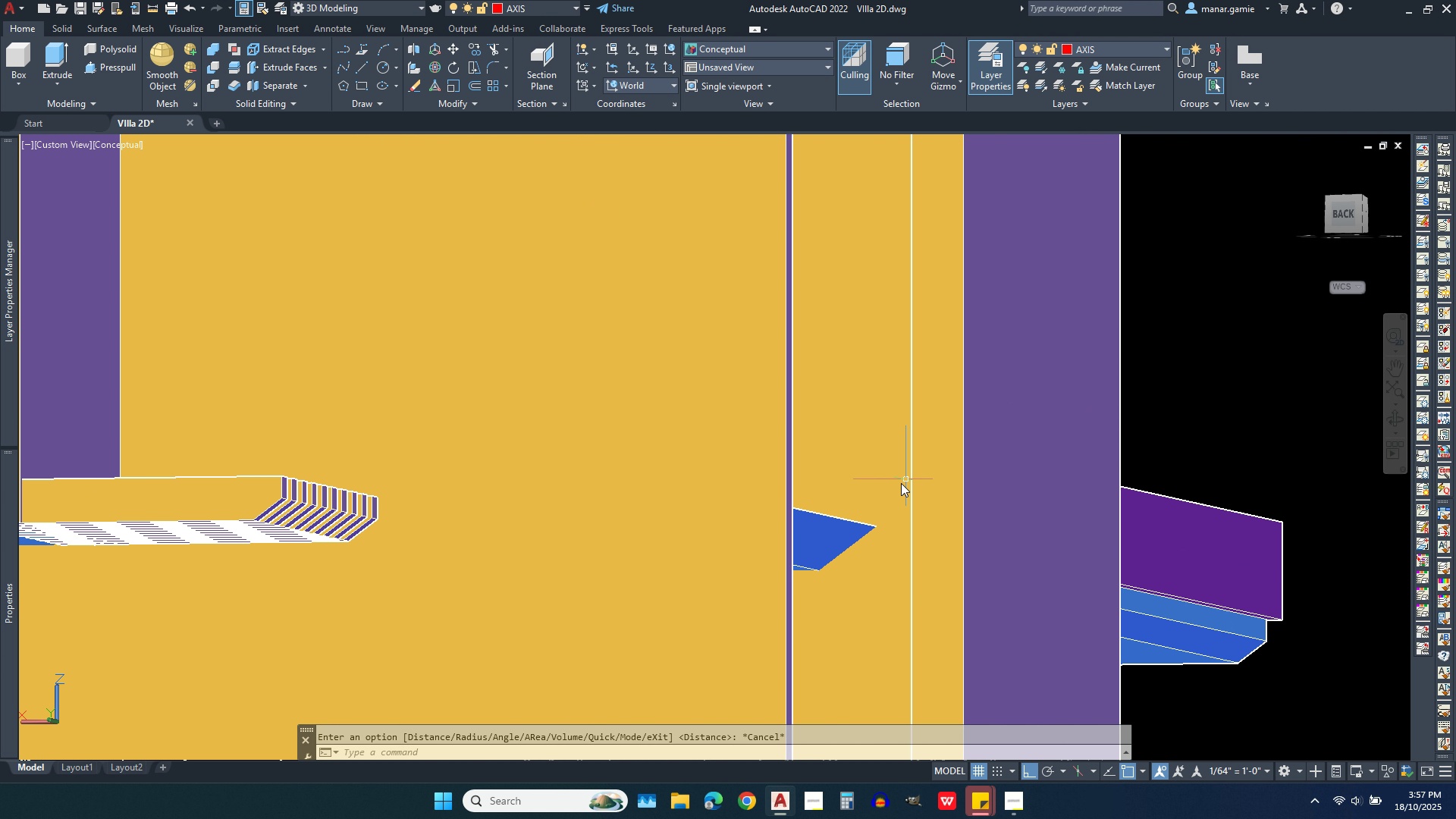 
key(Escape)
 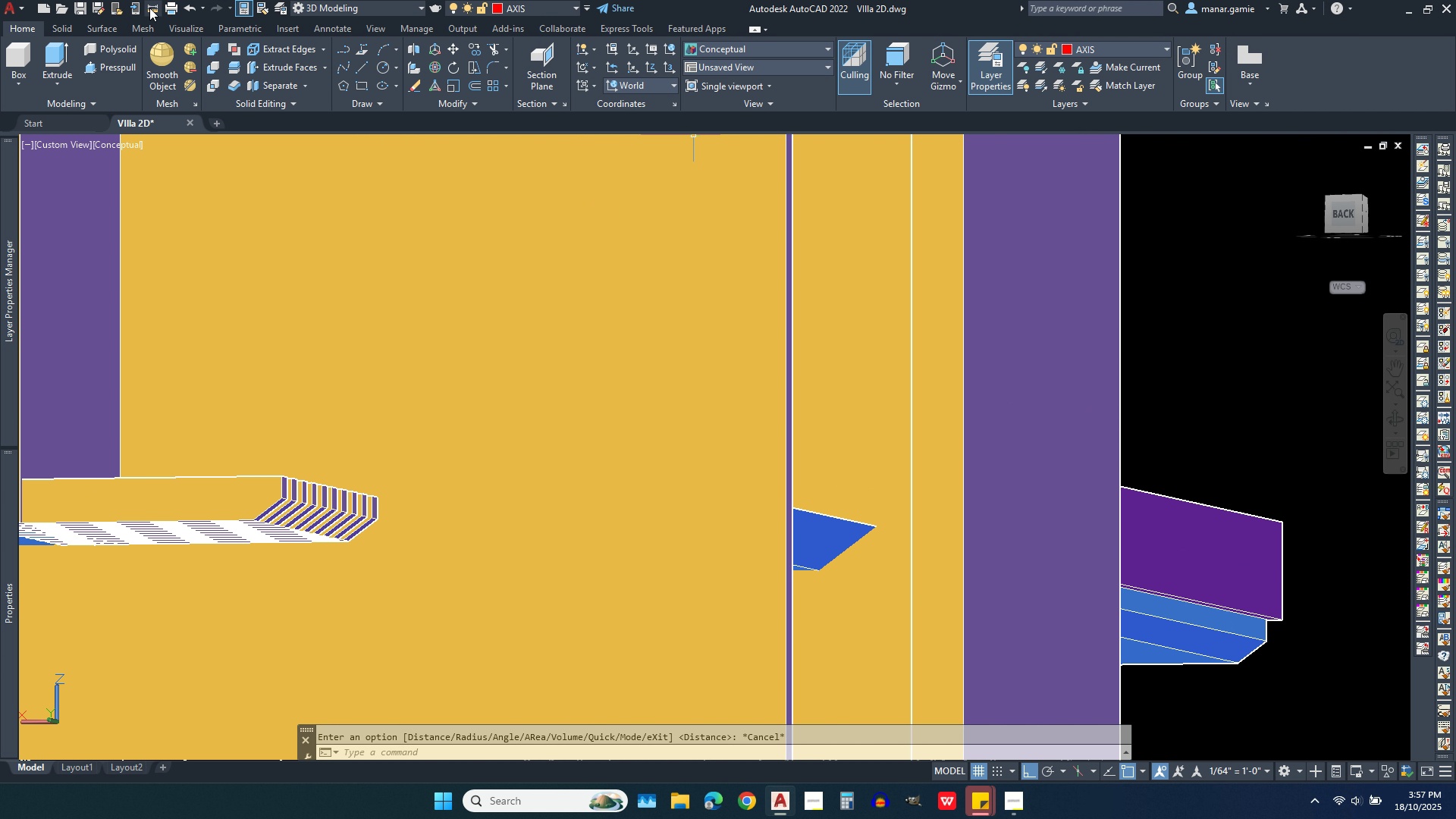 
left_click([152, 8])
 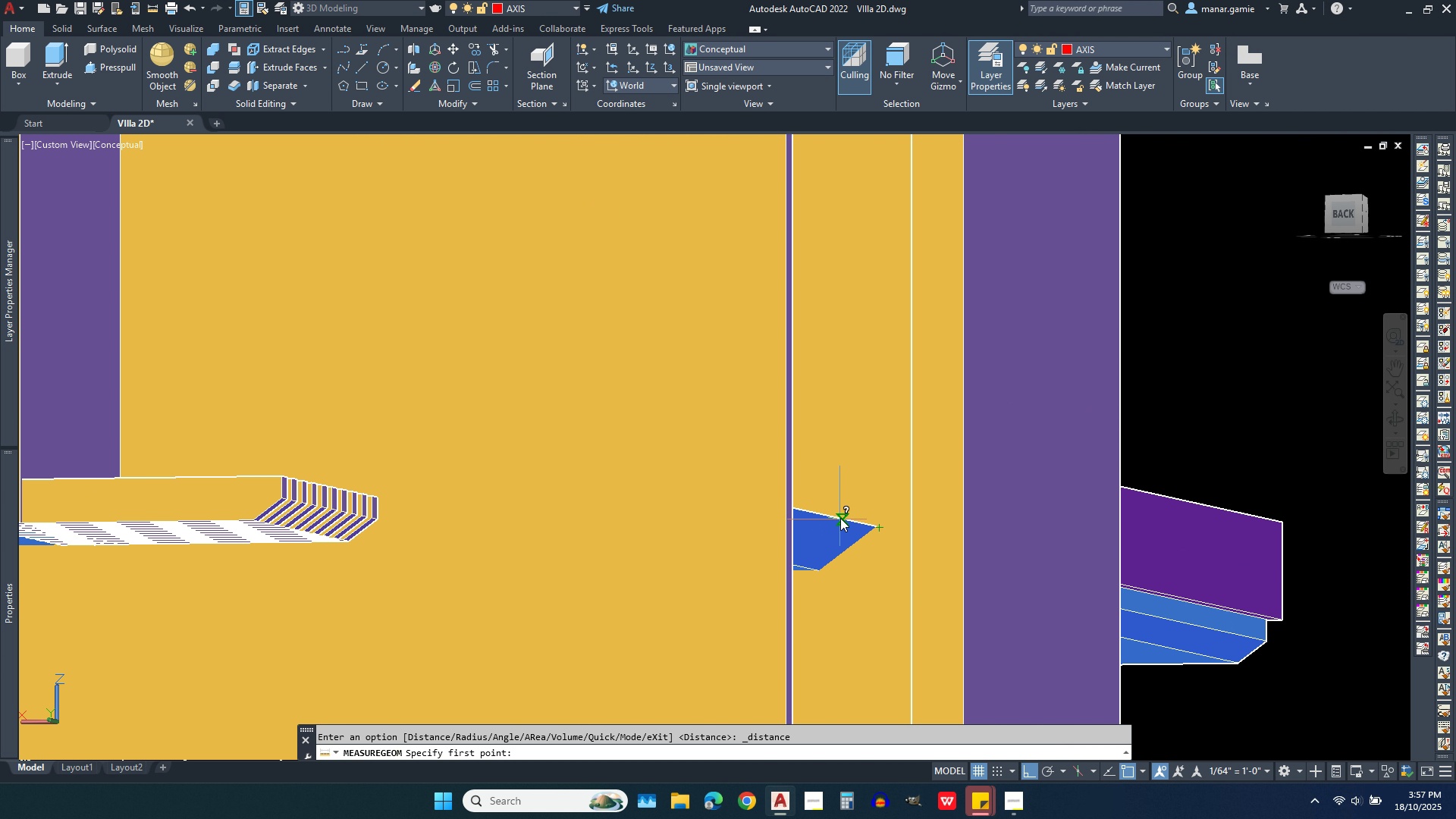 
left_click([840, 518])
 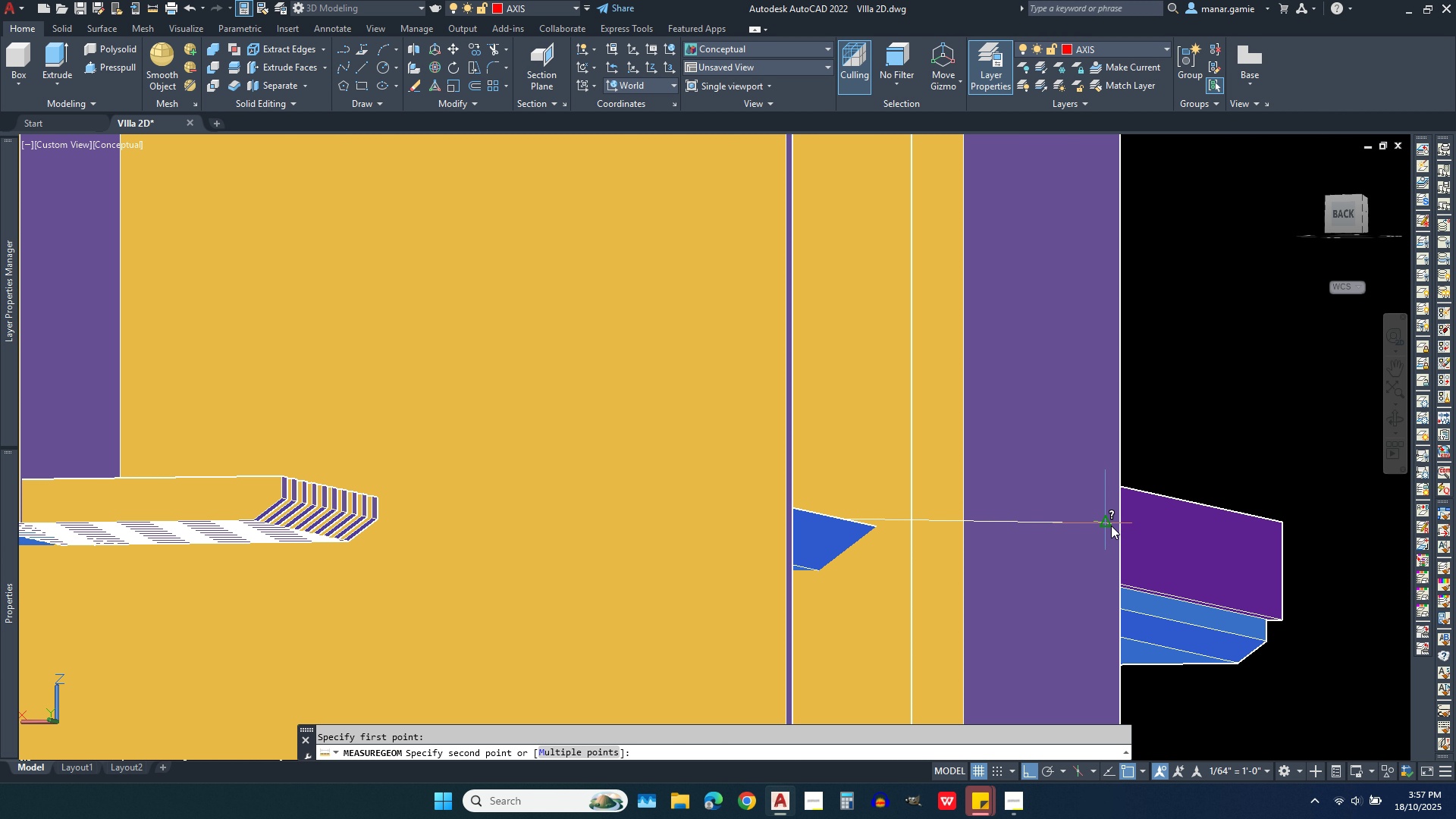 
wait(5.32)
 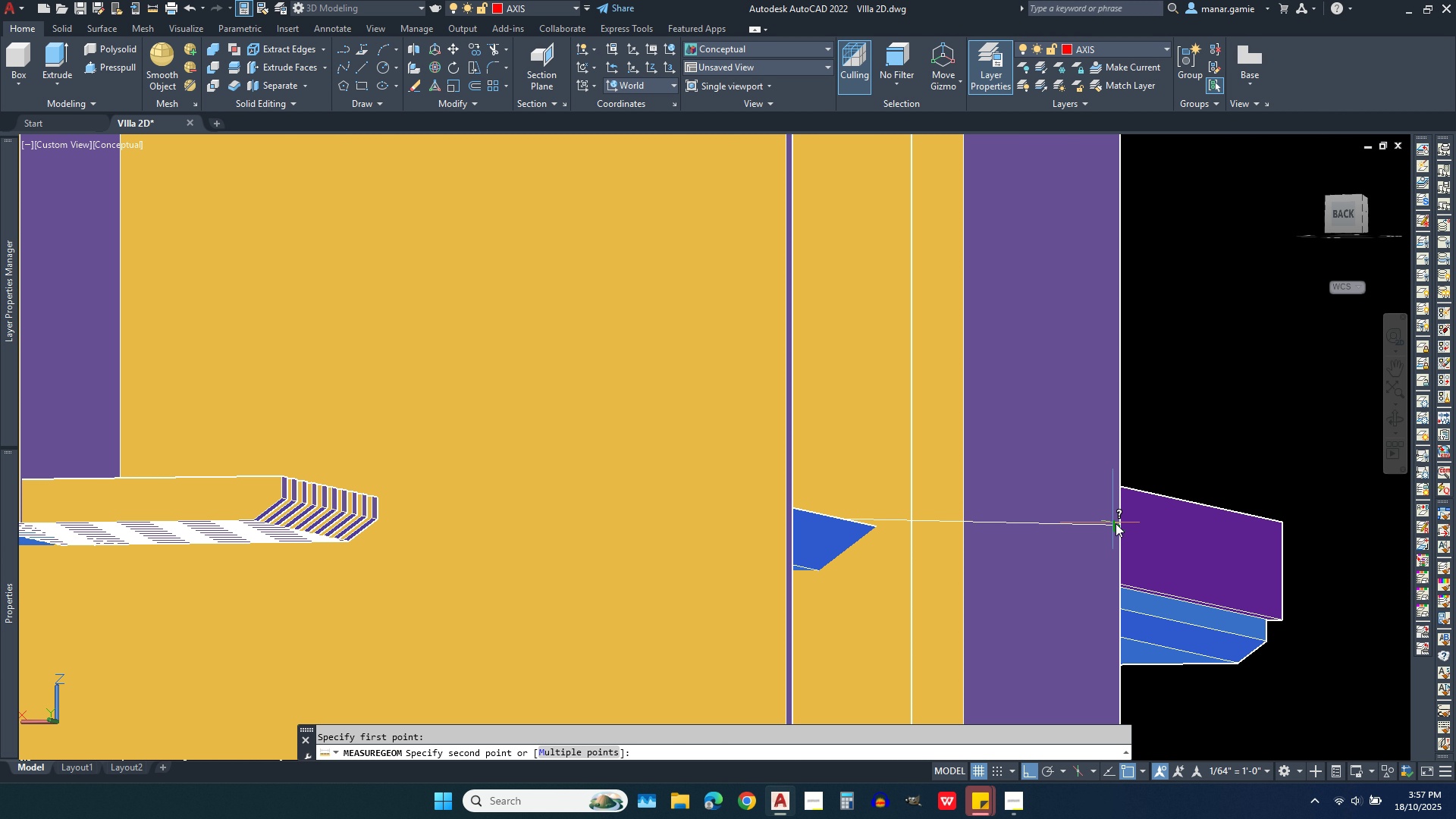 
left_click([1124, 531])
 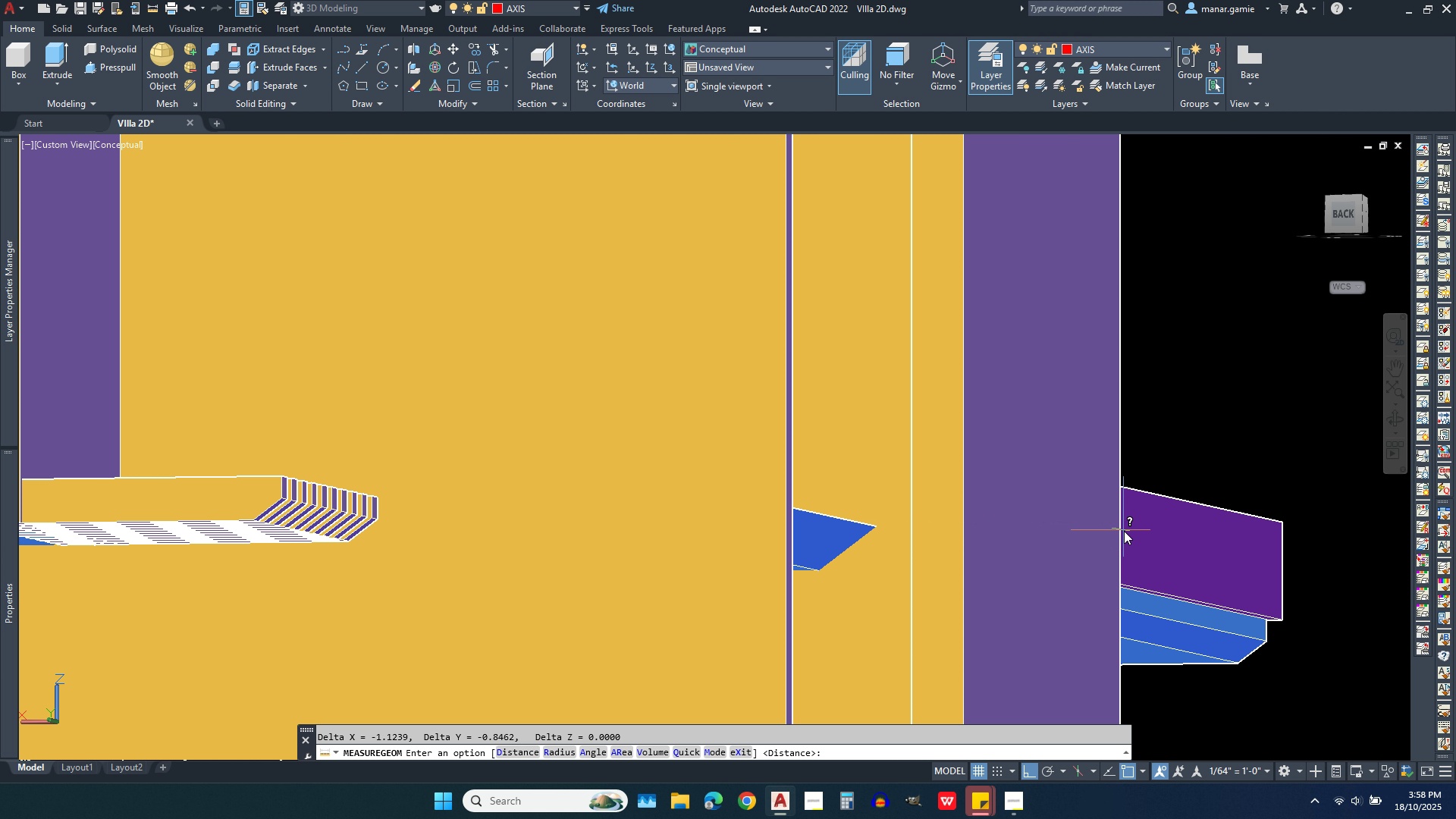 
scroll: coordinate [1124, 531], scroll_direction: down, amount: 1.0
 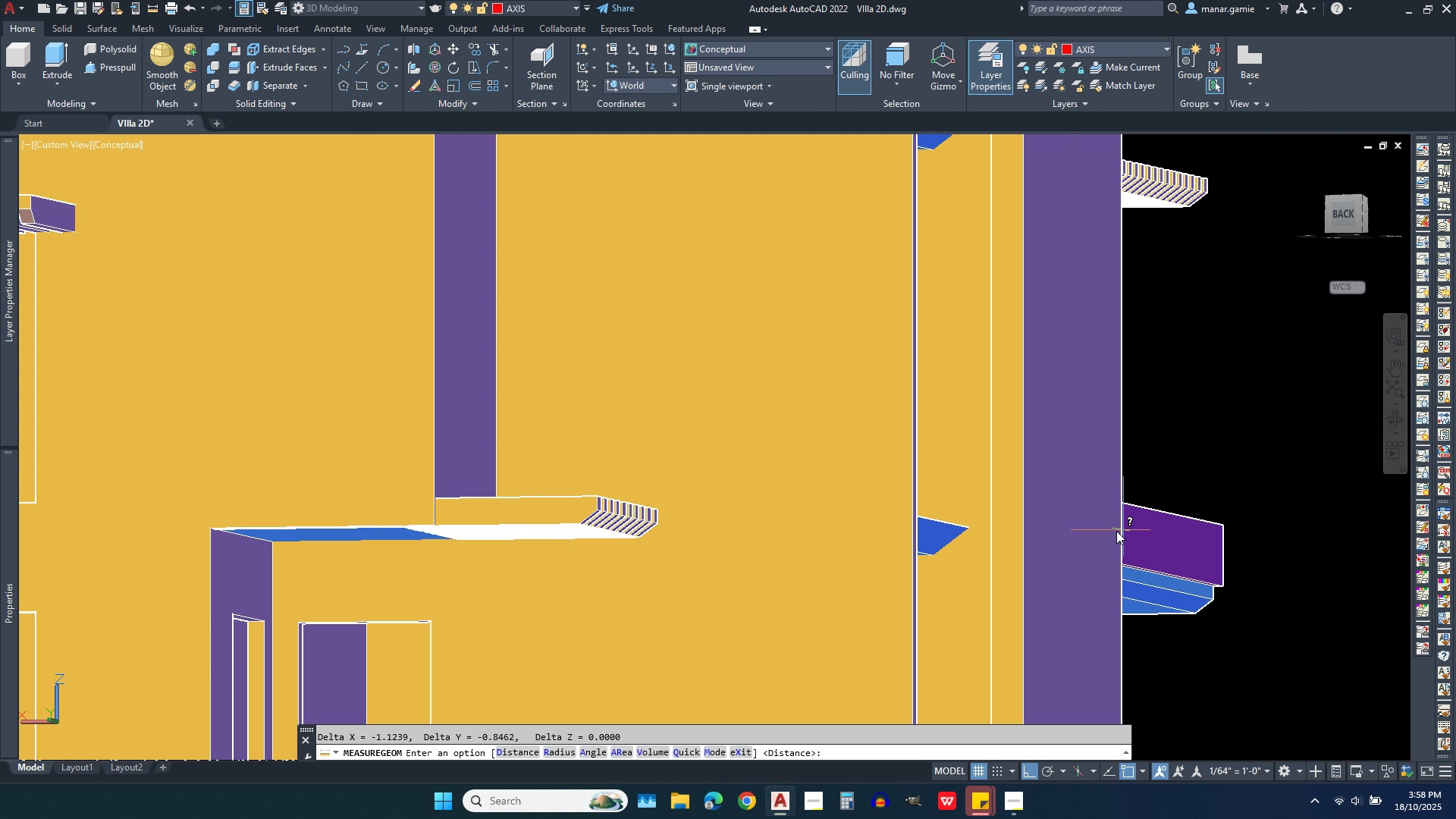 
scroll: coordinate [1044, 531], scroll_direction: up, amount: 2.0
 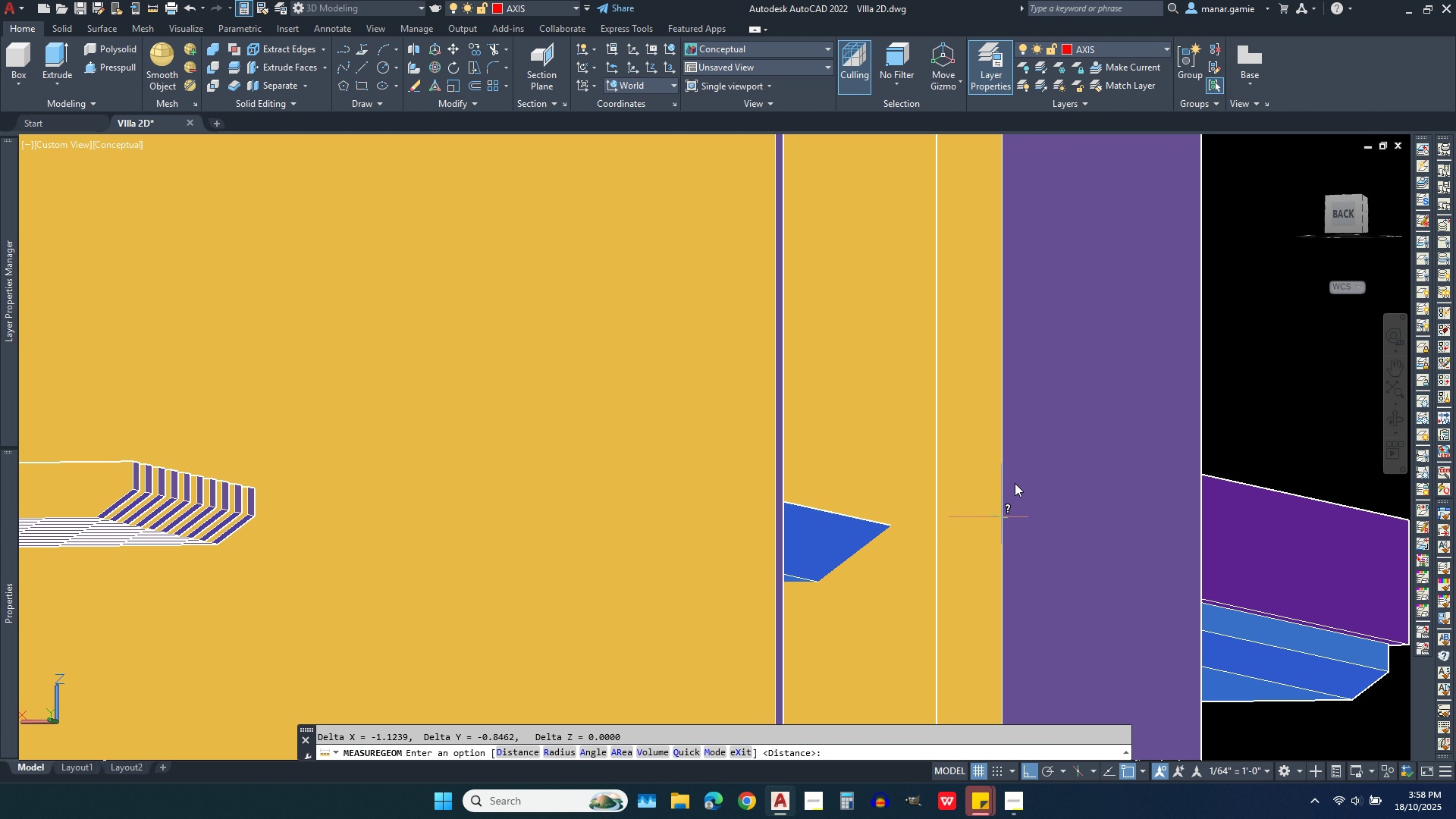 
wait(7.58)
 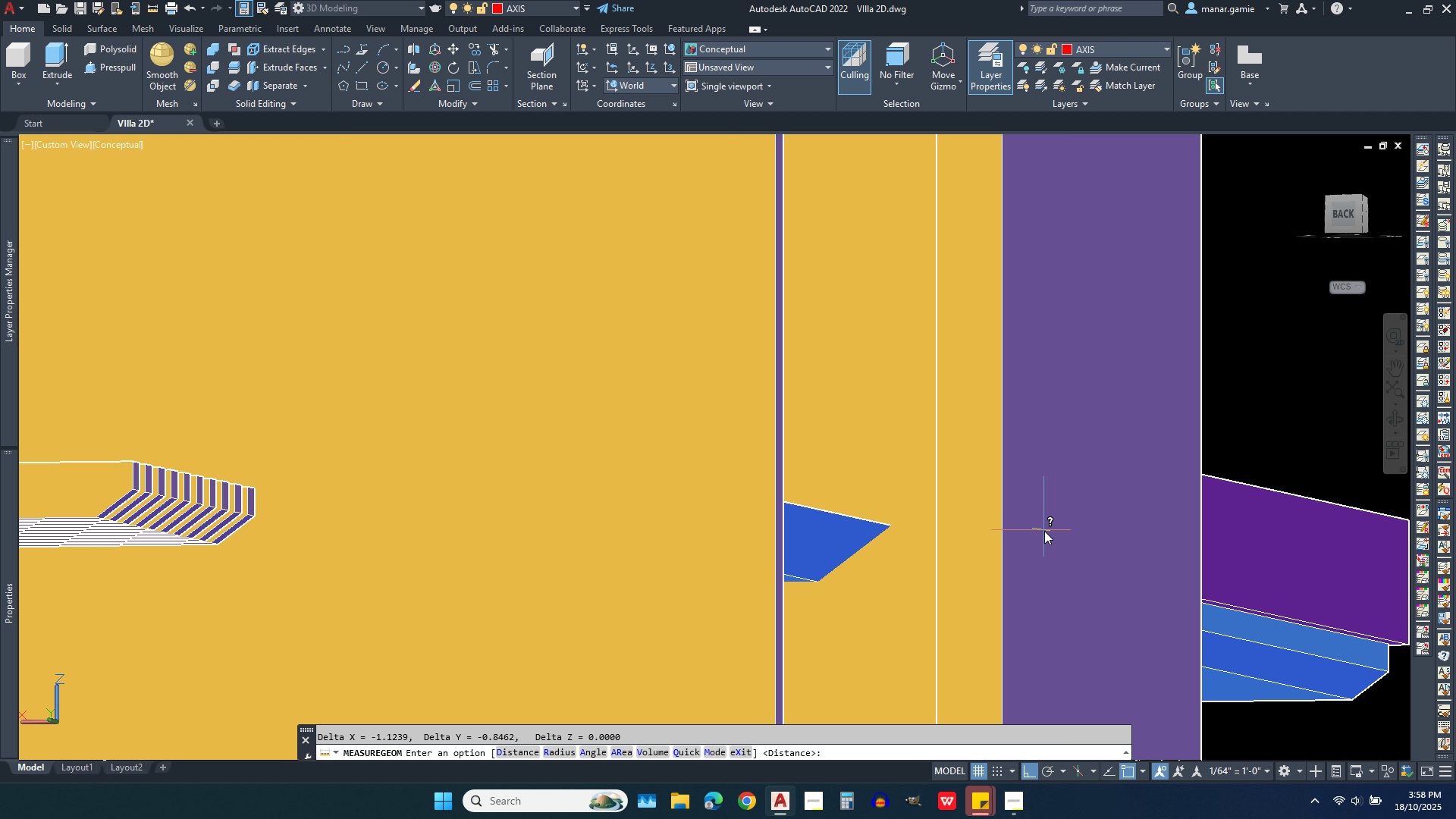 
left_click([1131, 58])
 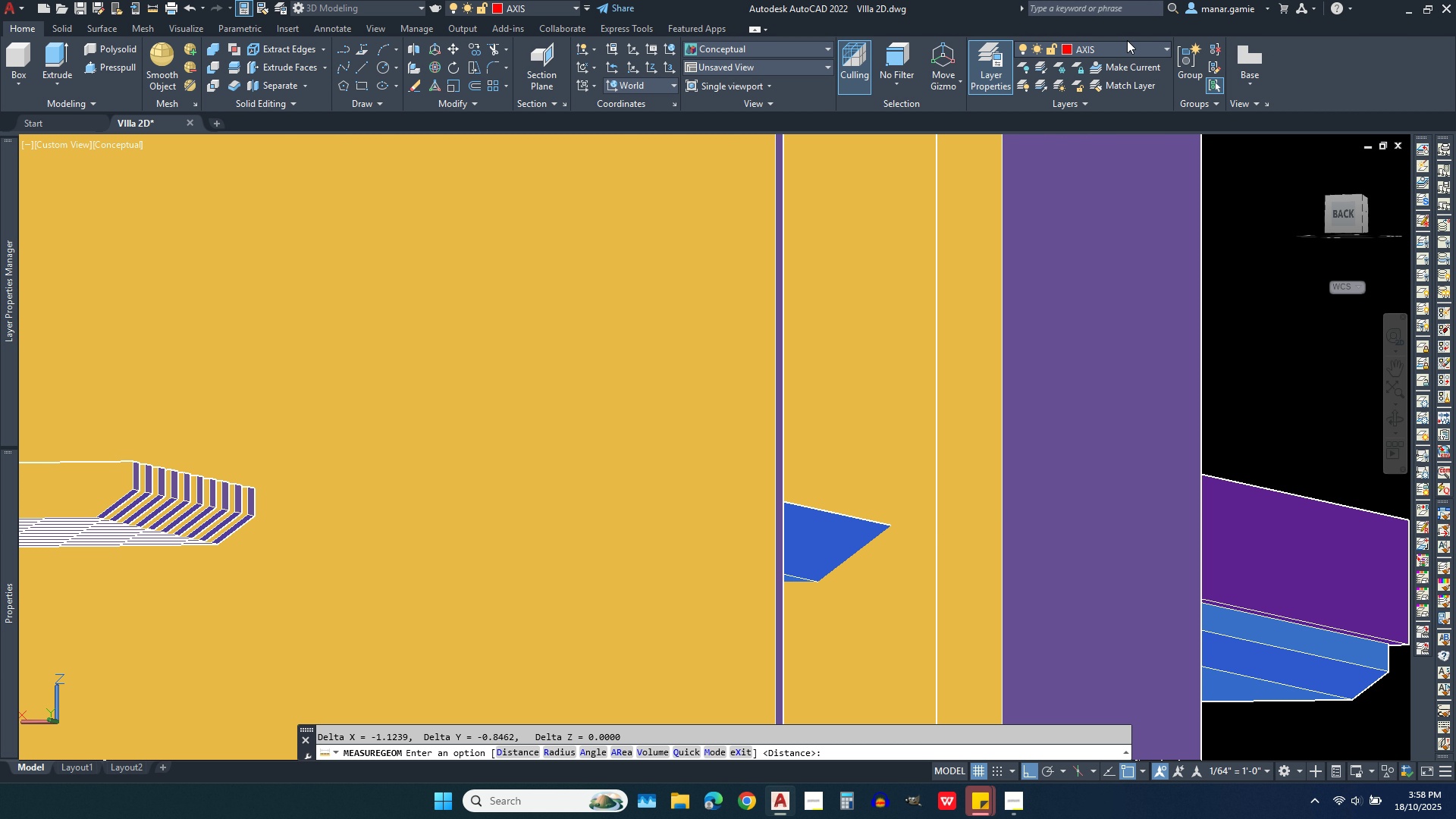 
left_click([1129, 58])
 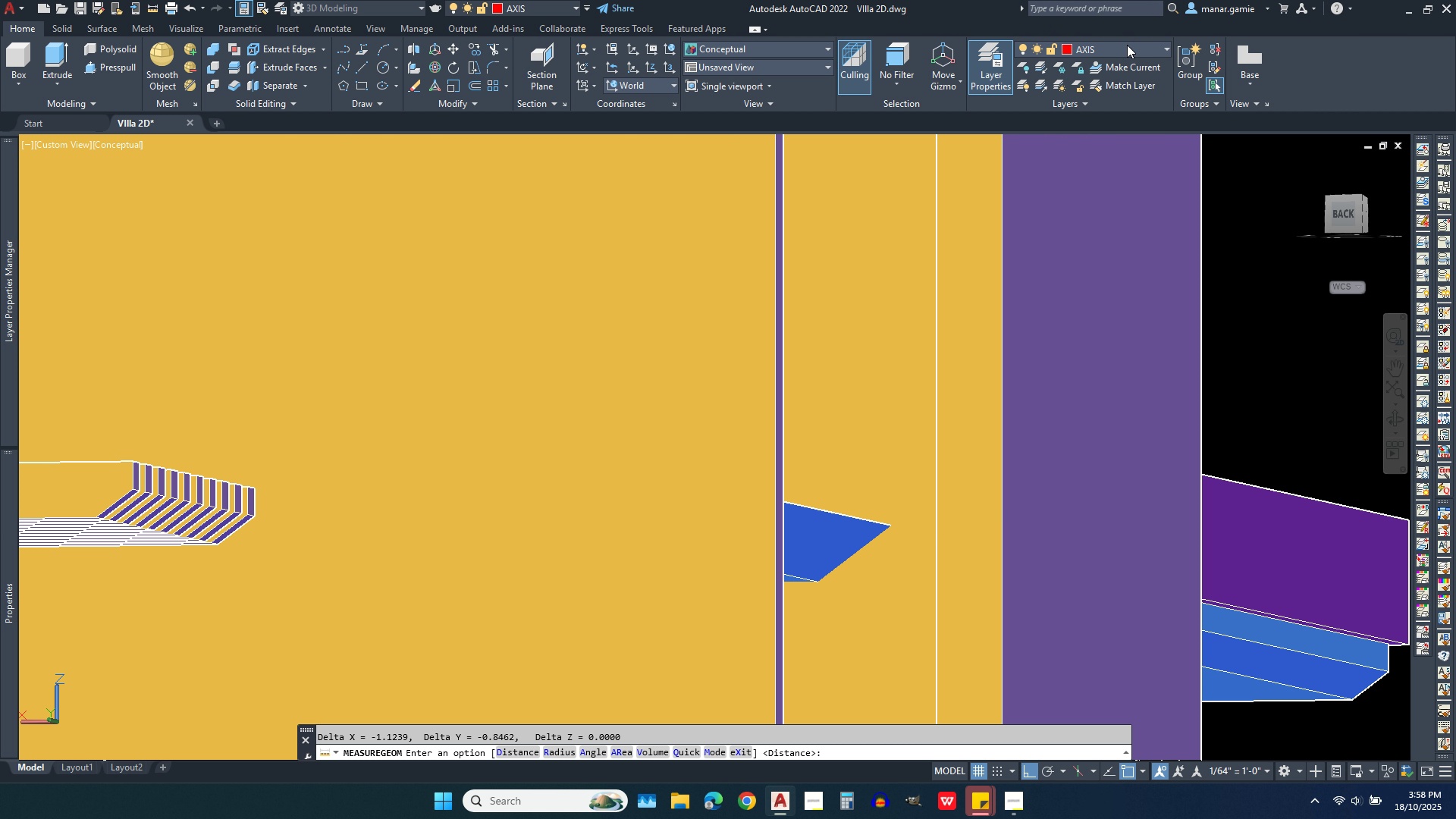 
left_click([1127, 40])
 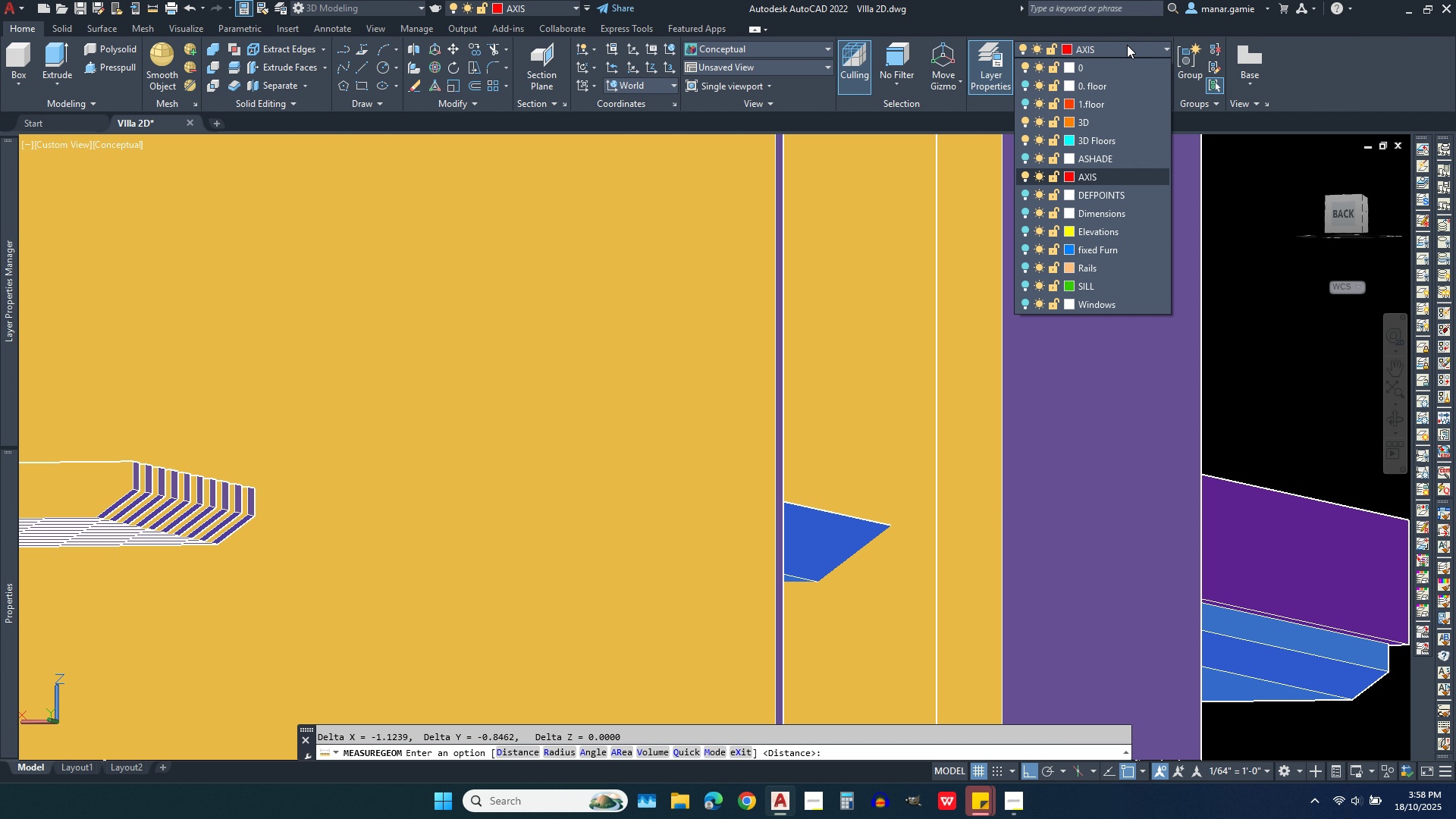 
left_click([1127, 45])
 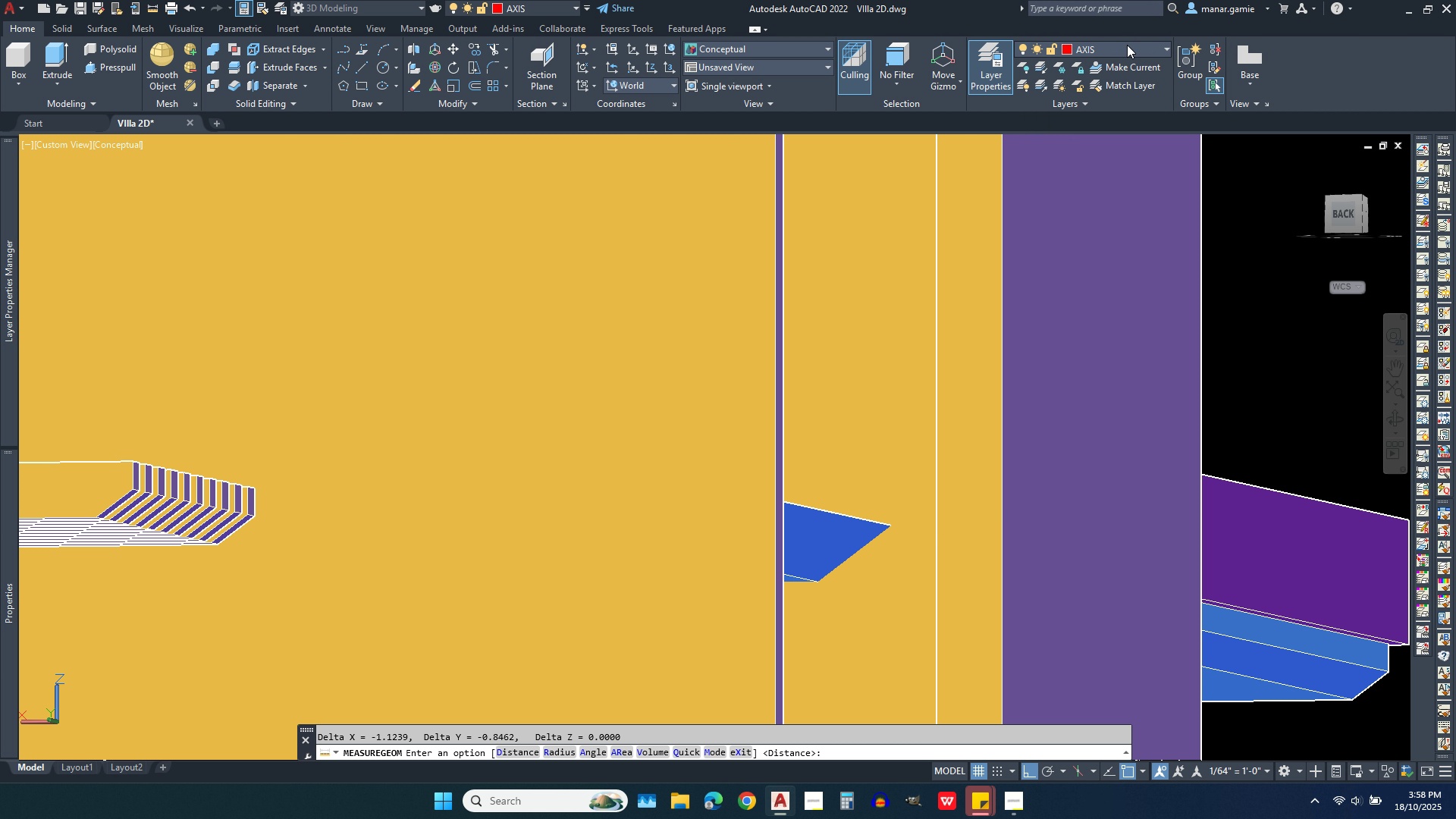 
key(Escape)
 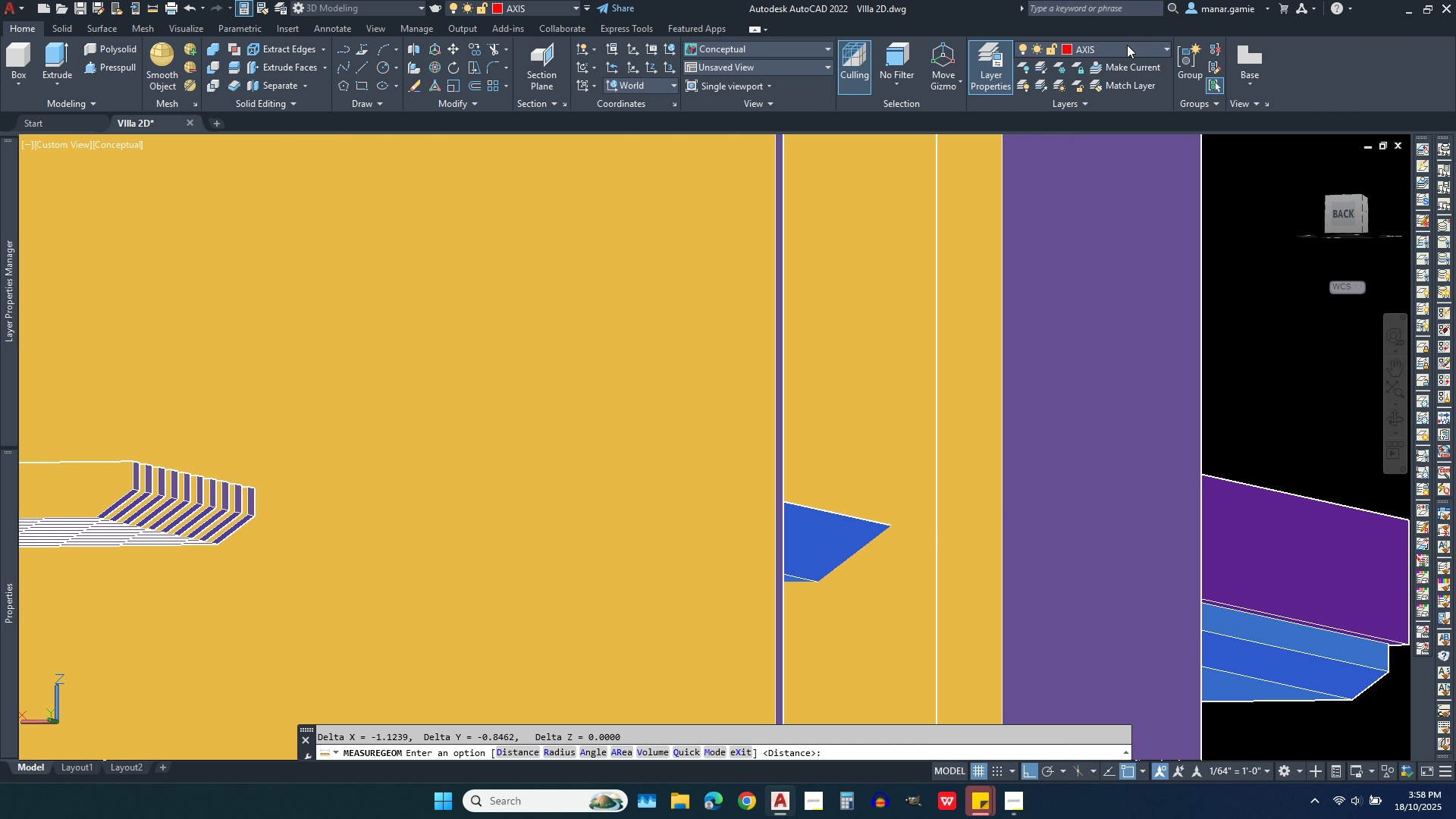 
key(Escape)
 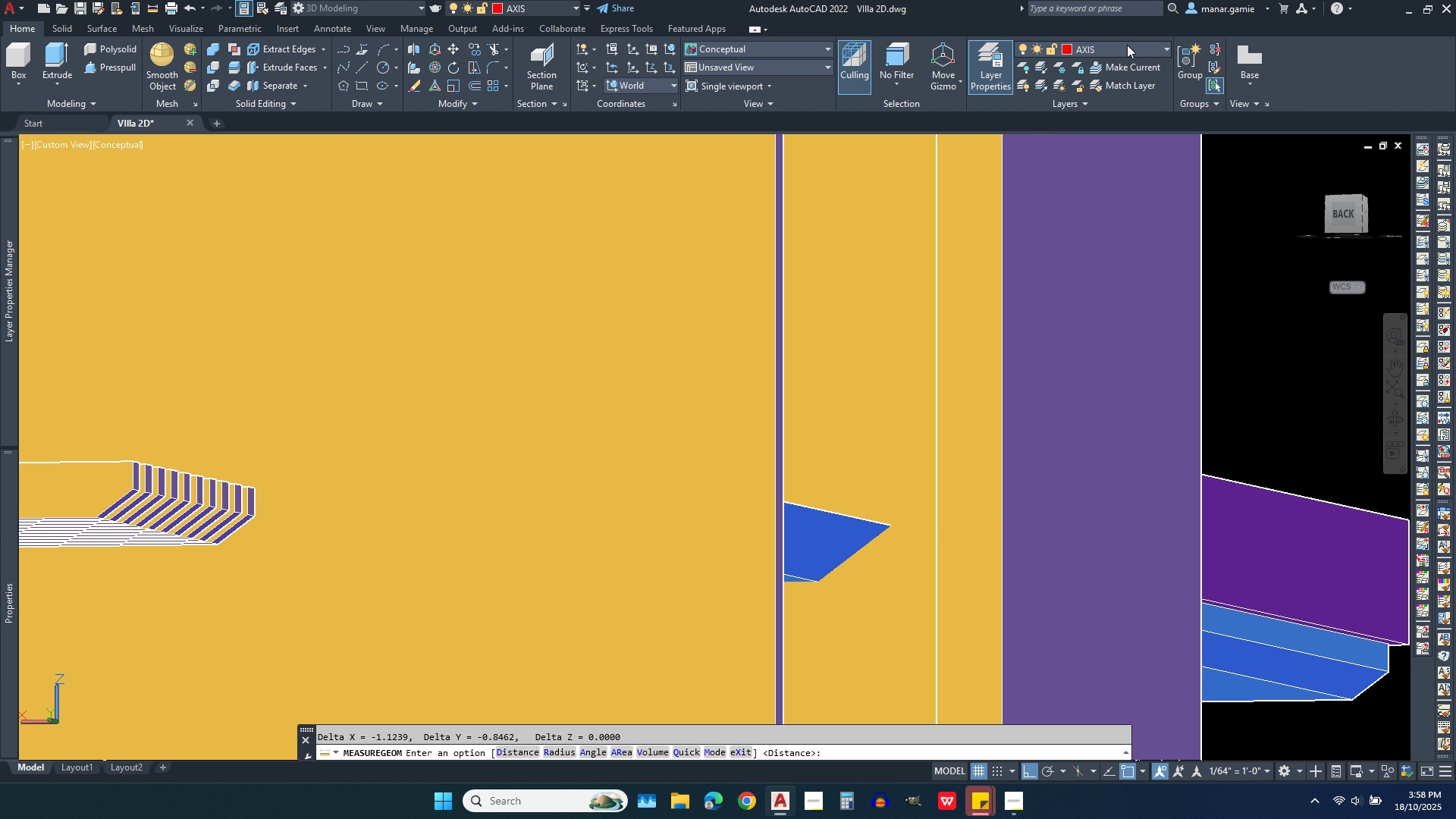 
key(Escape)
 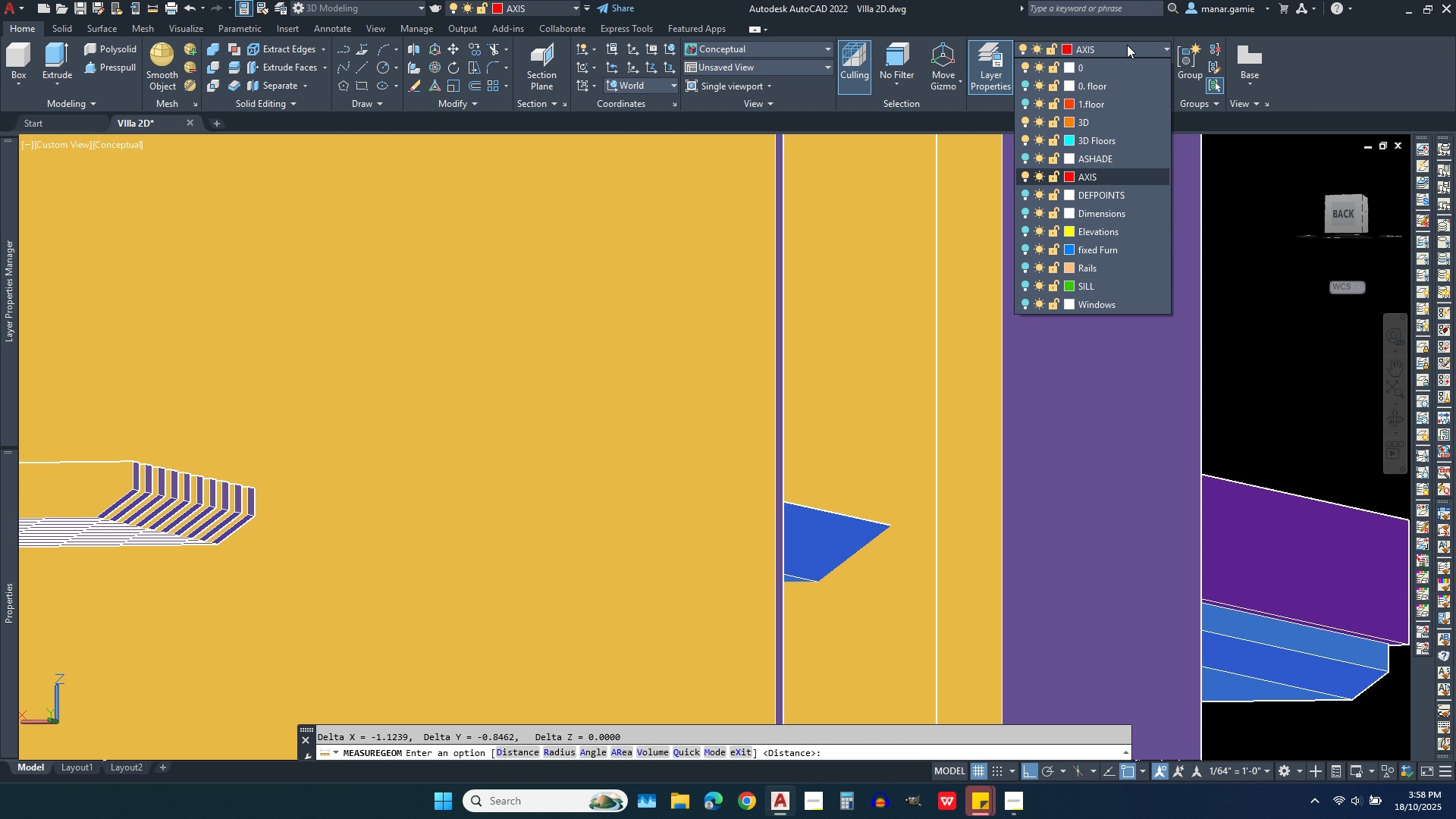 
left_click([1127, 45])
 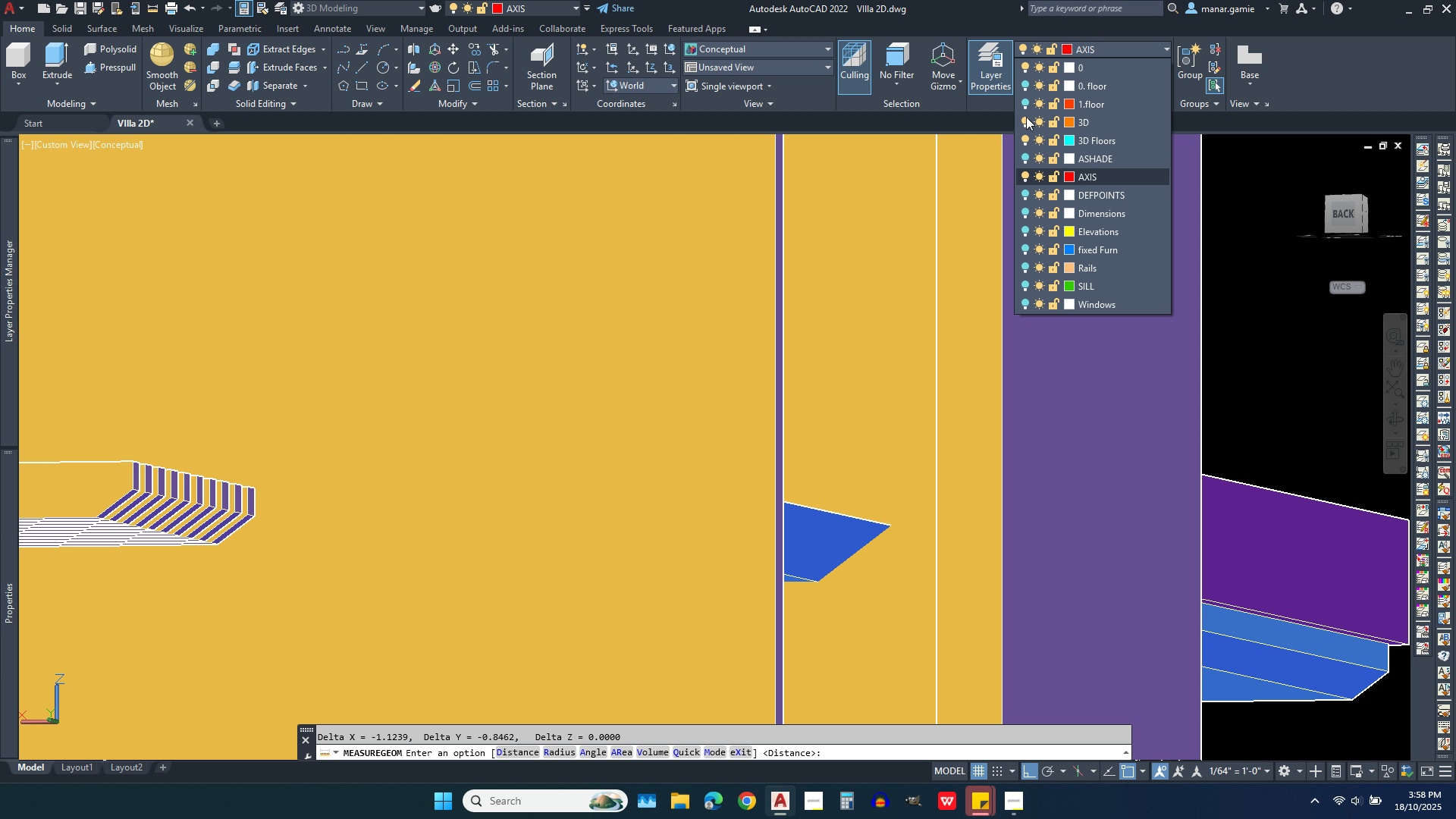 
left_click([1026, 117])
 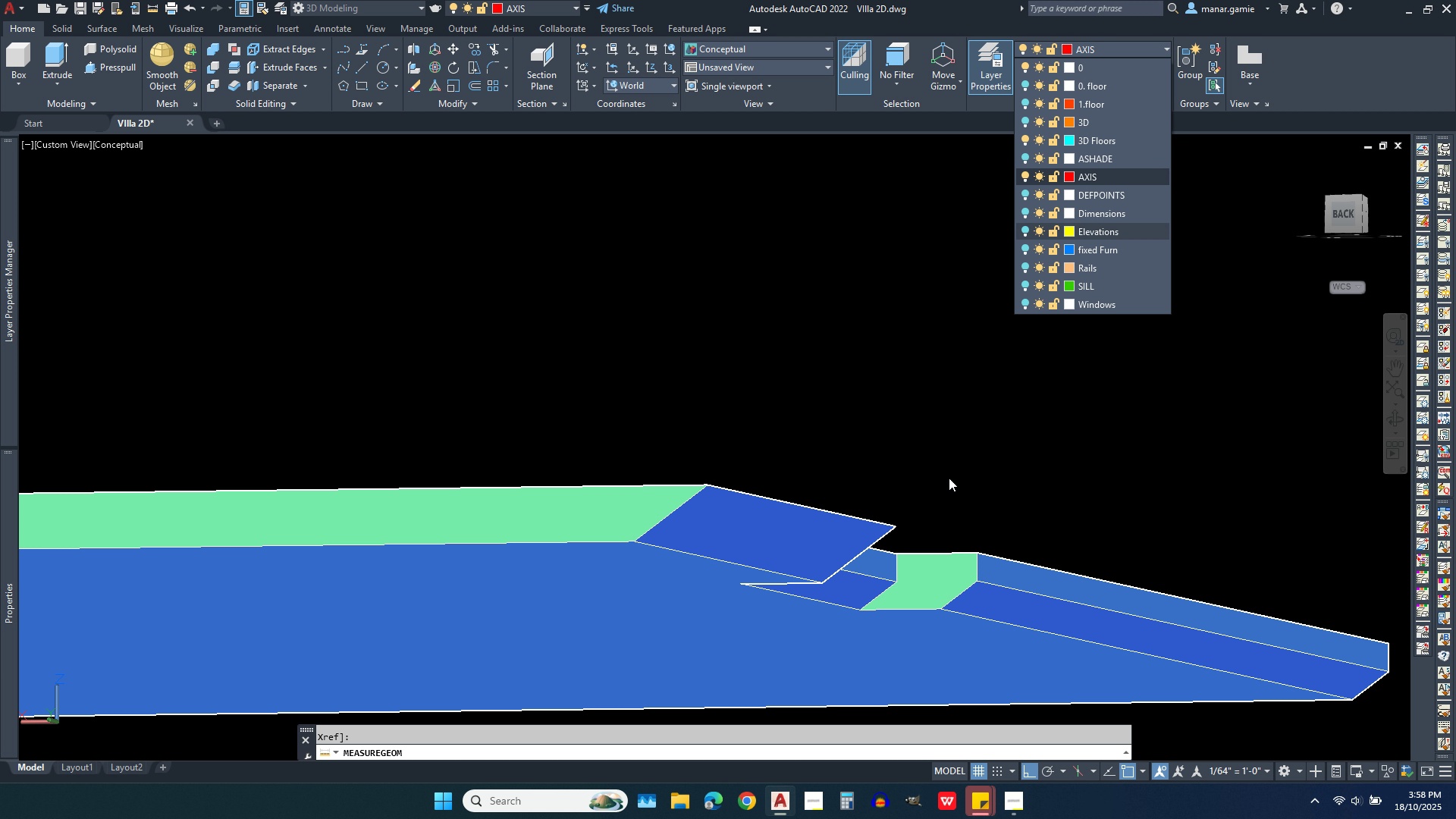 
scroll: coordinate [927, 554], scroll_direction: down, amount: 4.0
 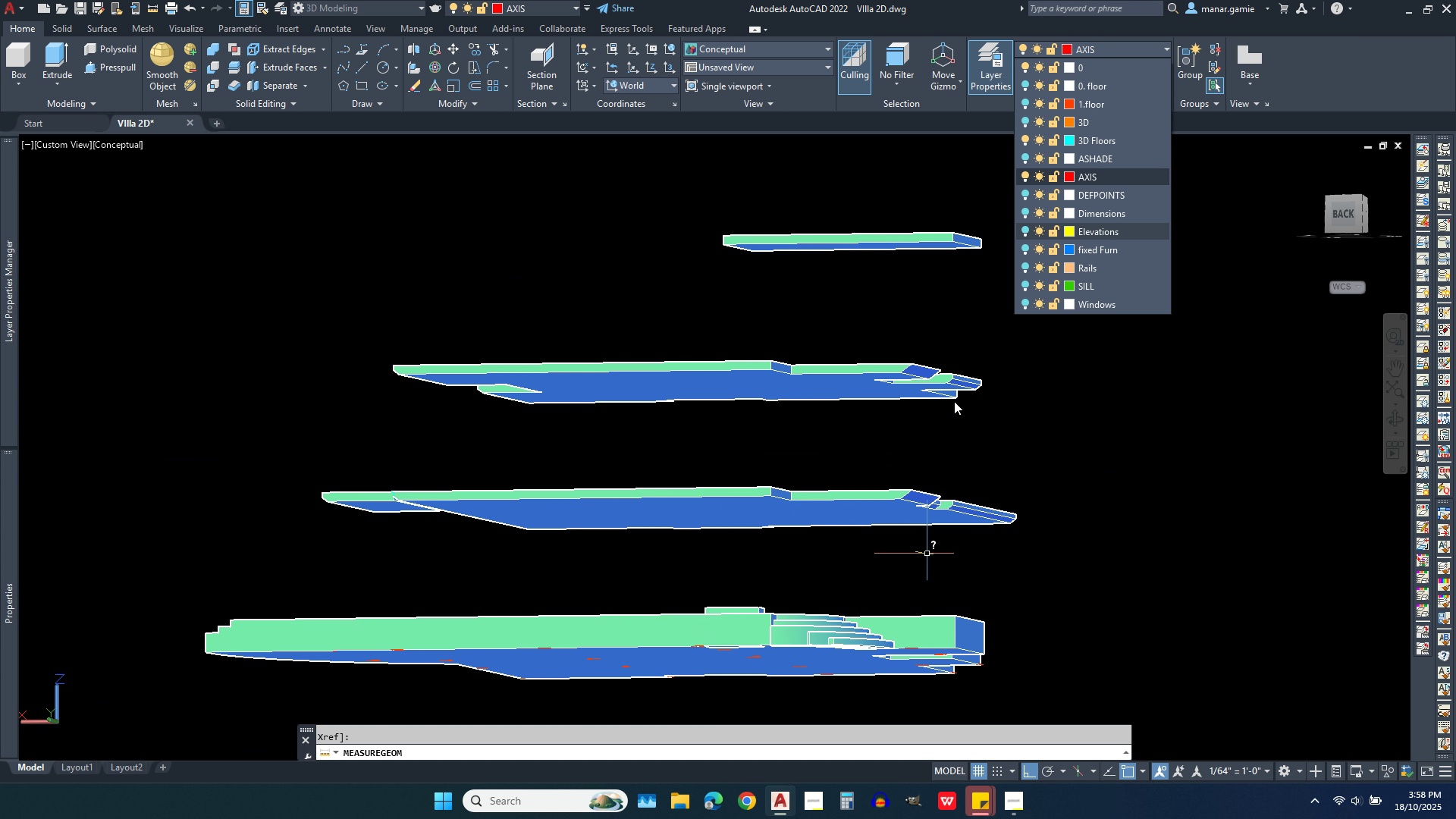 
scroll: coordinate [956, 382], scroll_direction: up, amount: 3.0
 